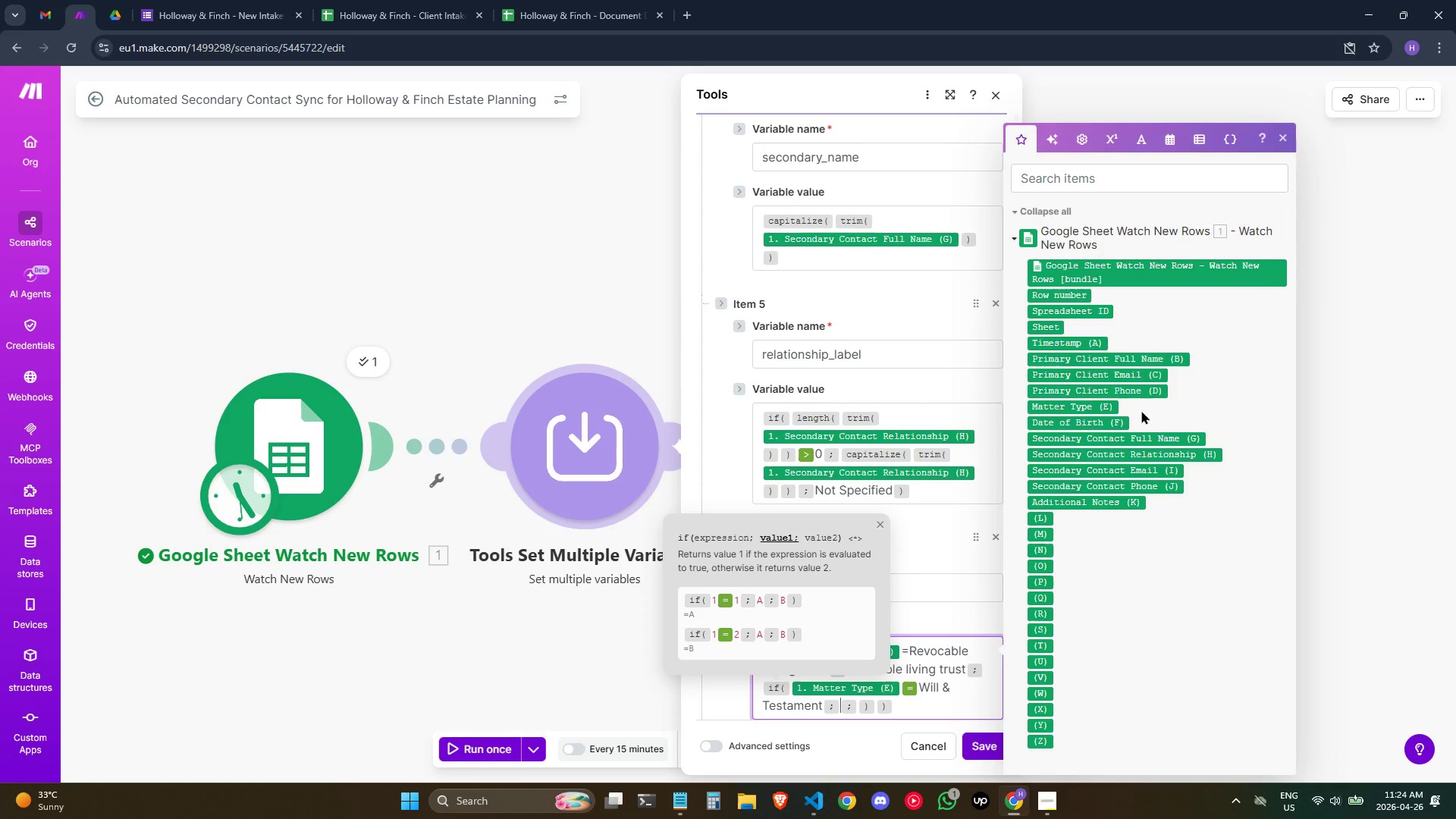 
type(will and tesma)
 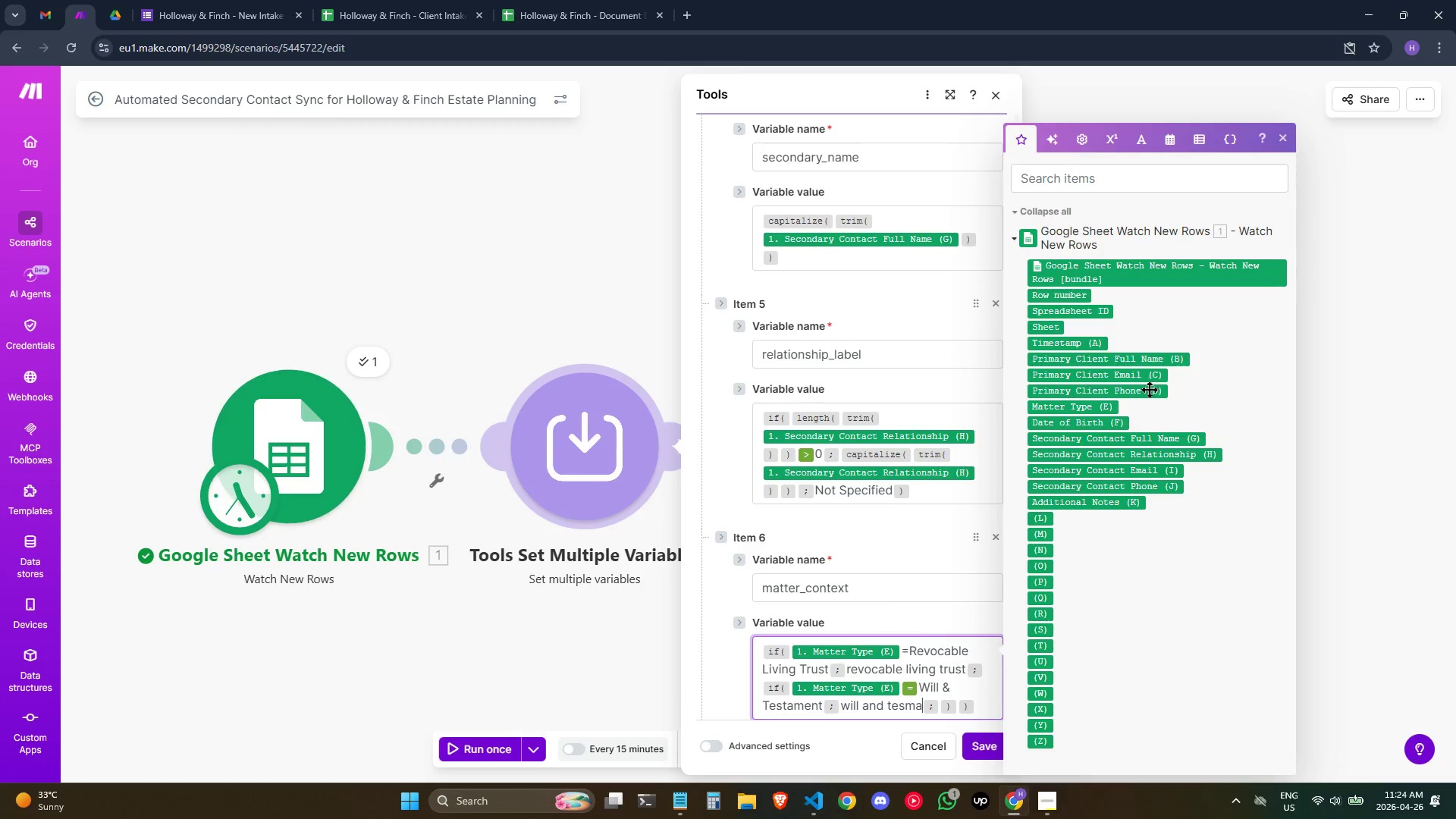 
type(ment)
key(Backspace)
key(Backspace)
key(Backspace)
key(Backspace)
key(Backspace)
key(Backspace)
type(tamm)
key(Backspace)
type(ent)
 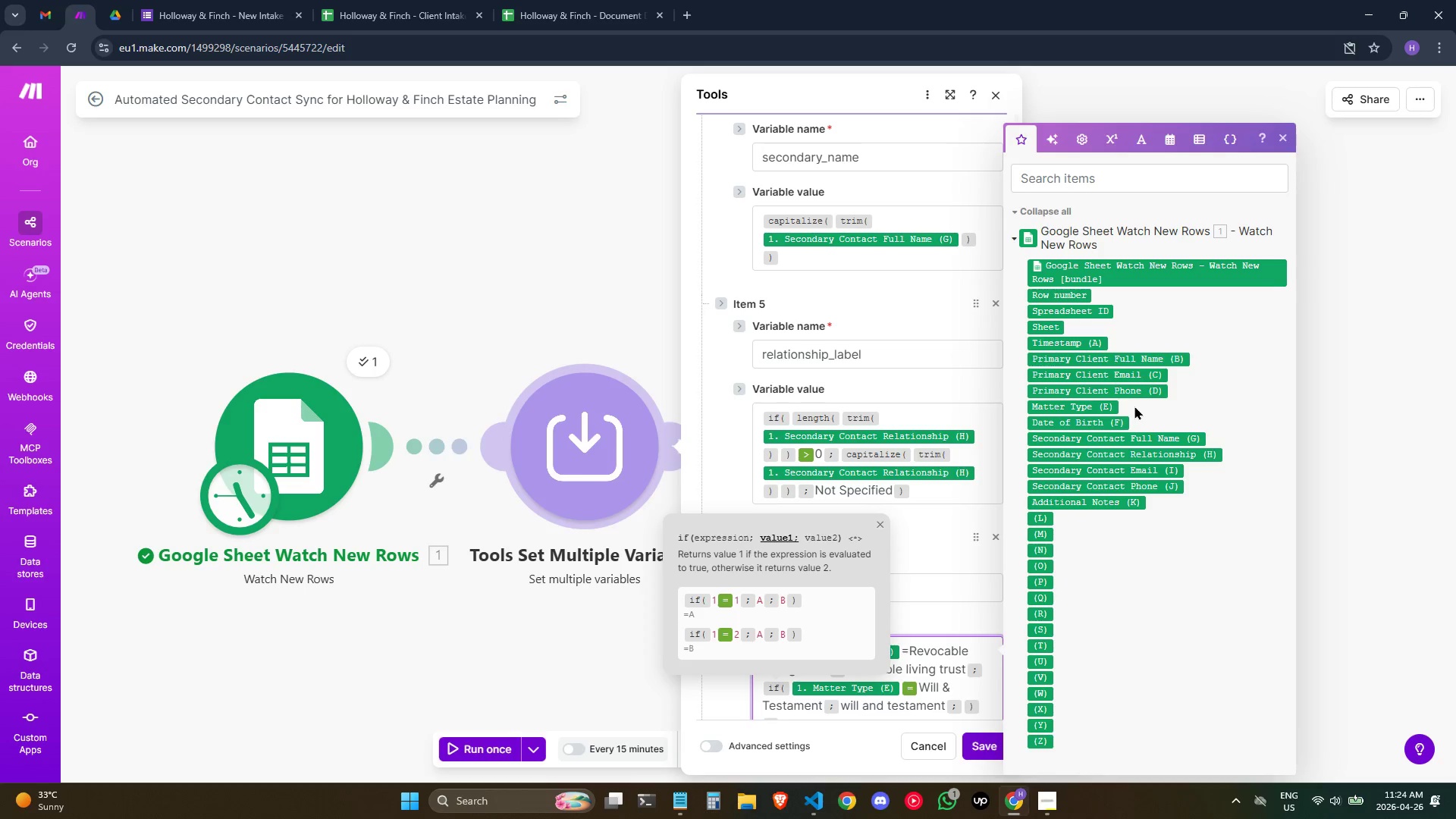 
key(ArrowRight)
 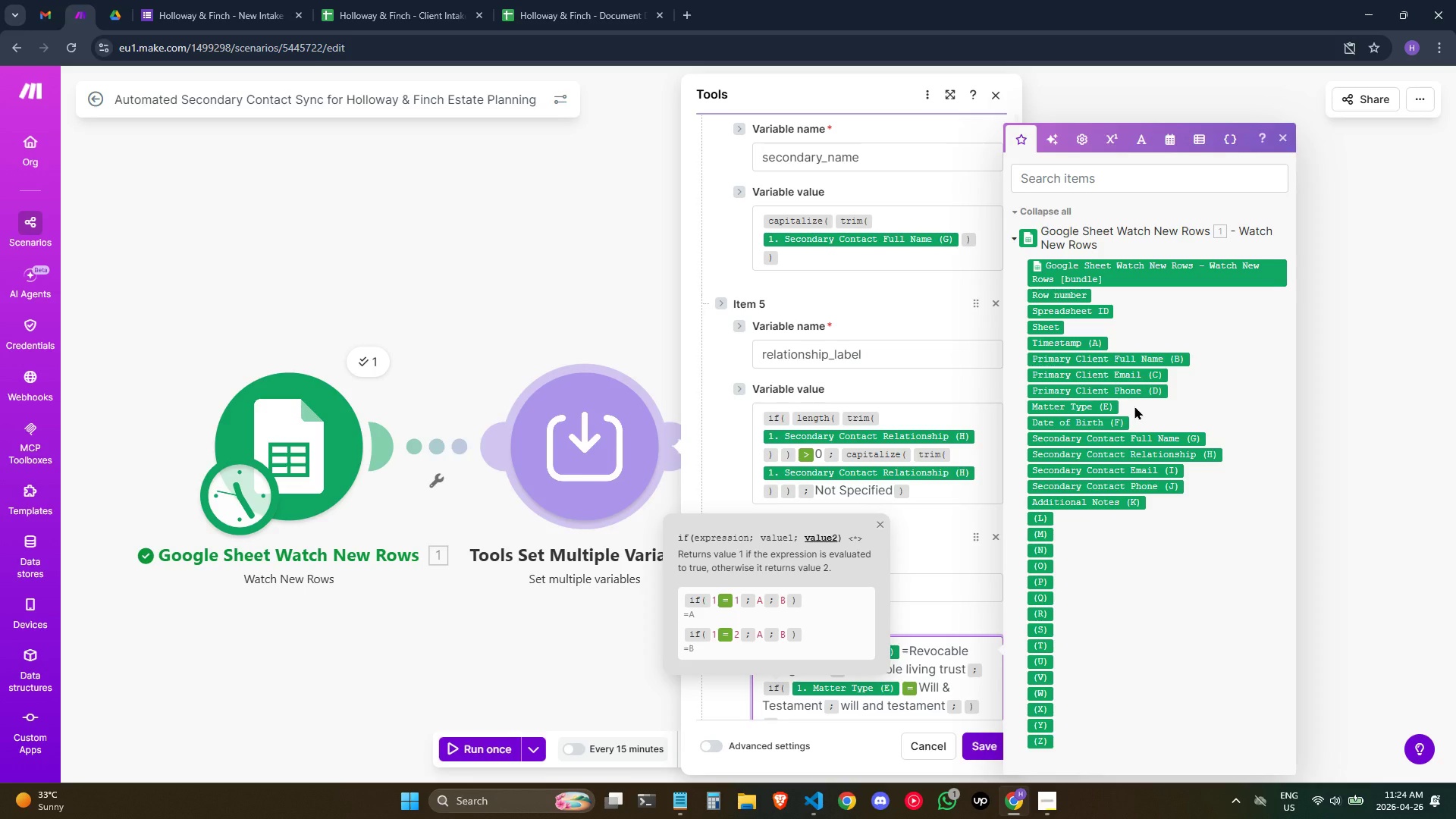 
type(/if)
 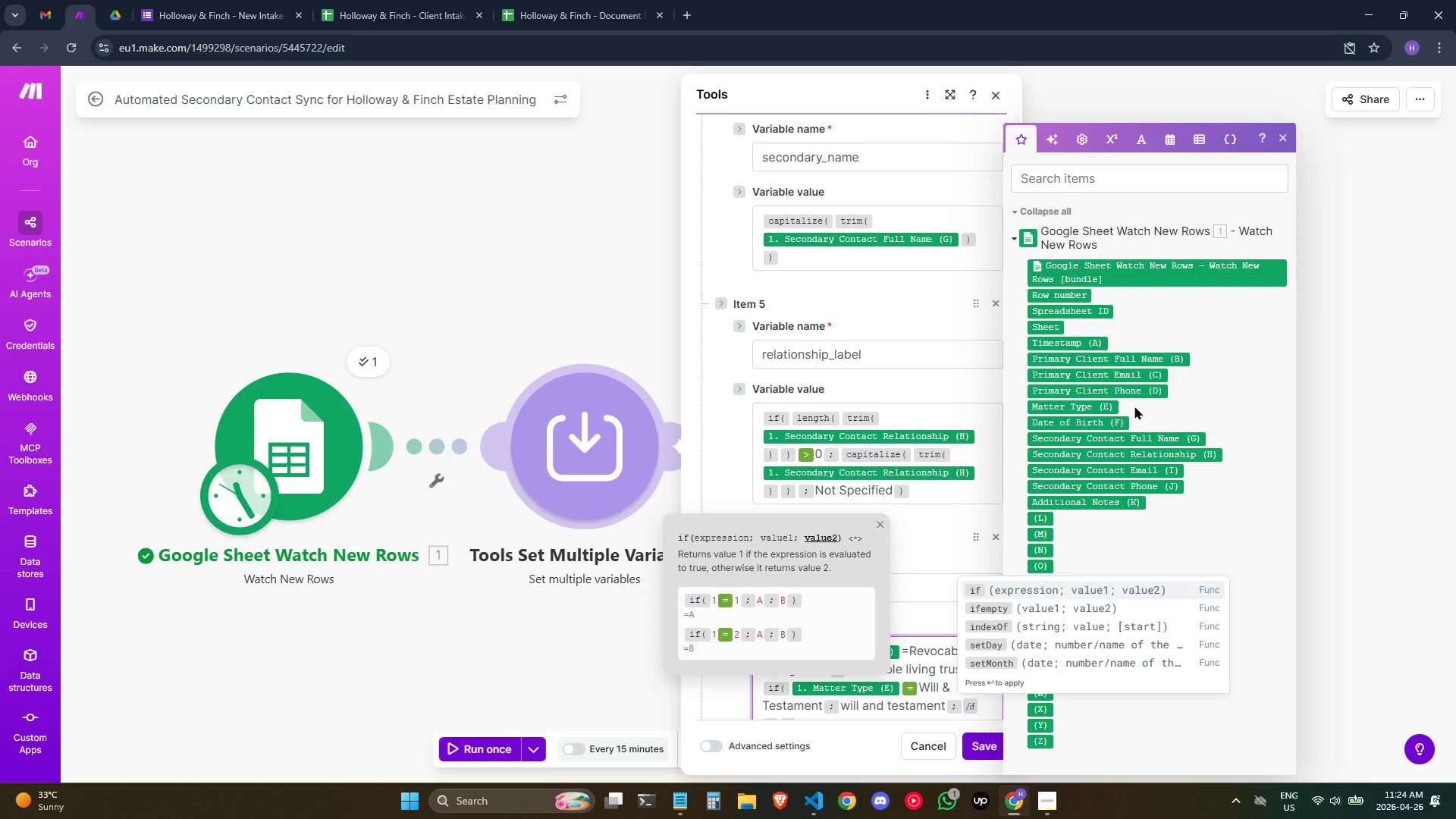 
key(Enter)
 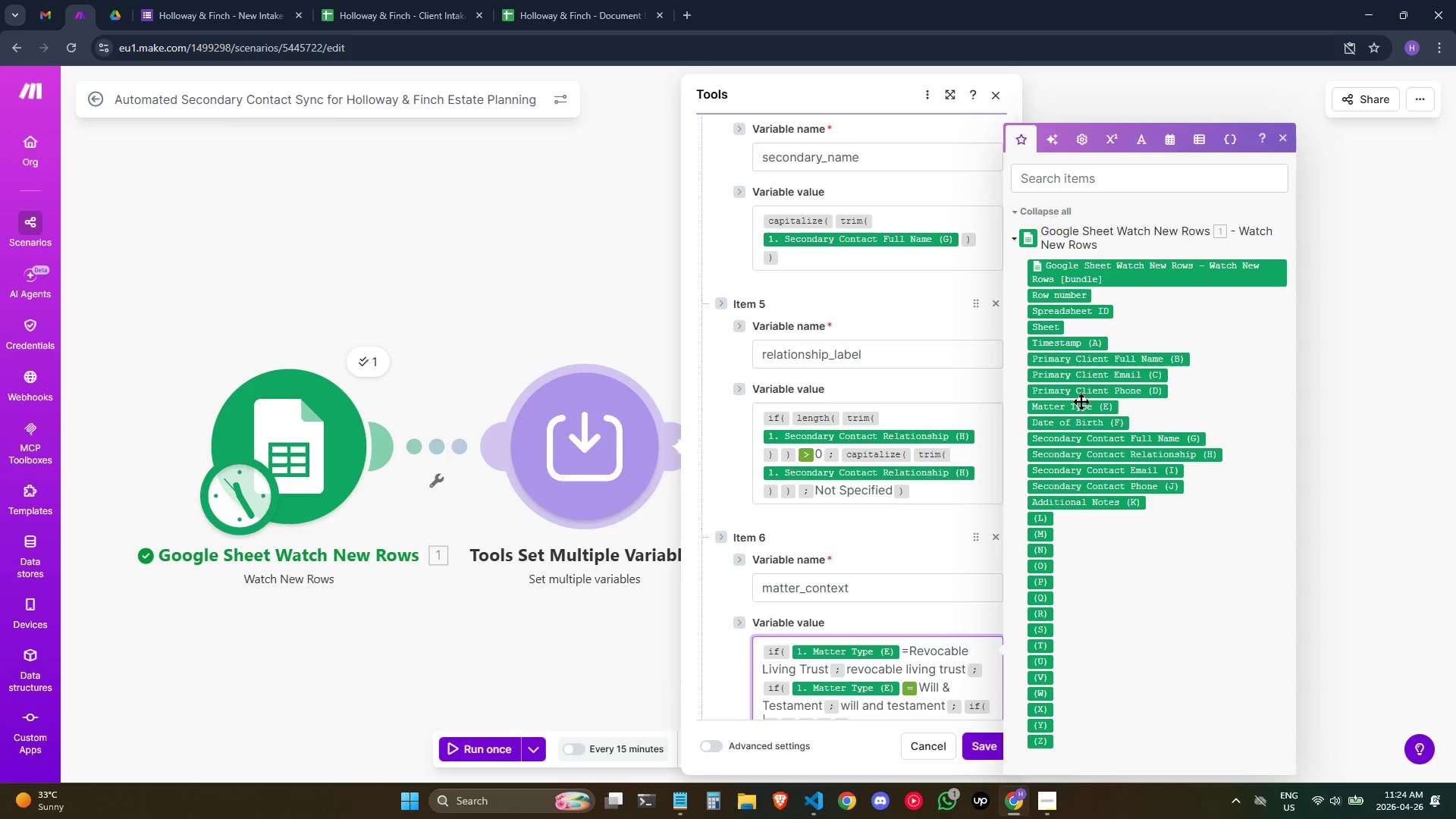 
left_click([1075, 407])
 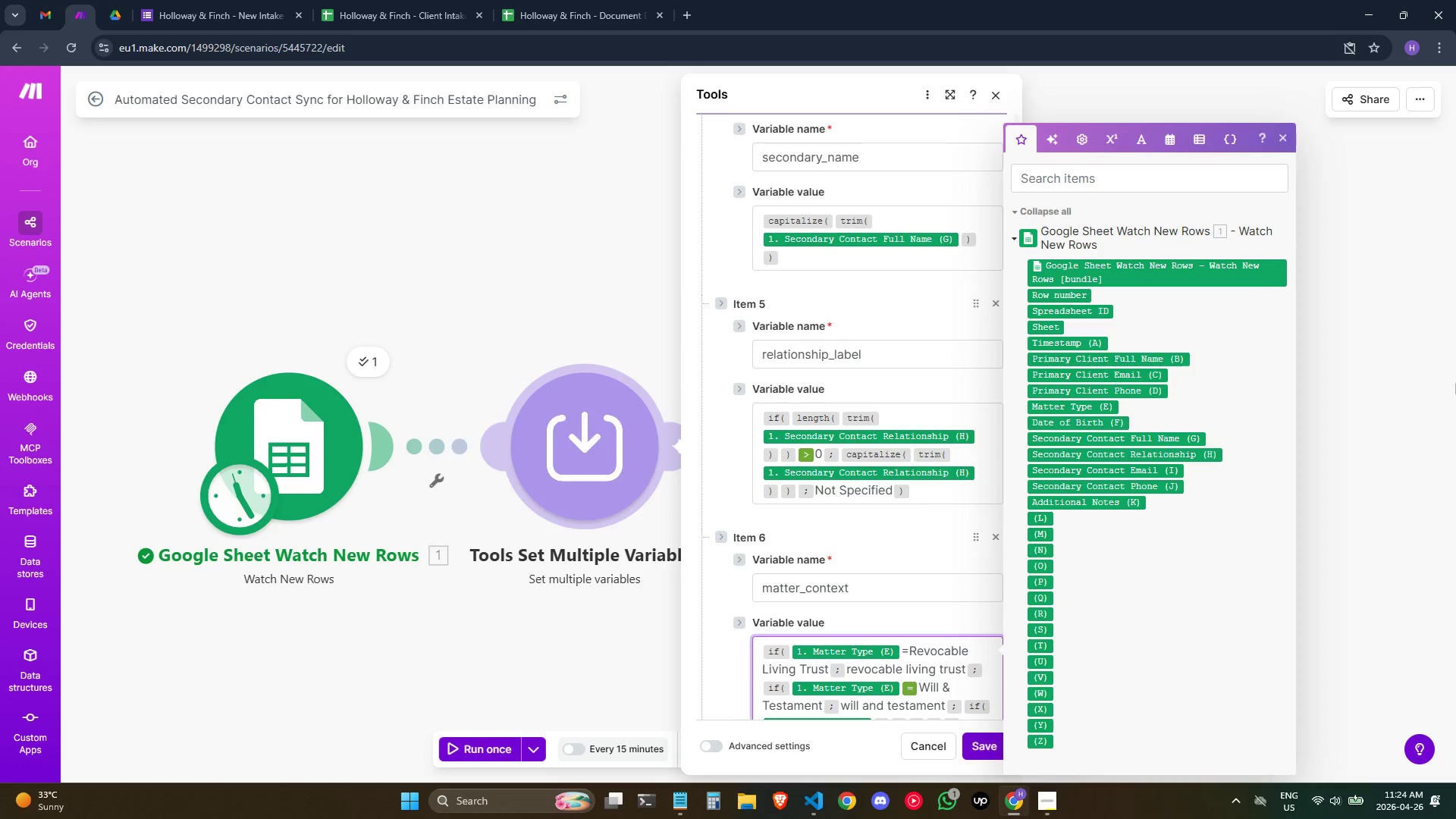 
scroll: coordinate [932, 616], scroll_direction: down, amount: 2.0
 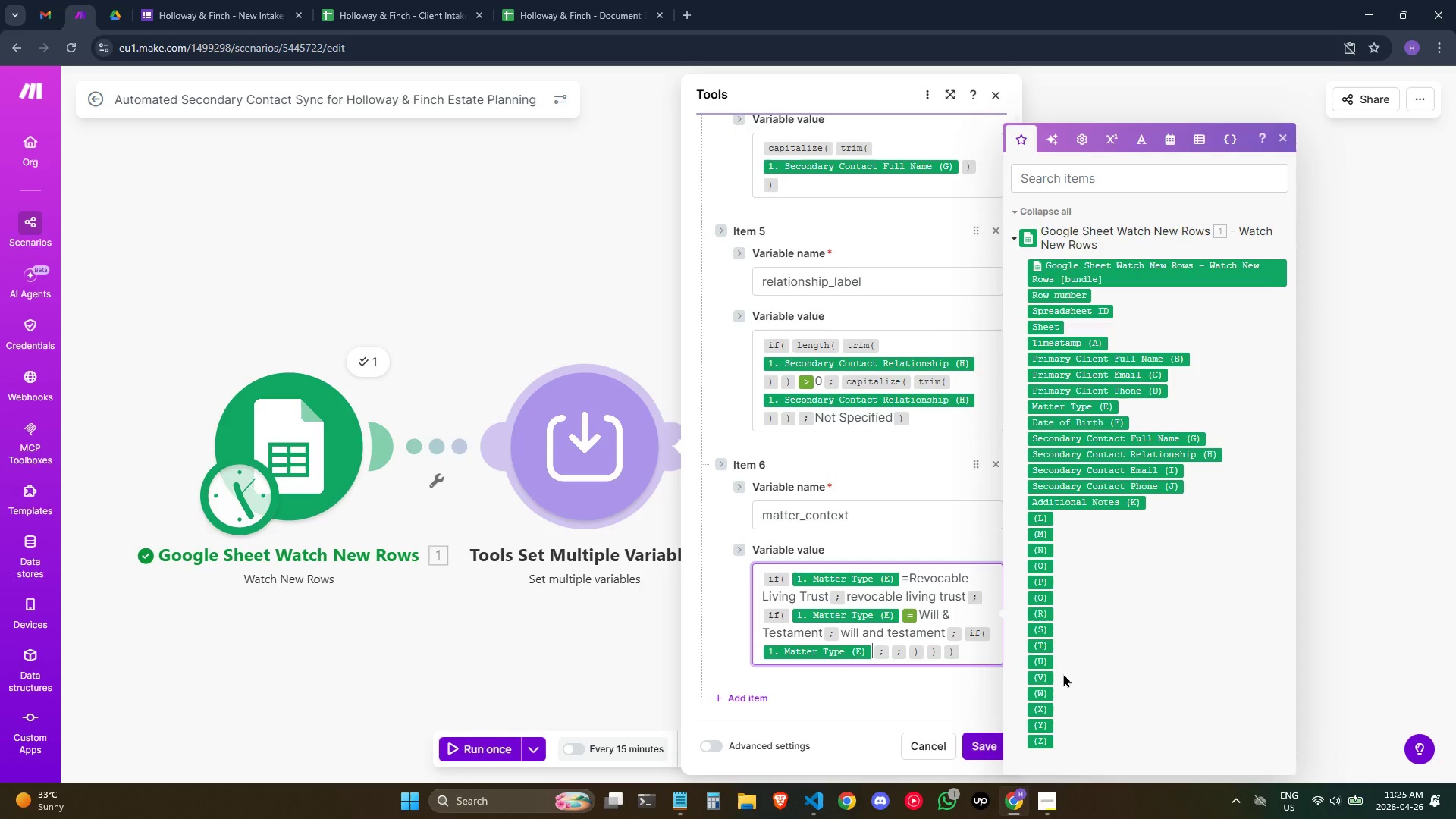 
wait(13.57)
 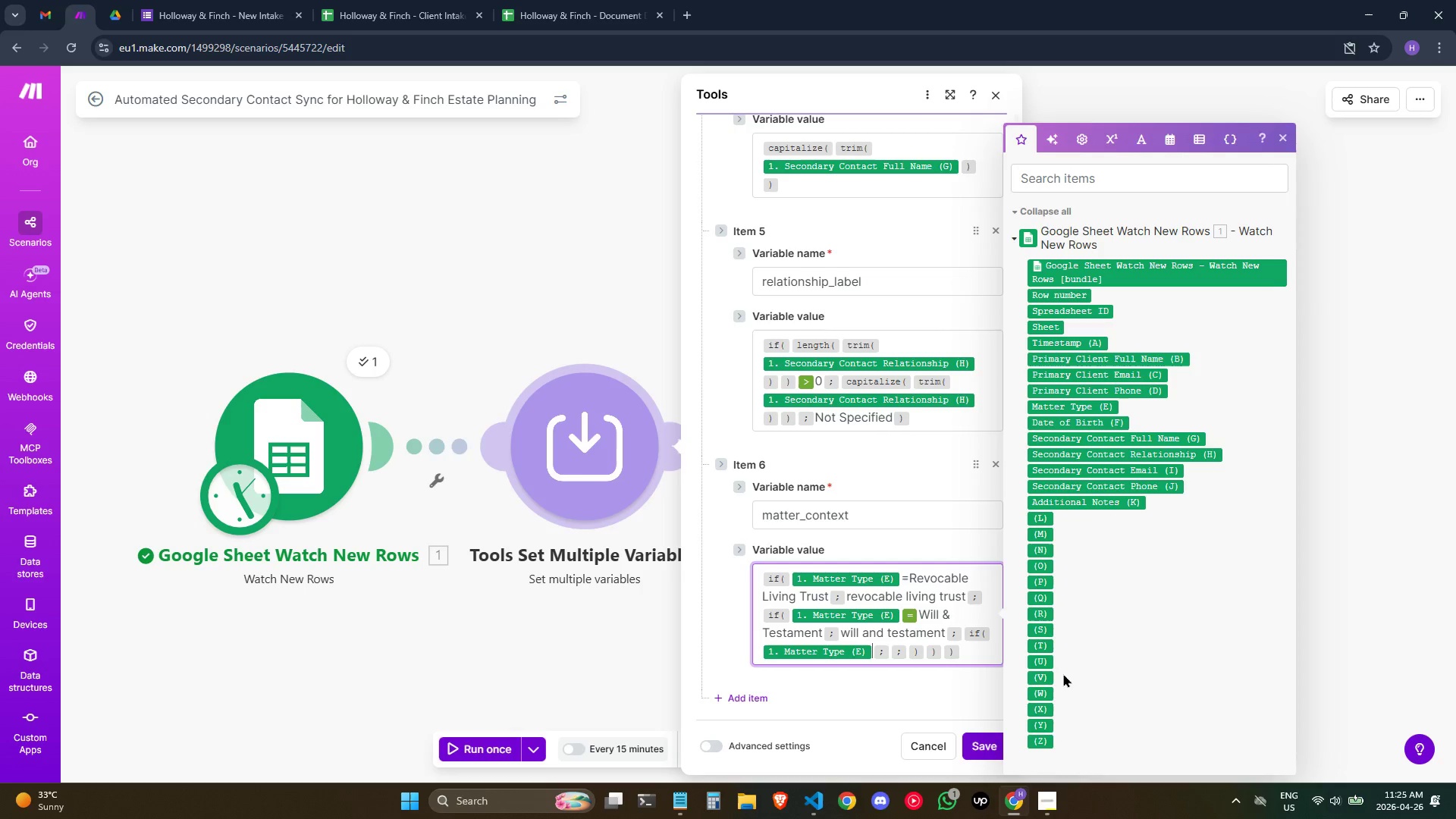 
type(=p)
key(Backspace)
type(p)
key(Backspace)
type(Power of Attorney)
 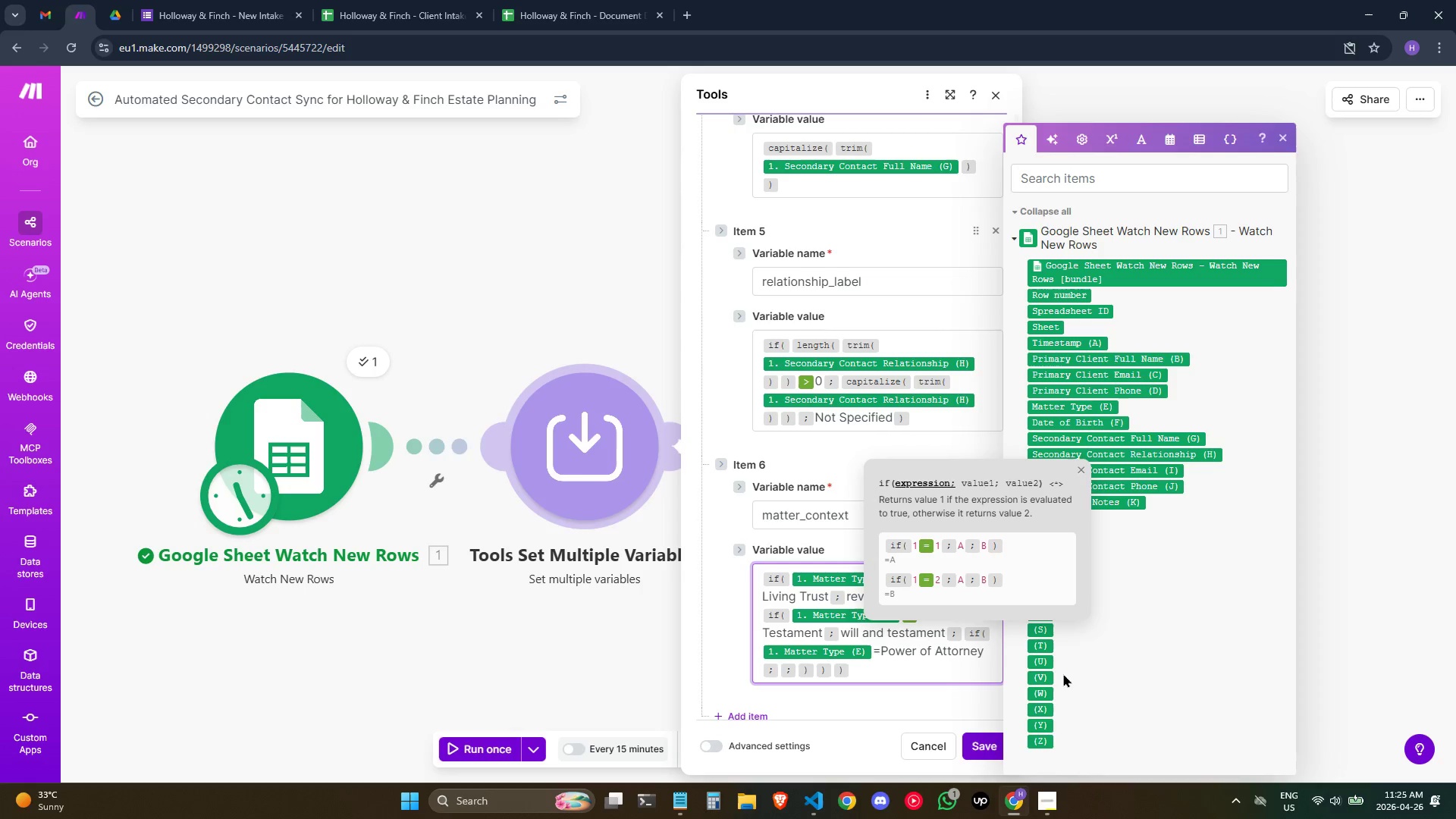 
key(ArrowRight)
 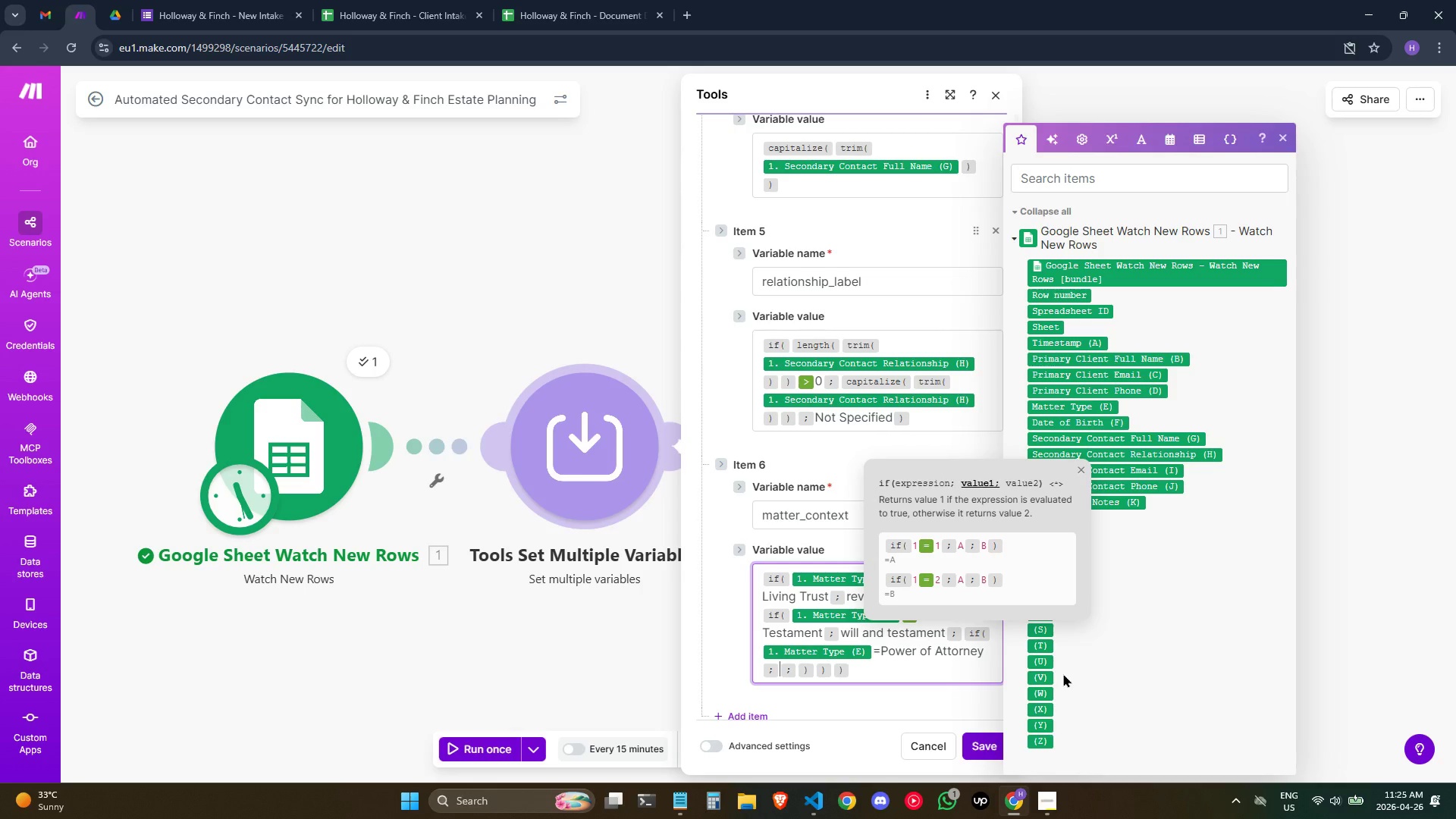 
type(pwe)
key(Backspace)
key(Backspace)
type(ower of attorney arrangement)
 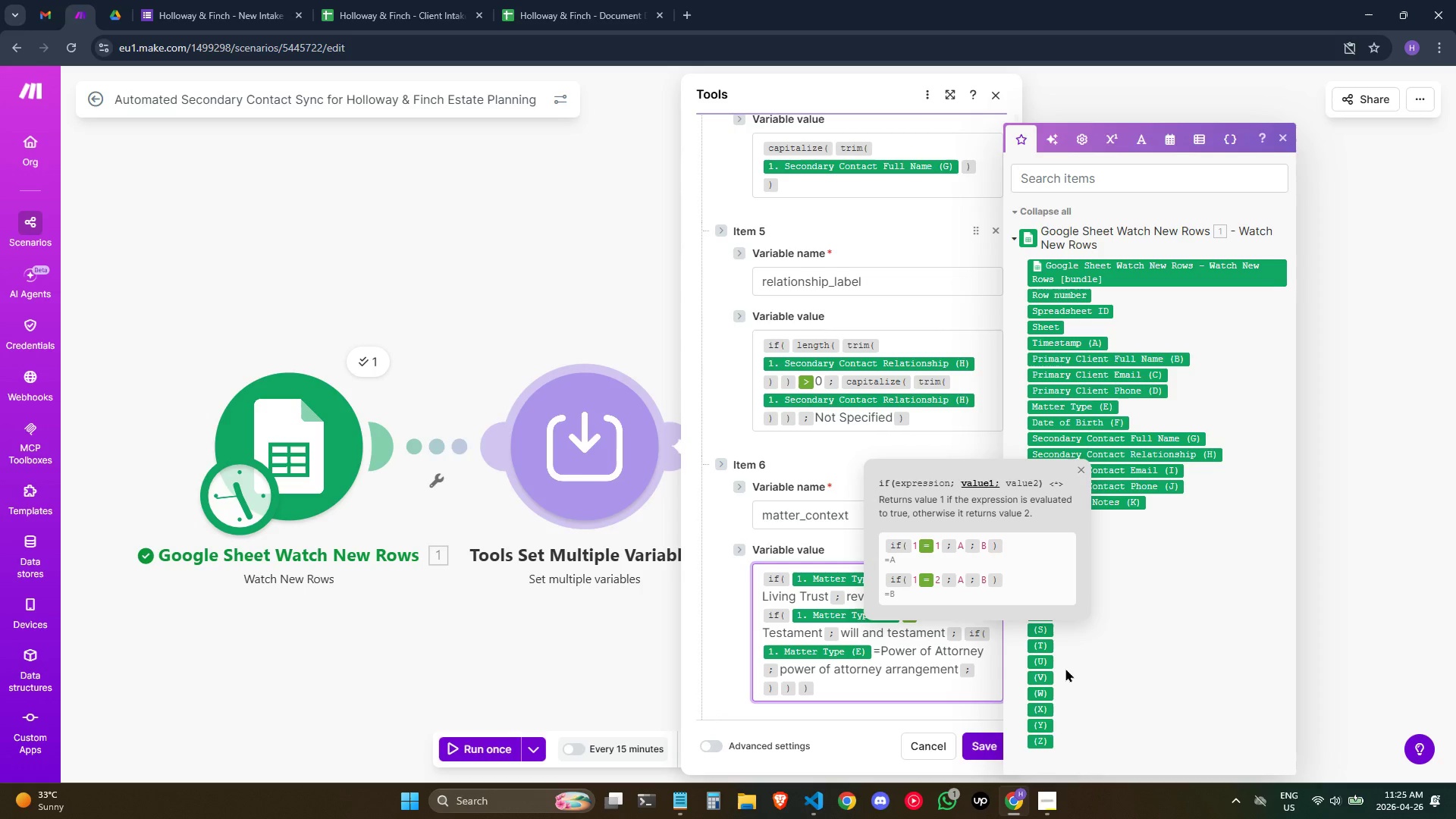 
key(ArrowRight)
 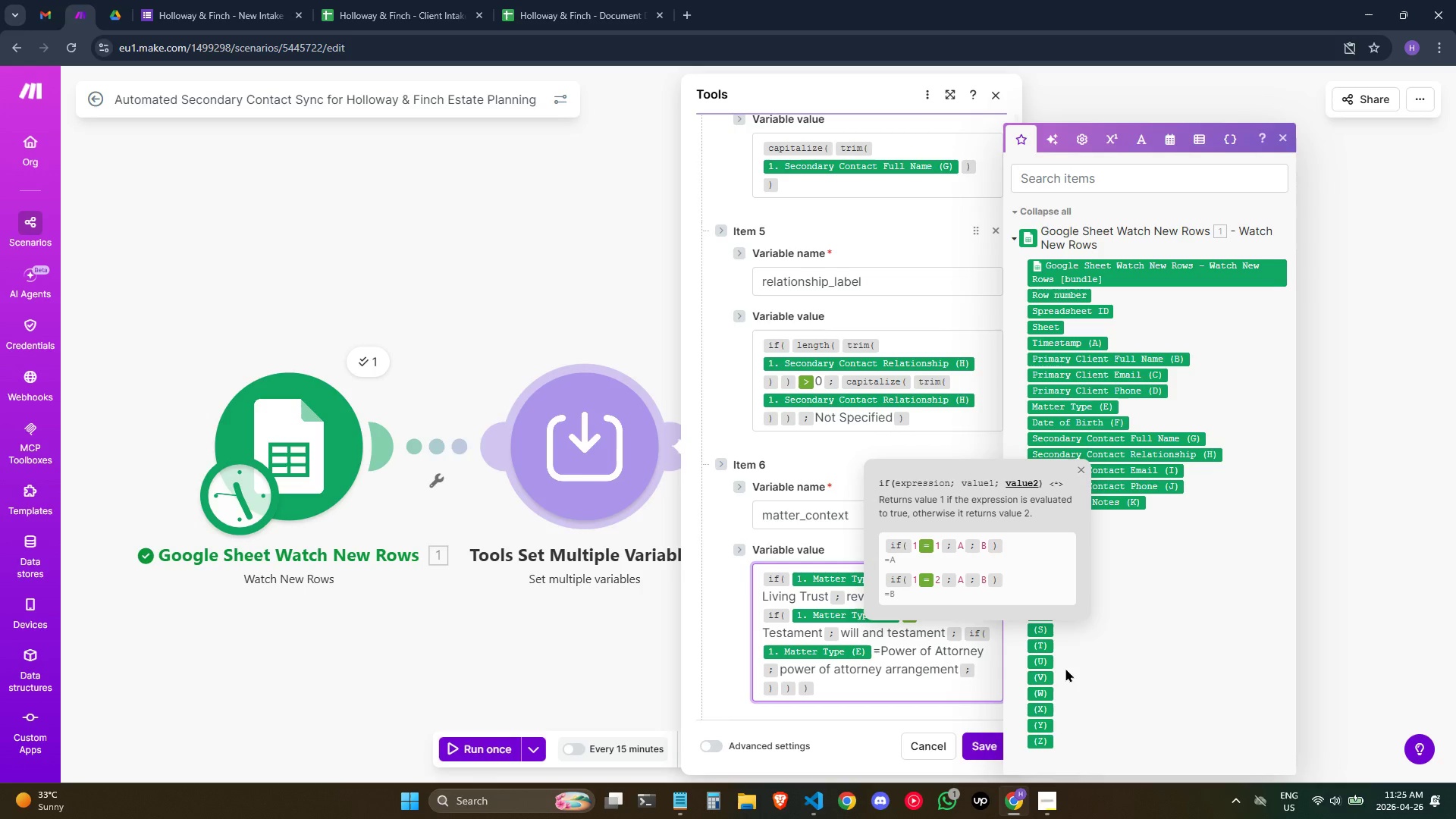 
type(/if)
 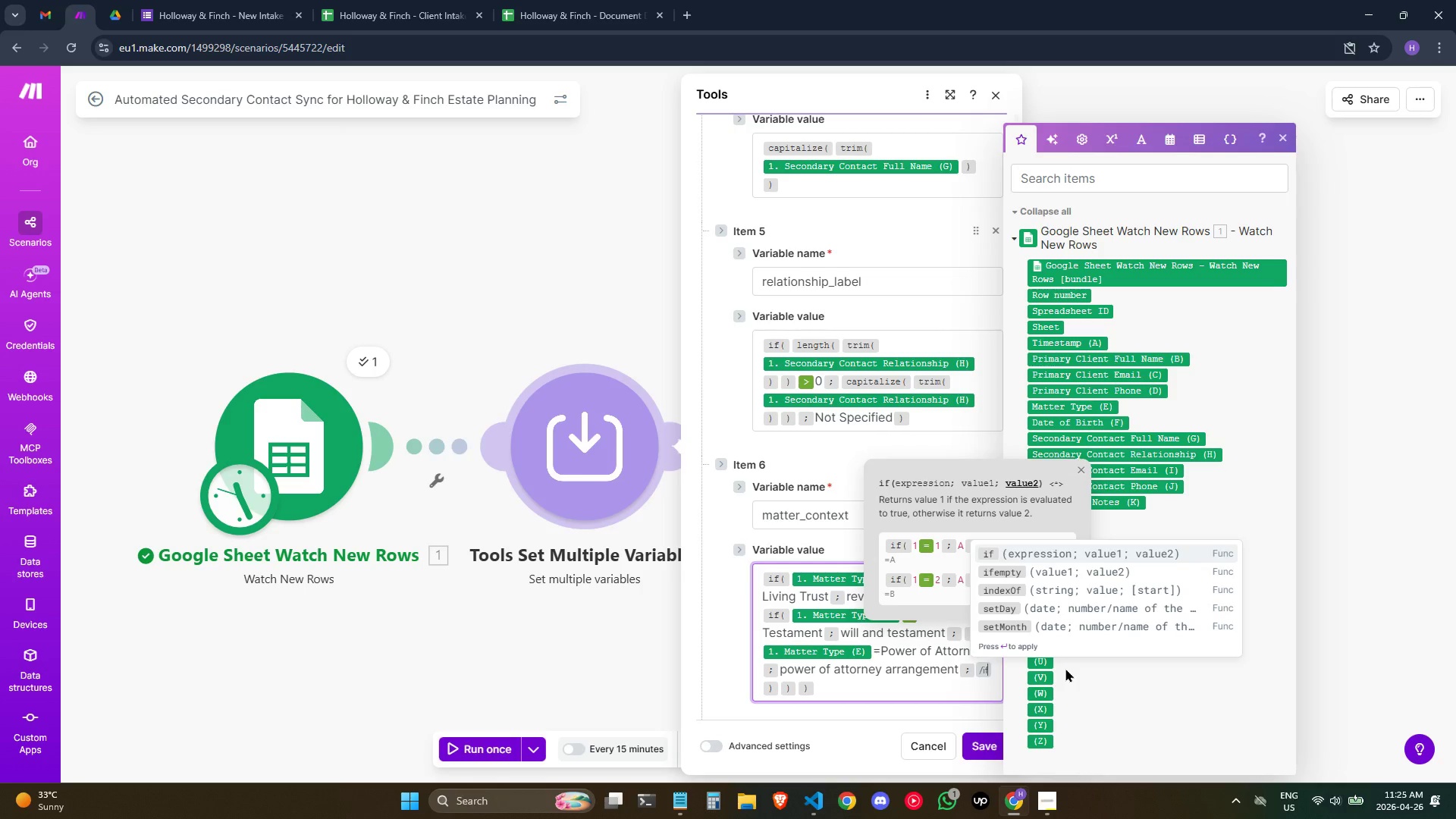 
key(Enter)
 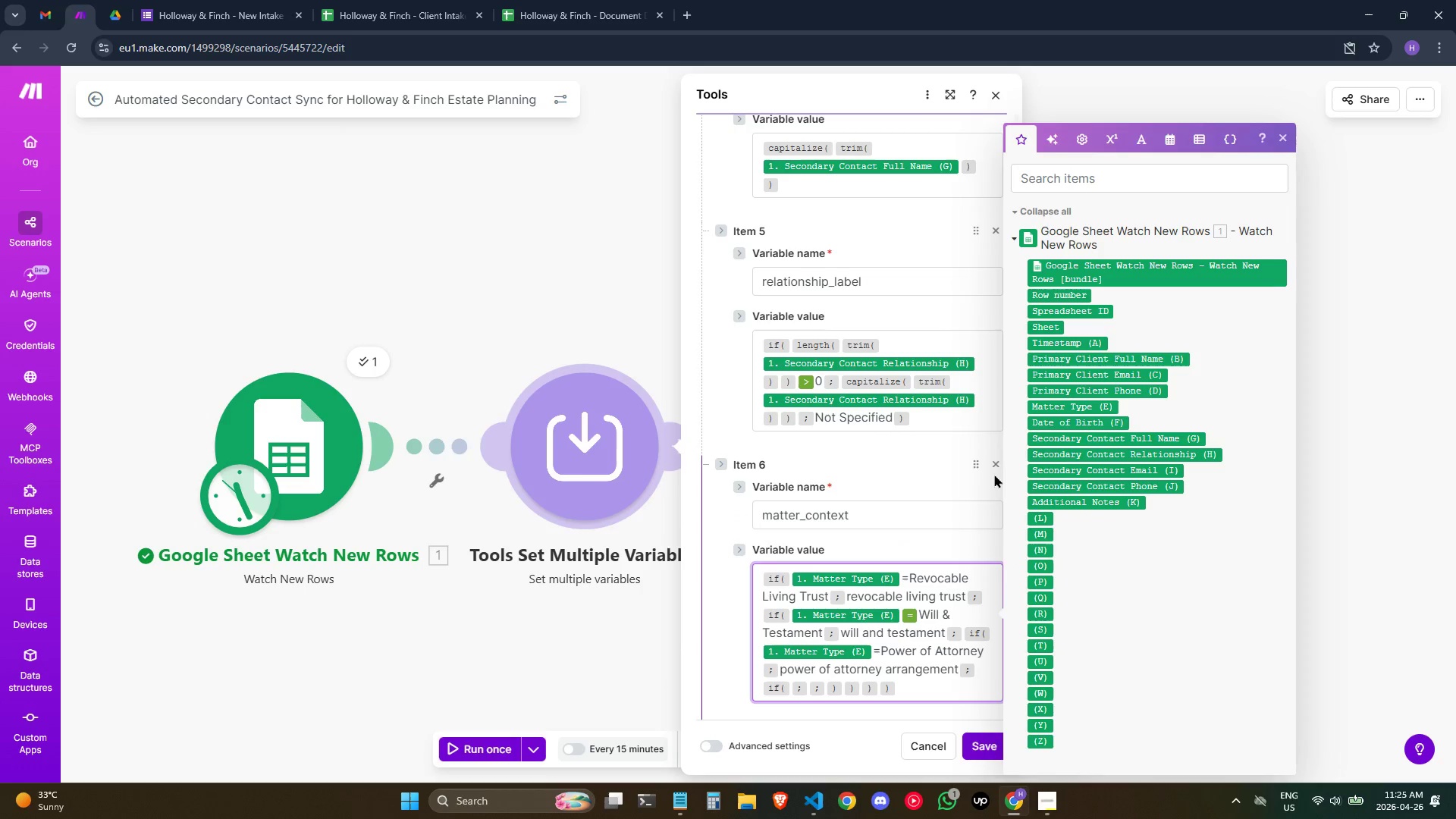 
wait(5.44)
 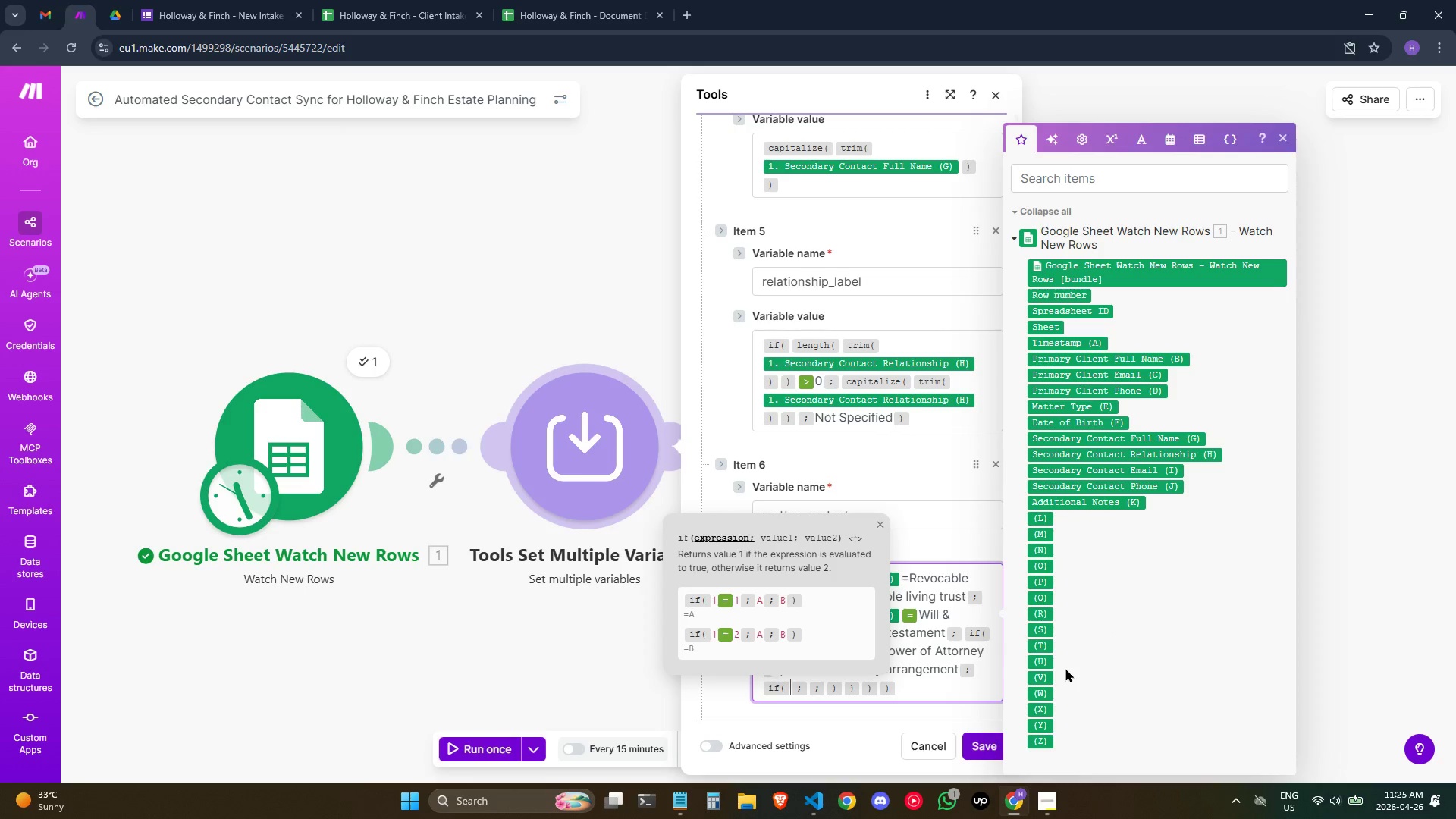 
left_click([1051, 406])
 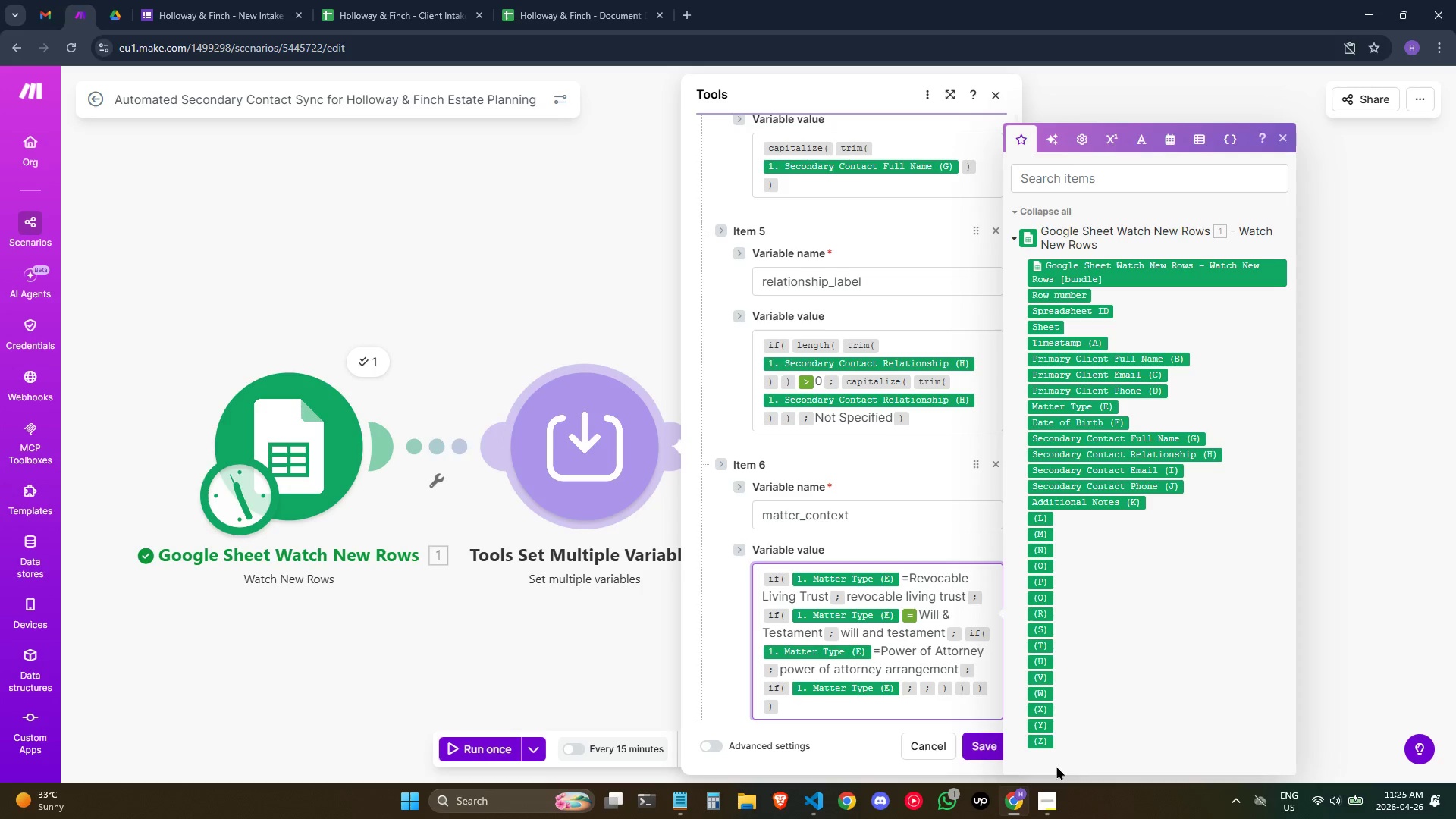 
key(Equal)
 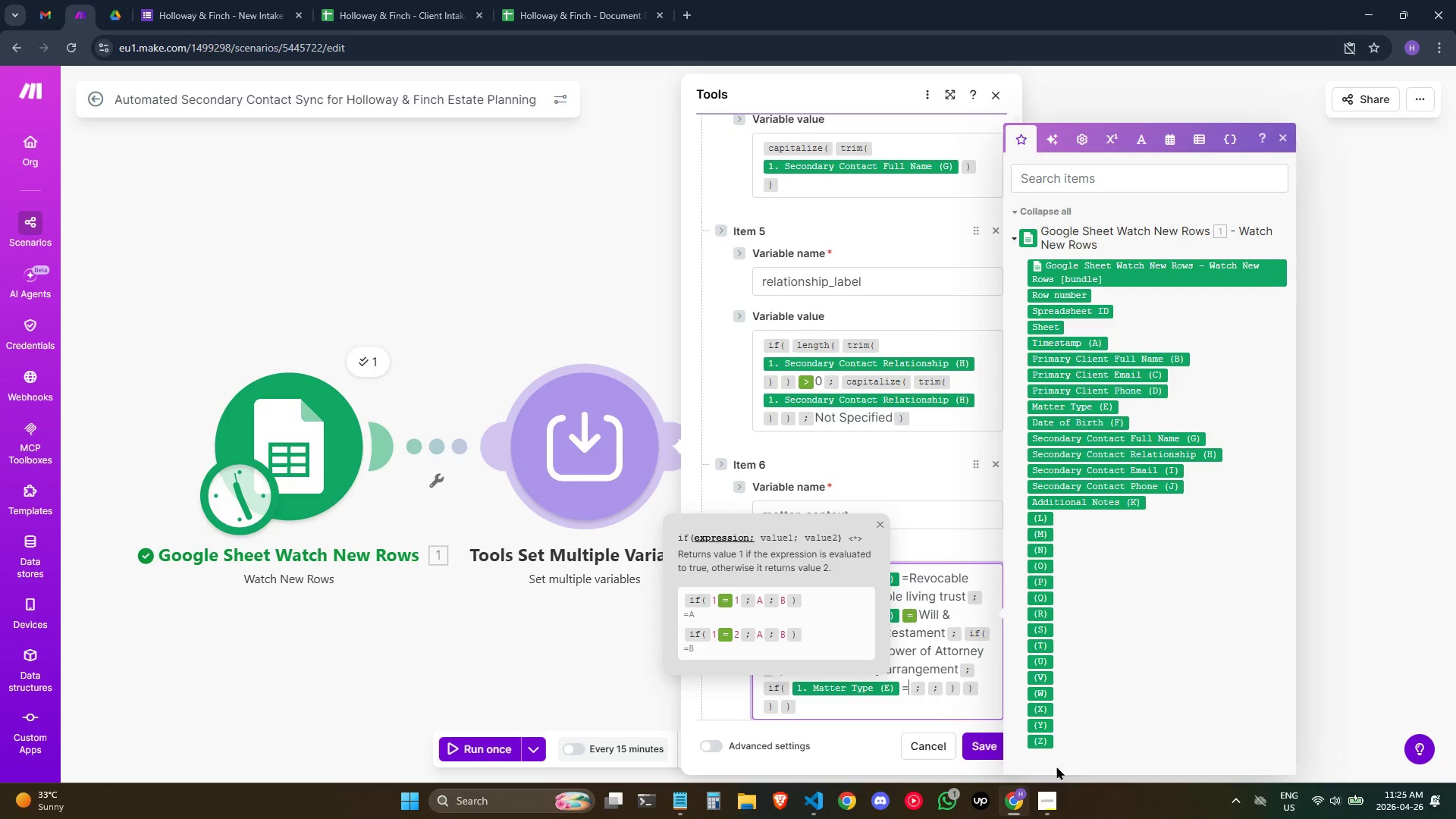 
key(Backspace)
 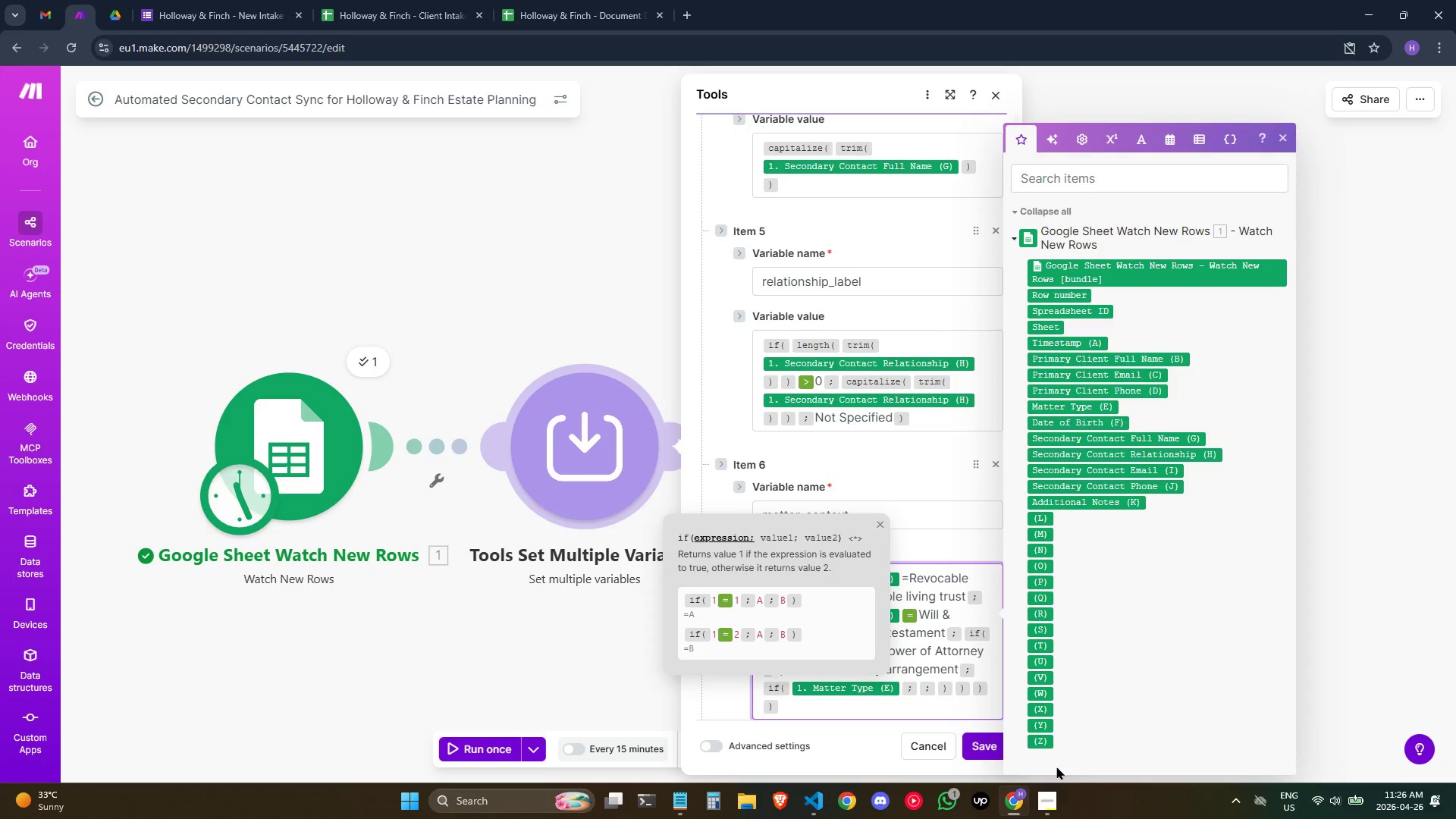 
hold_key(key=ShiftRight, duration=1.47)
 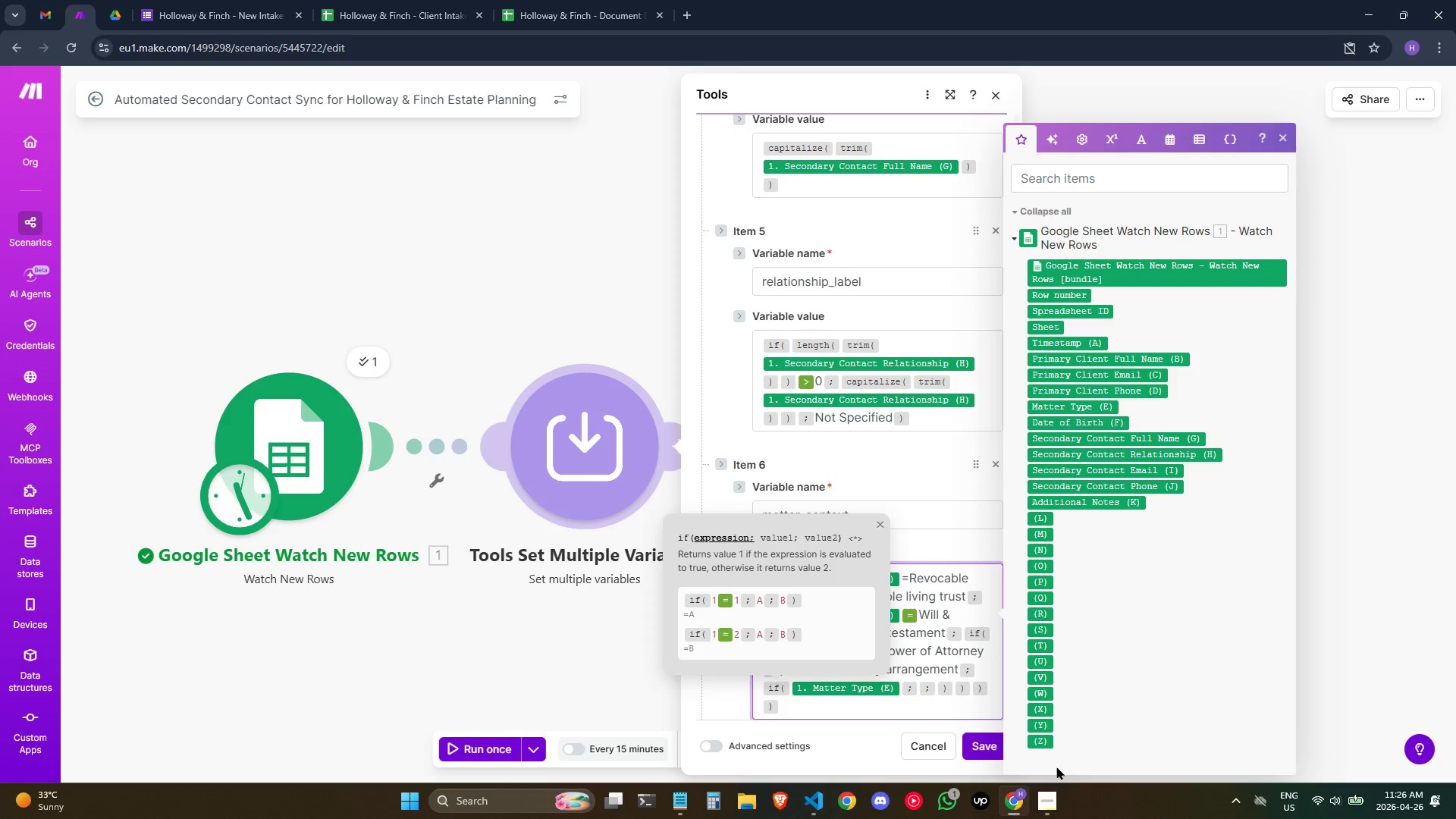 
key(Slash)
 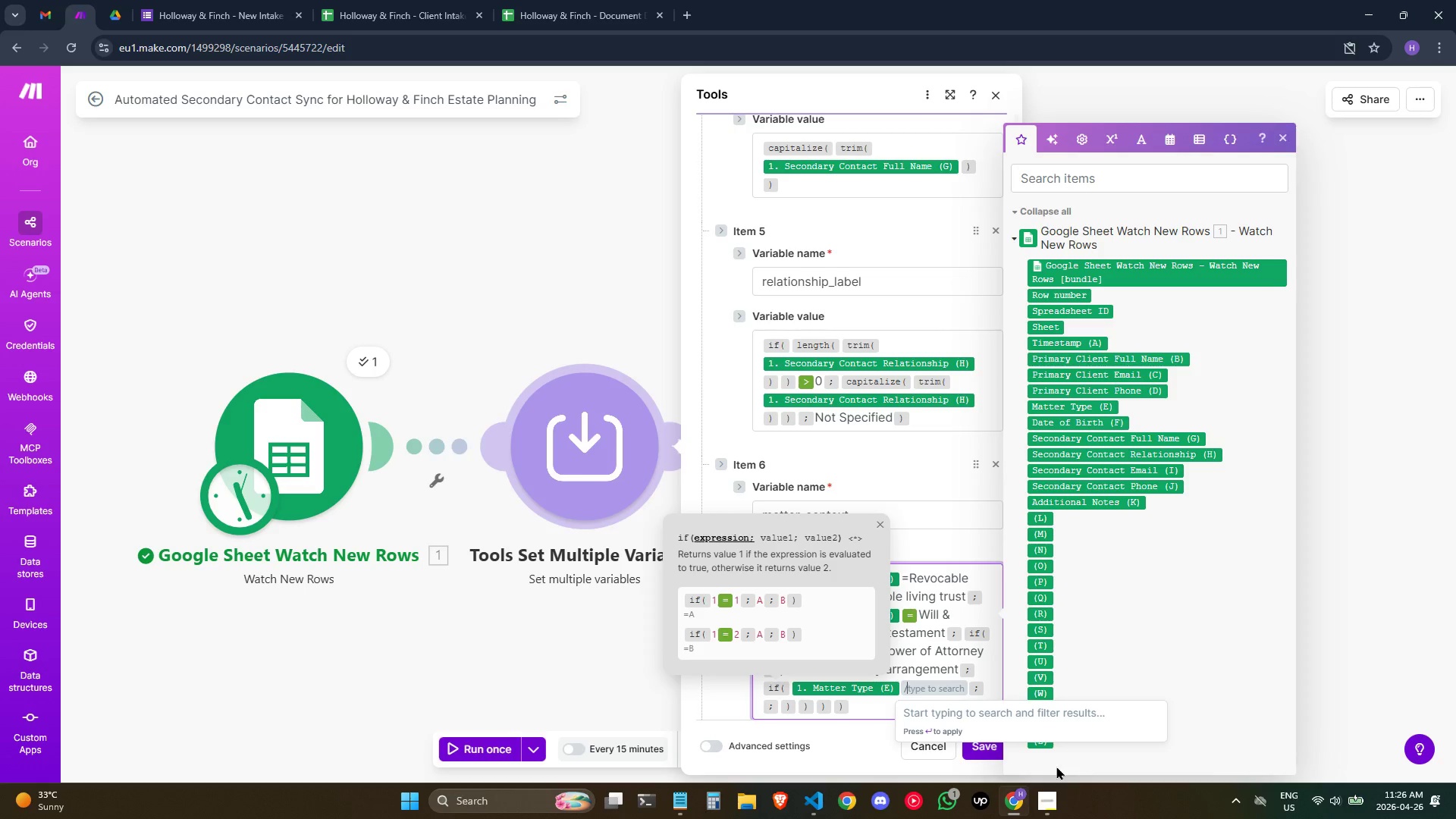 
key(Equal)
 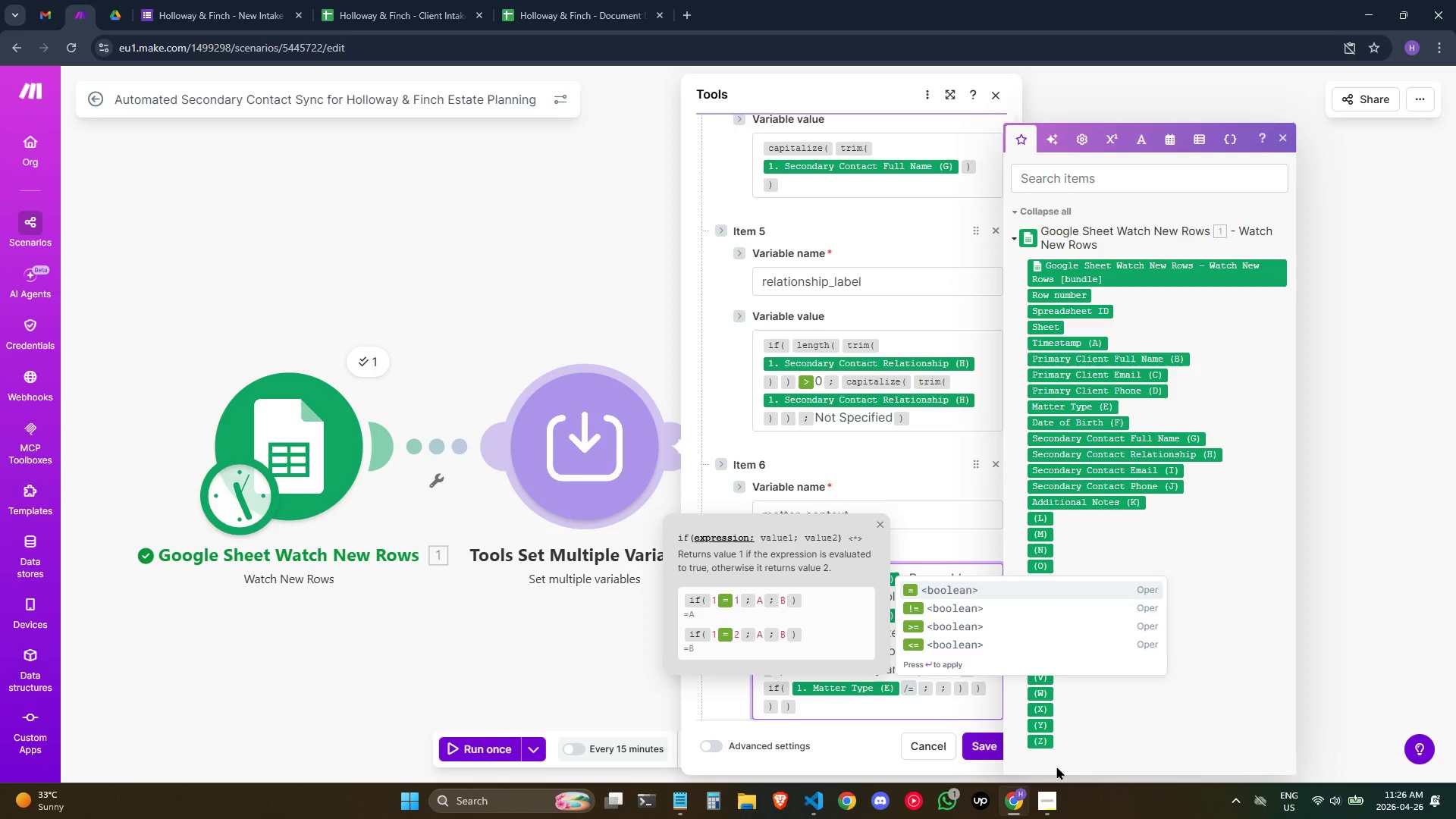 
key(Enter)
 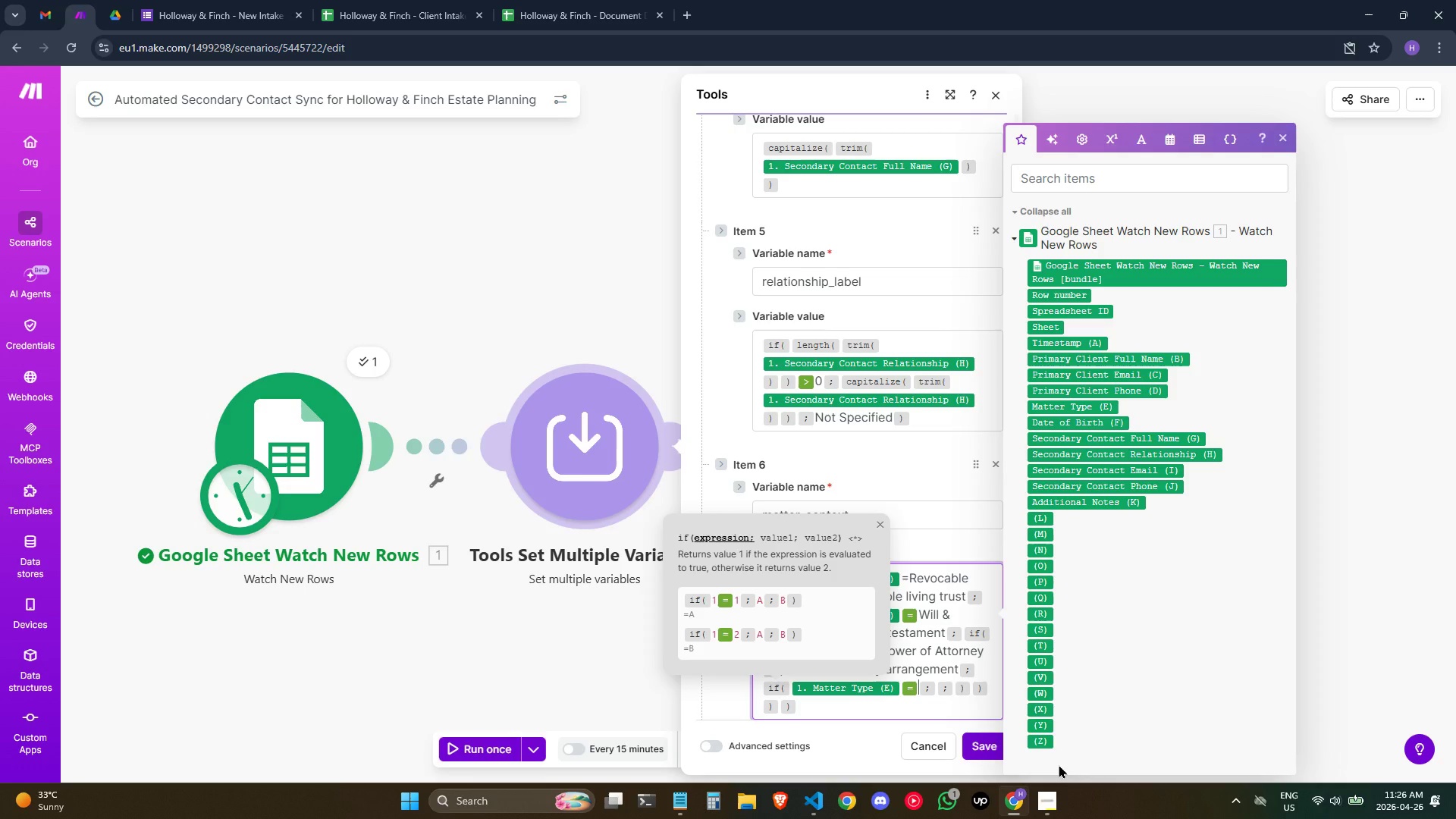 
type(Esti)
 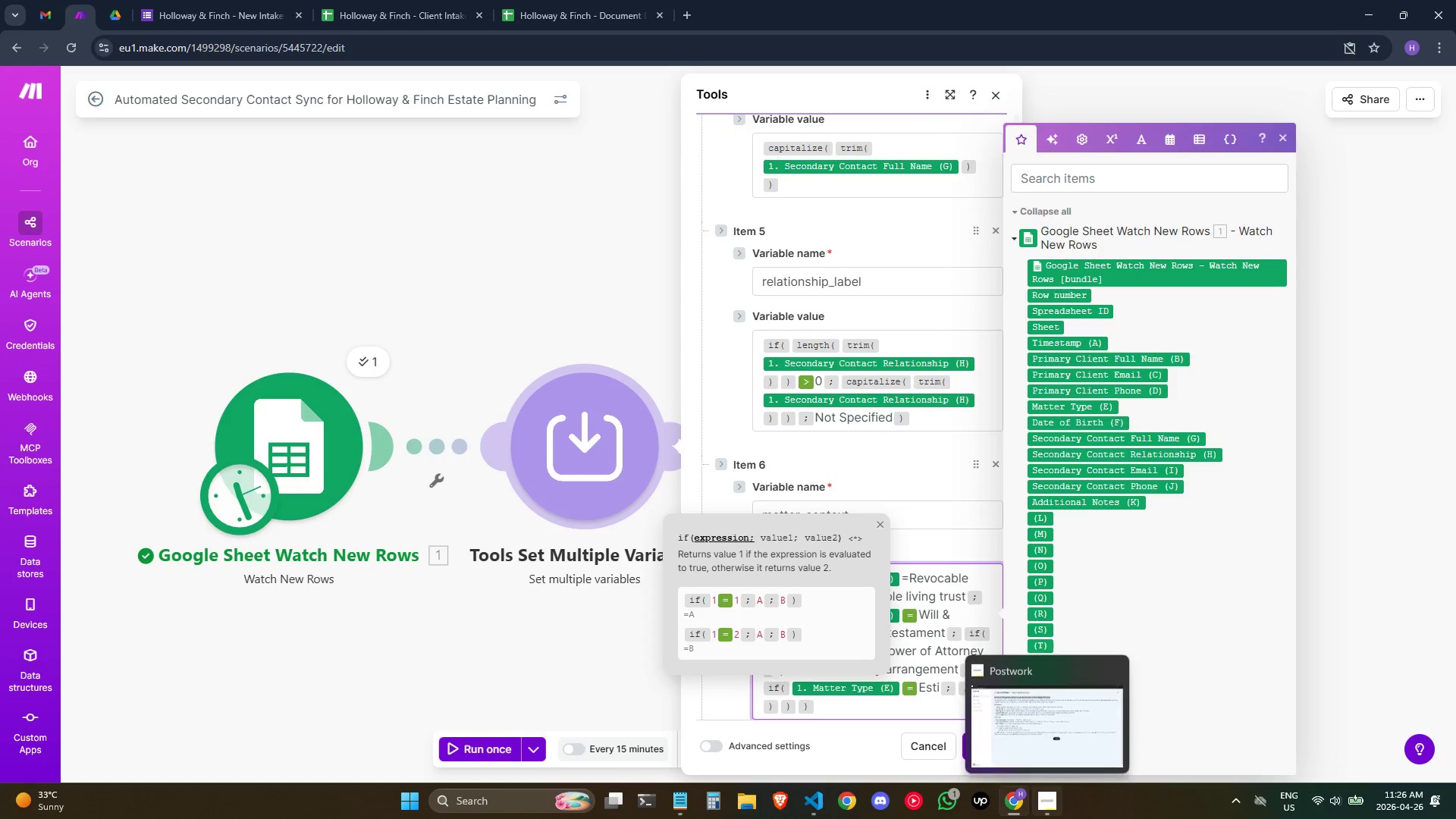 
key(Backspace)
type(ate Adminis)
 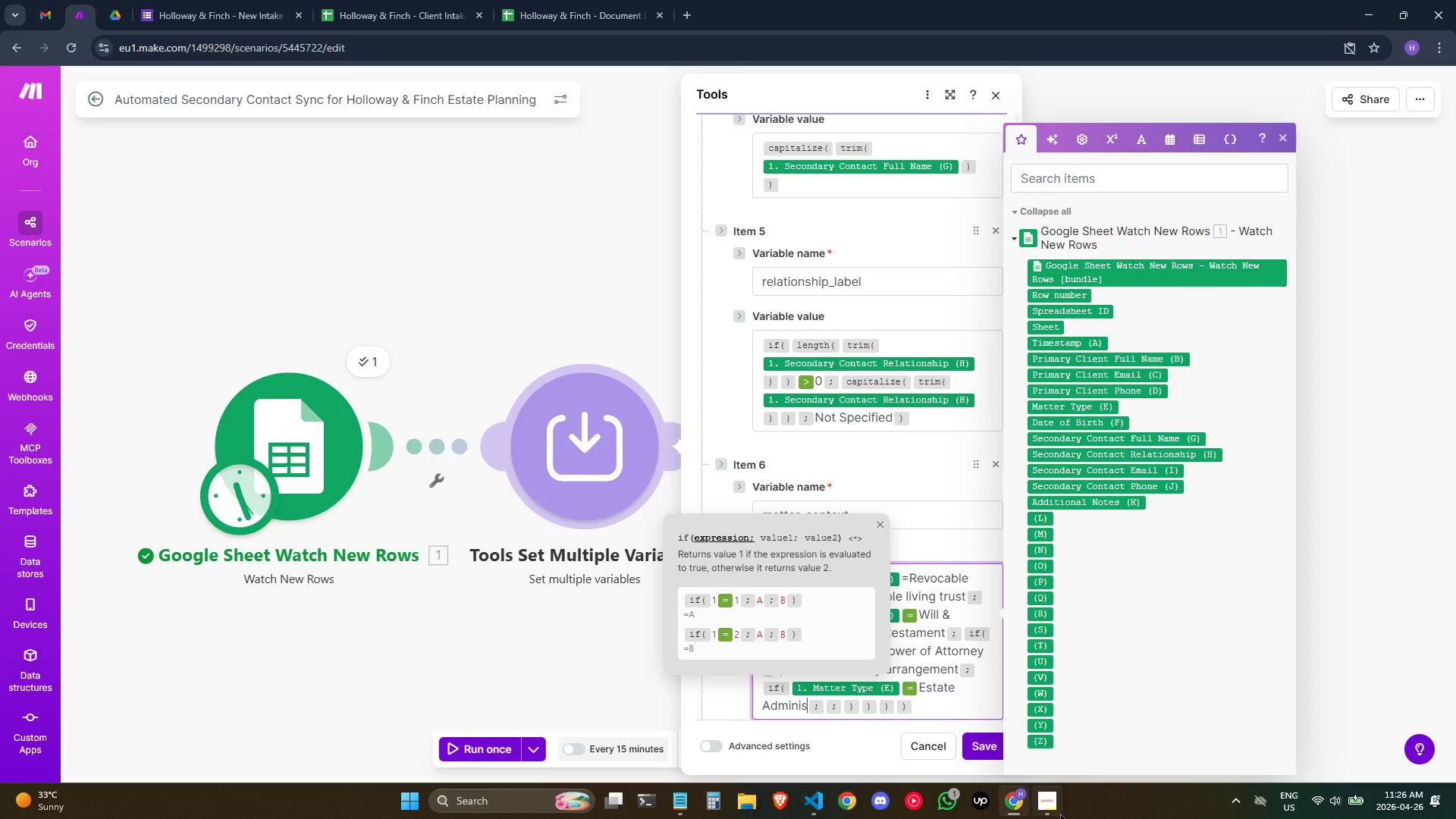 
wait(11.28)
 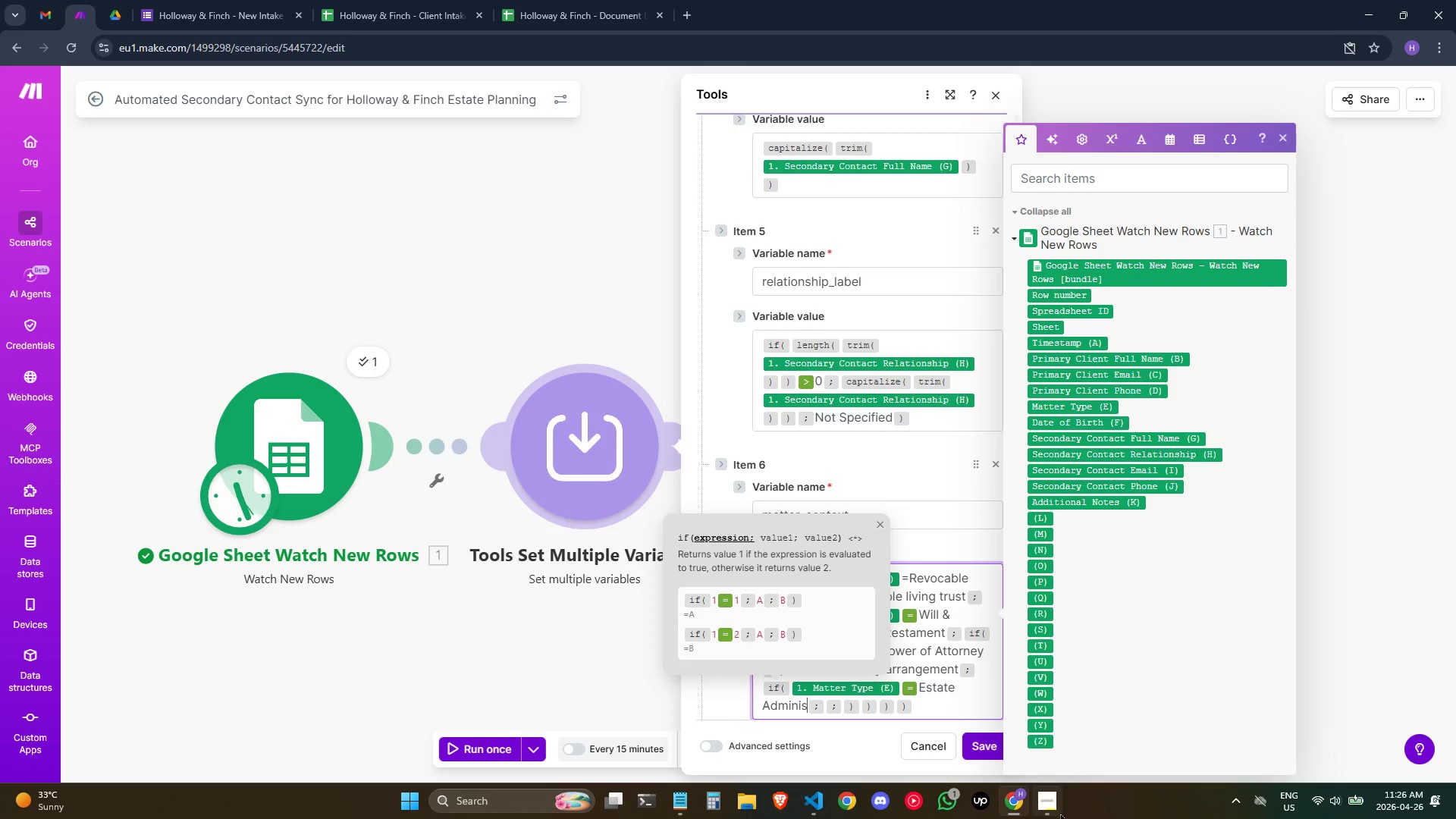 
type(tration)
 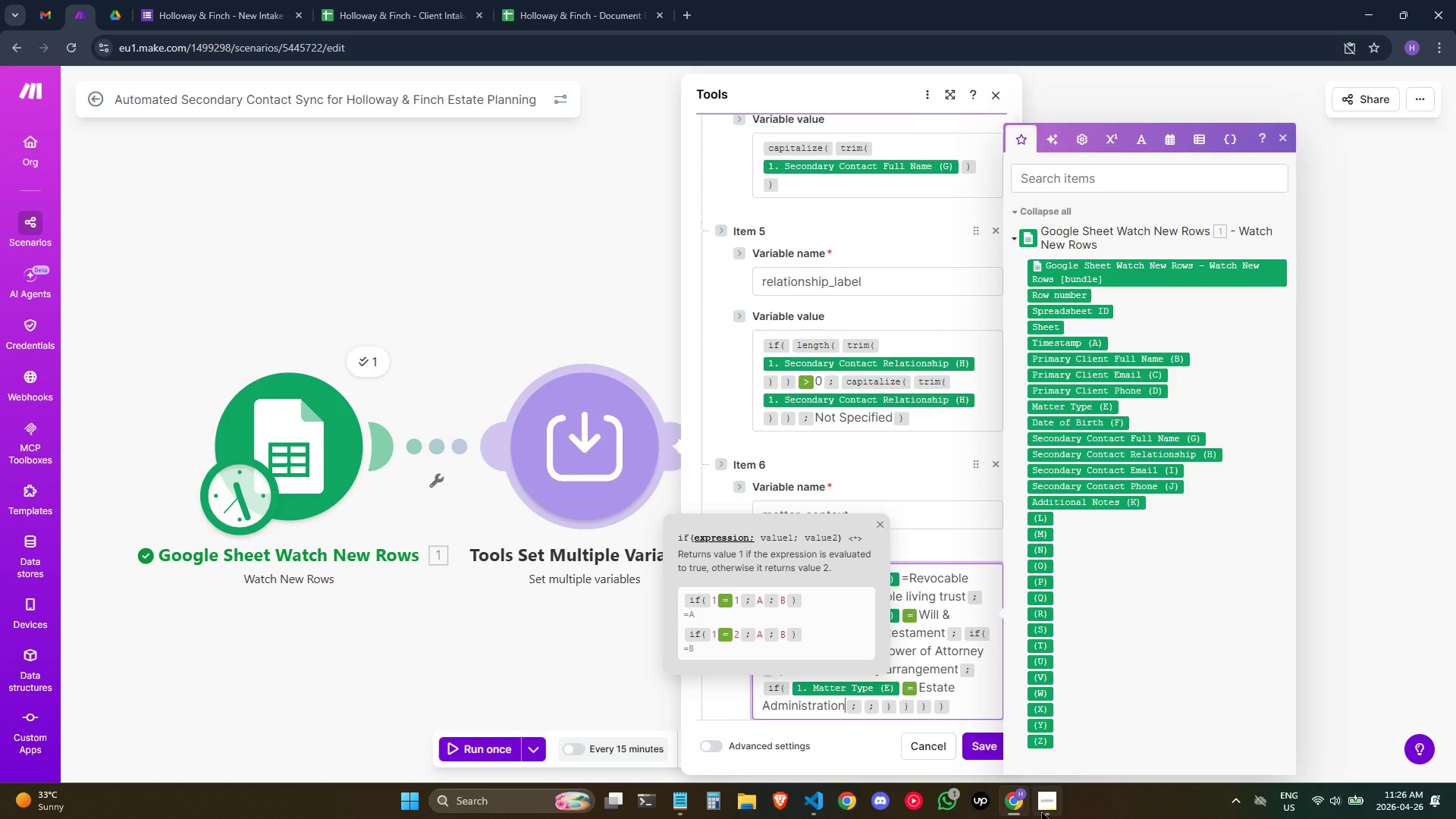 
wait(7.55)
 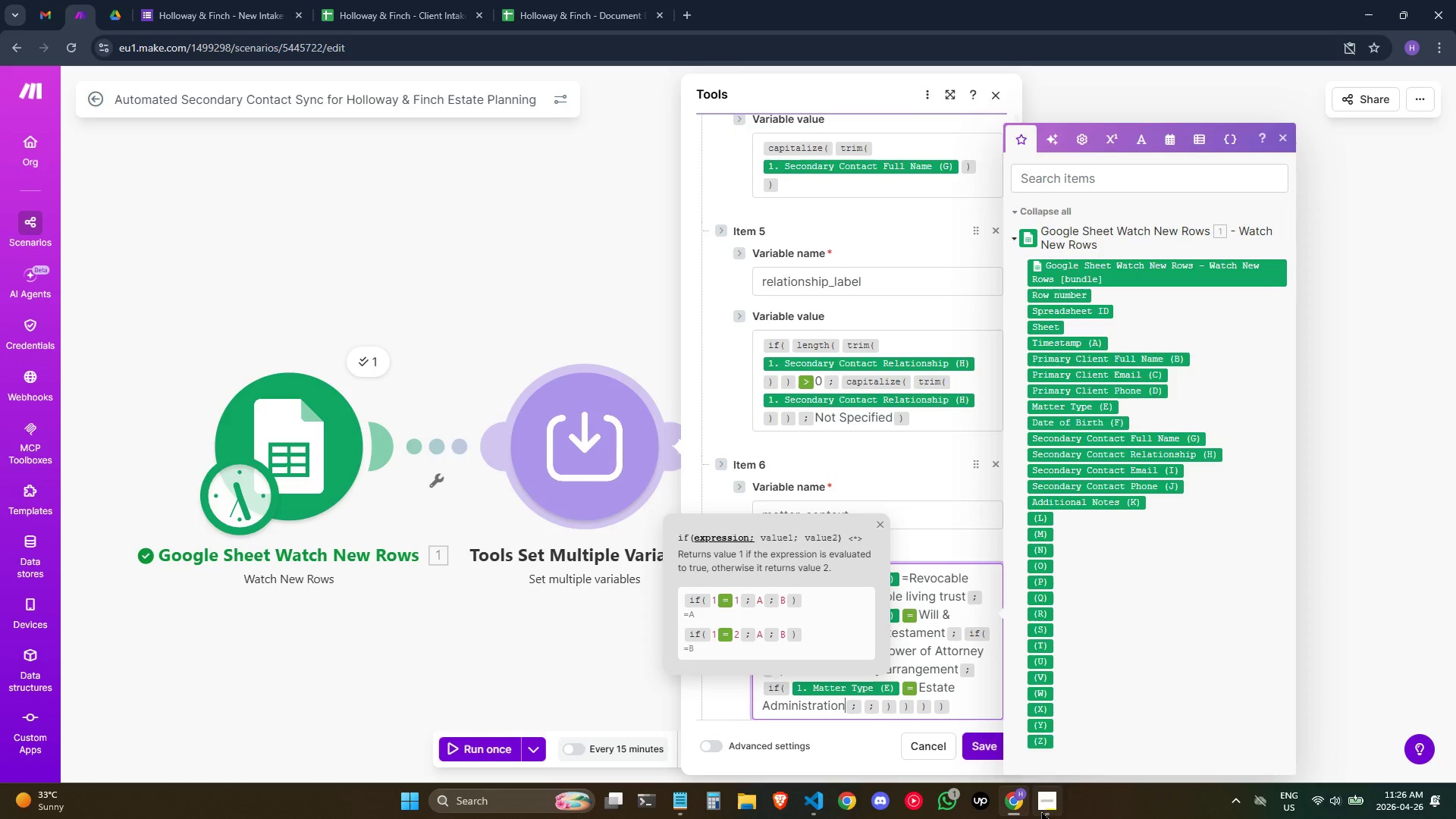 
key(ArrowRight)
 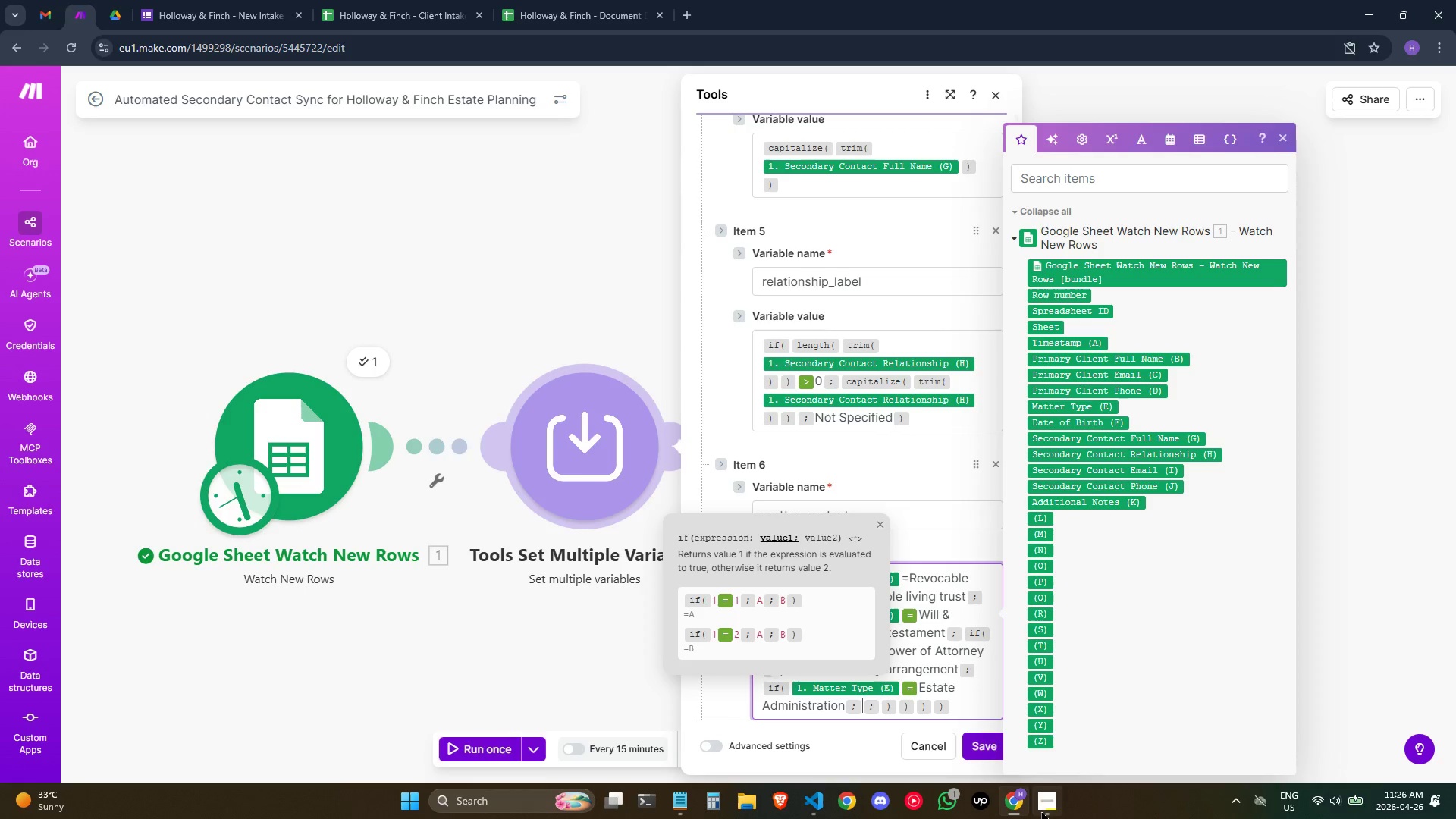 
type(esa)
 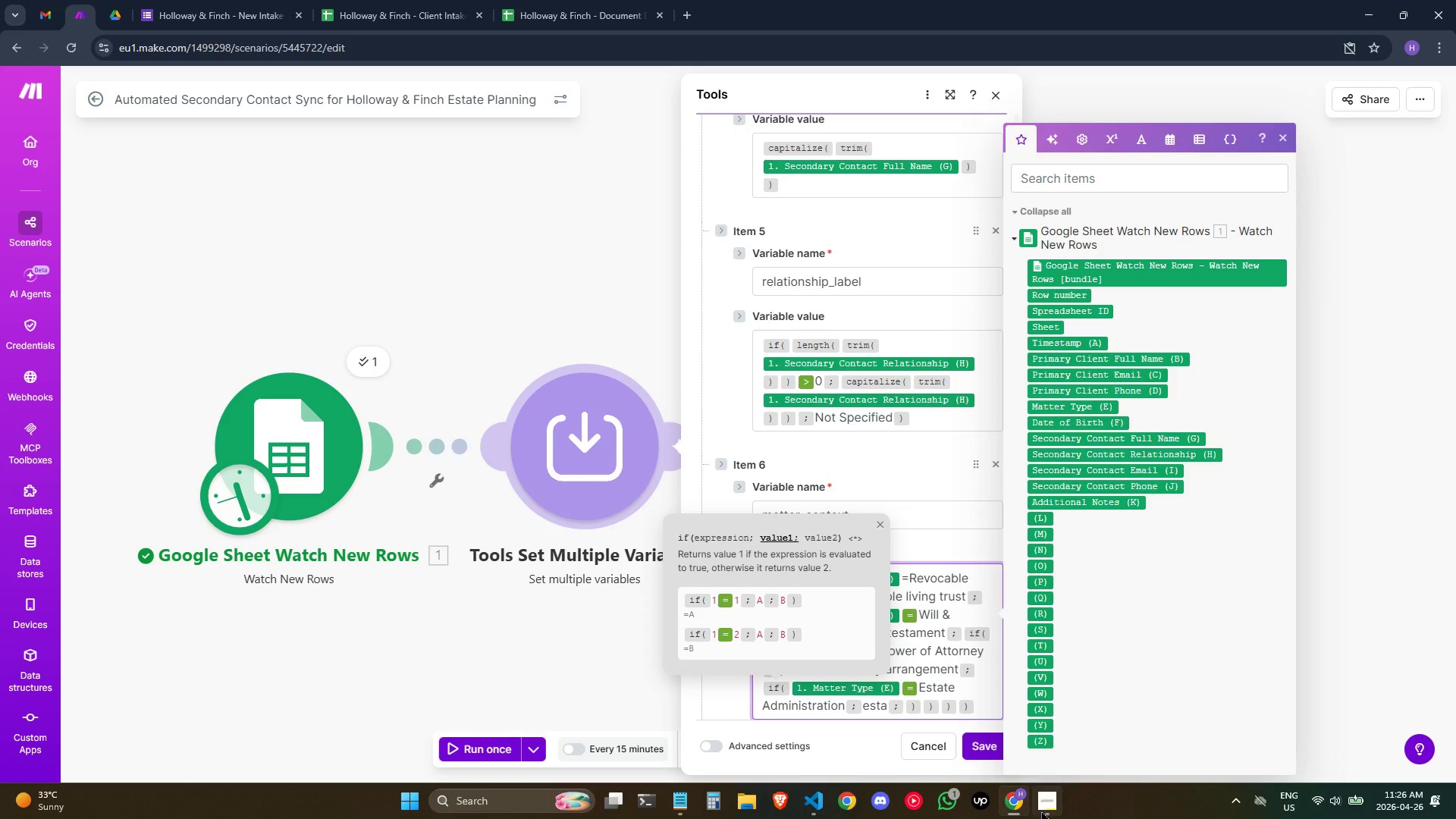 
hold_key(key=T, duration=0.31)
 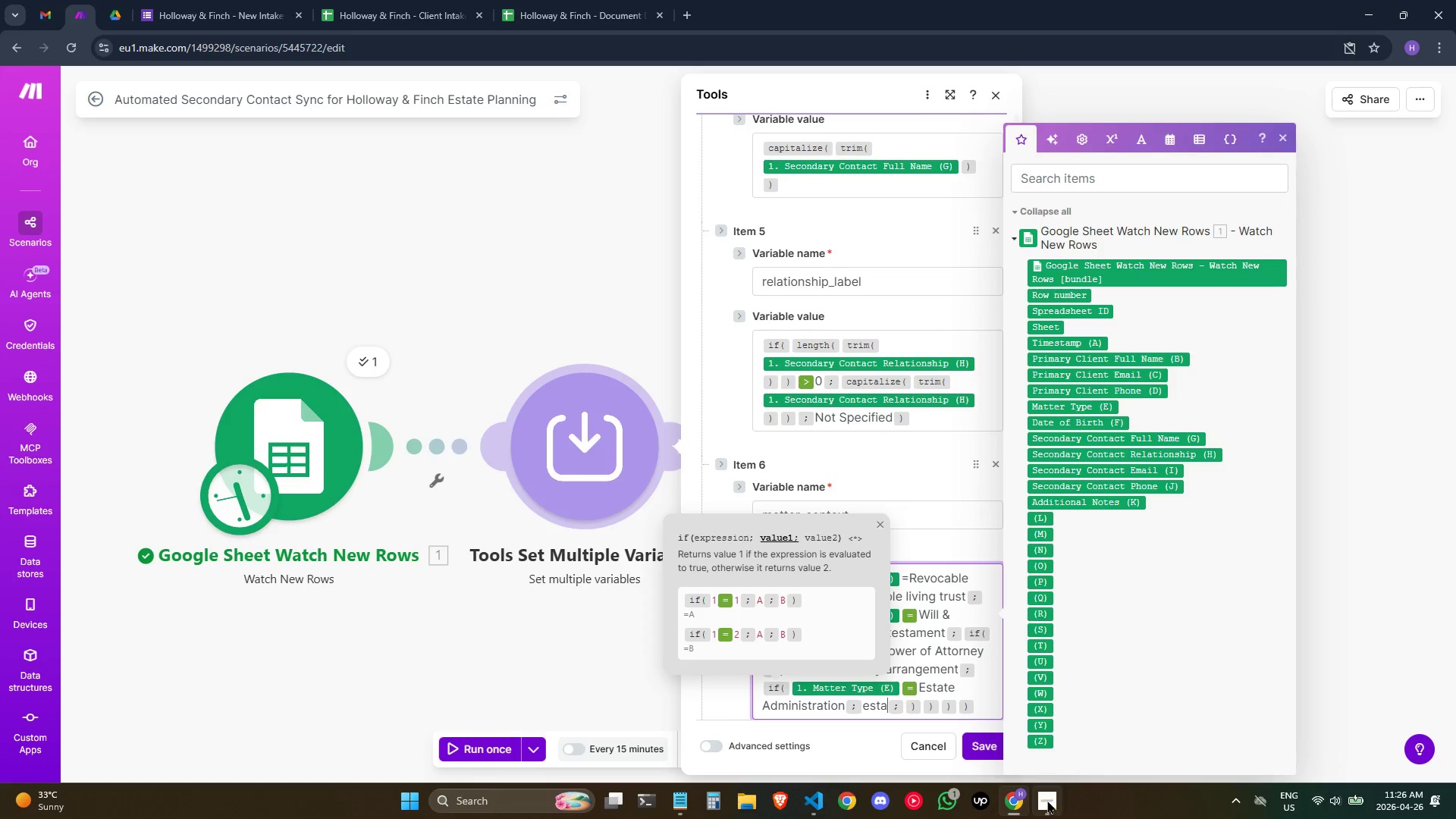 
type(te)
 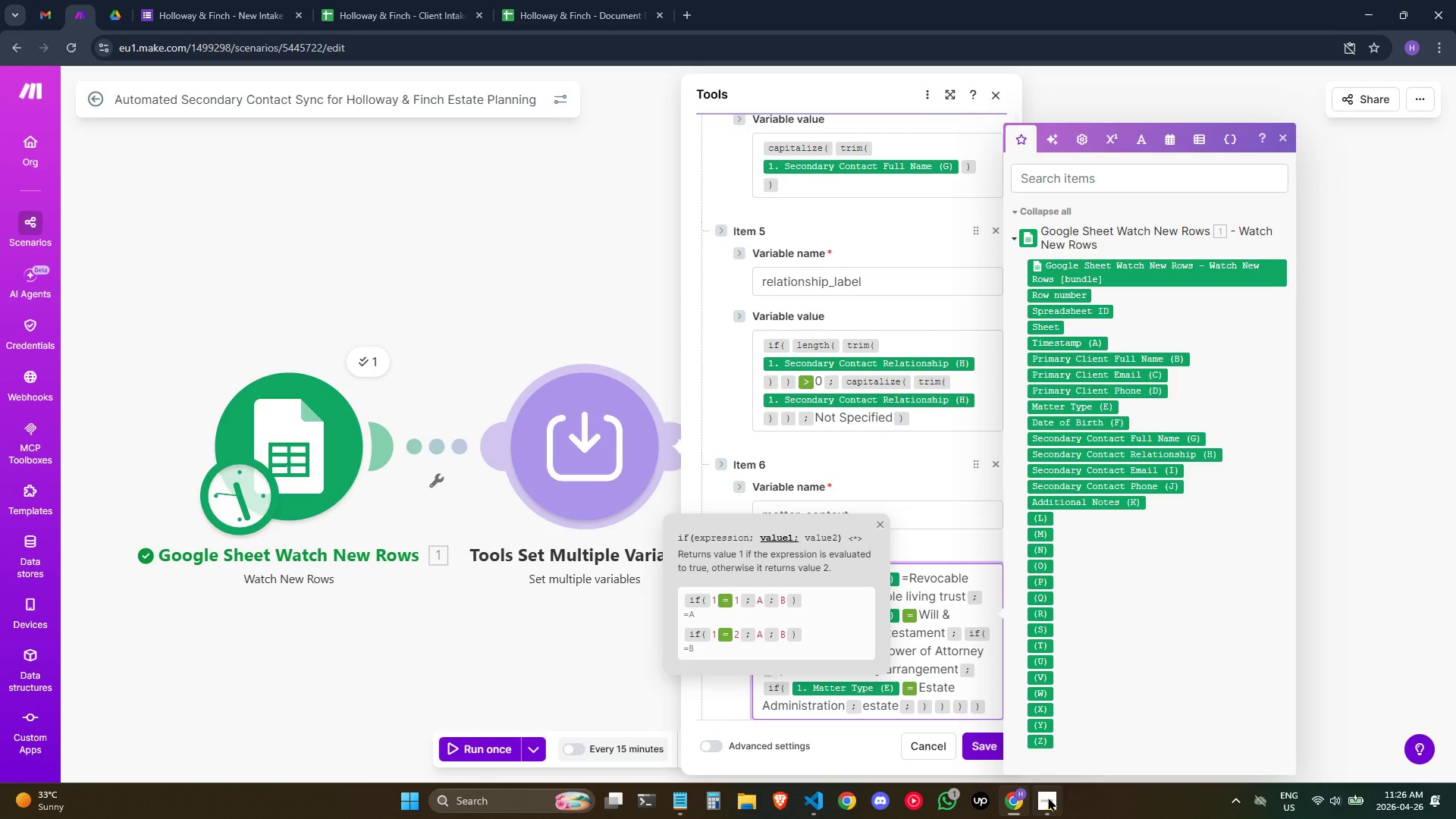 
type( administar)
key(Backspace)
key(Backspace)
type(ration)
 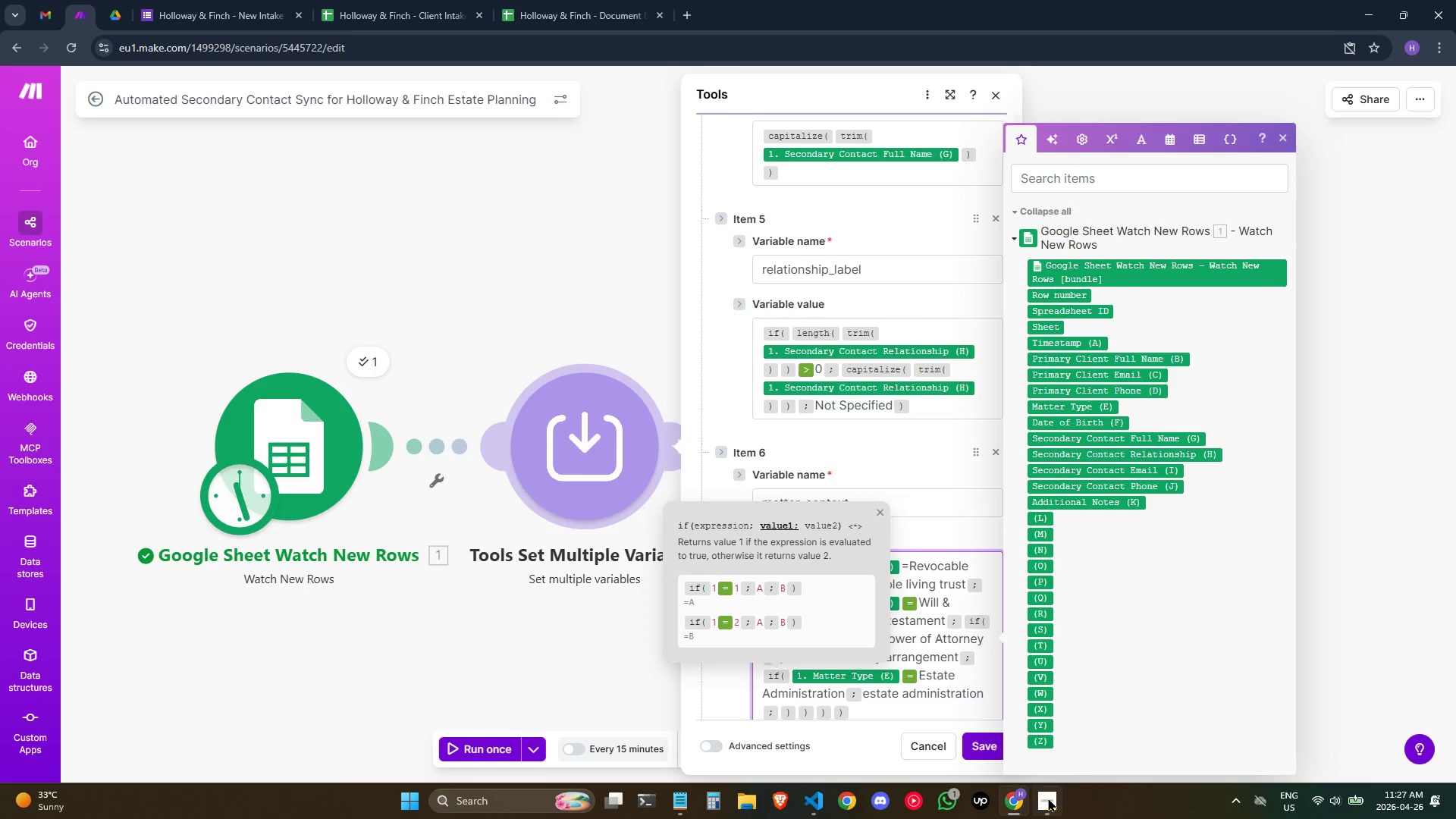 
wait(6.56)
 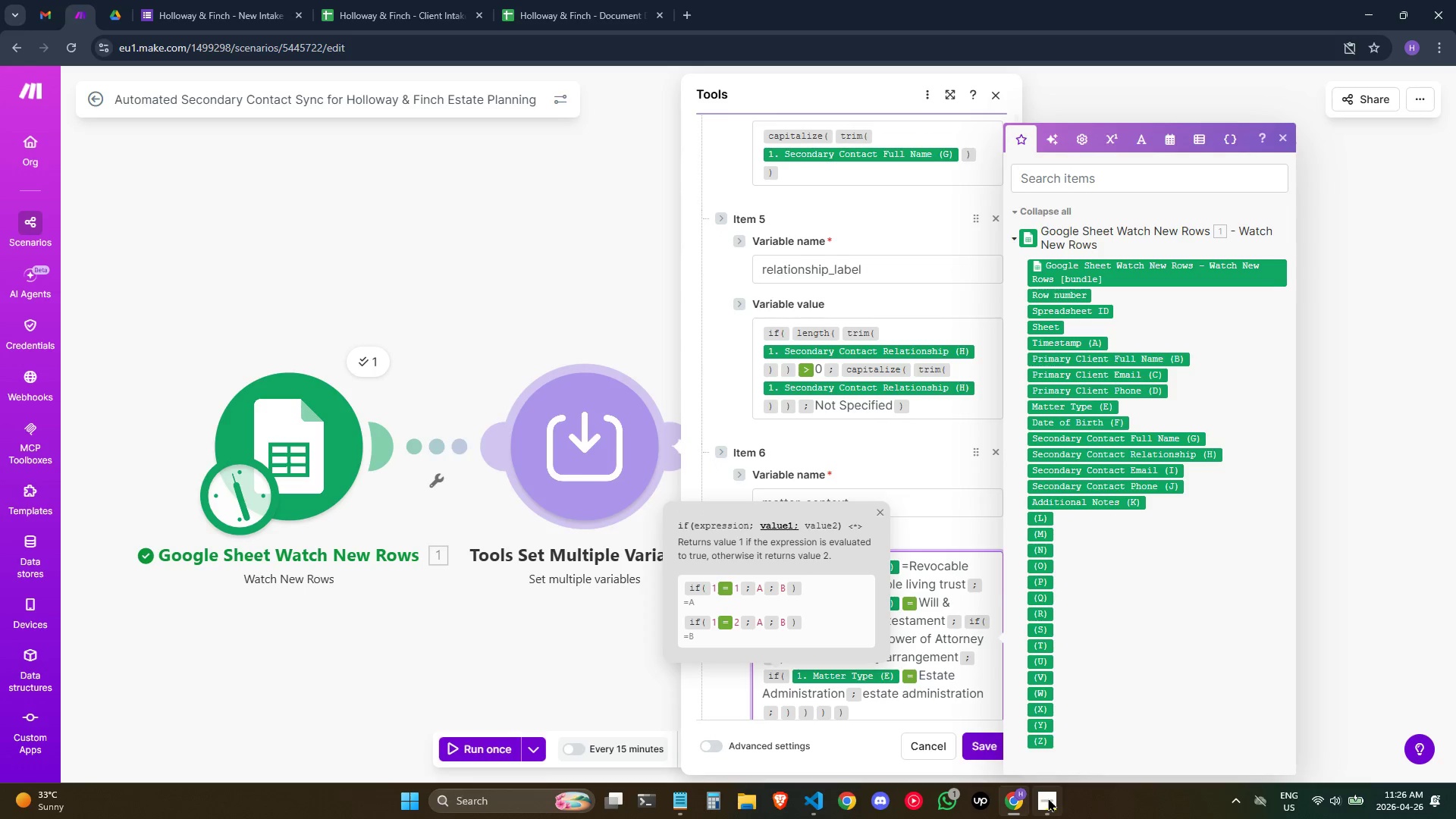 
key(ArrowRight)
 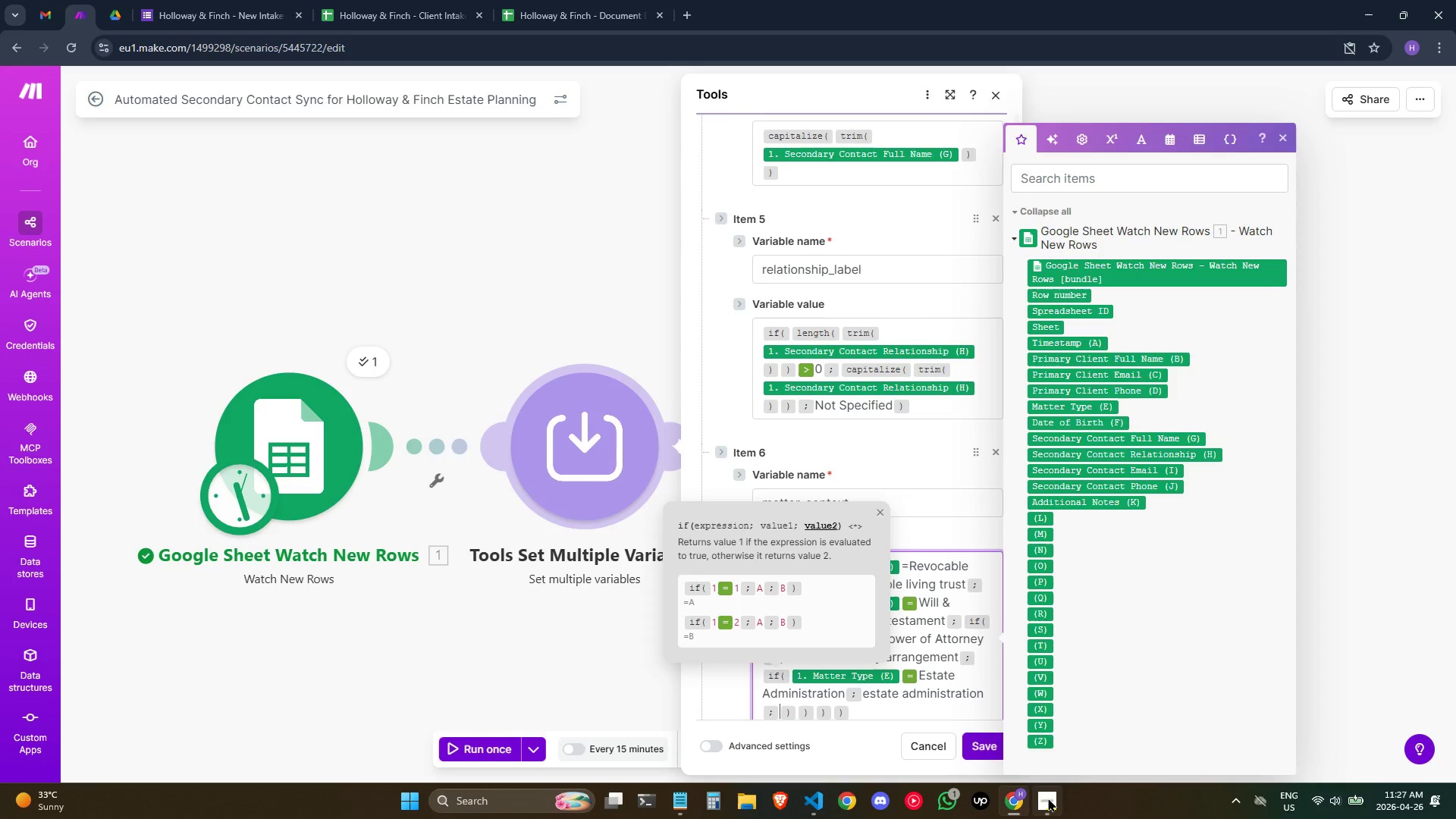 
type(estea)
key(Backspace)
key(Backspace)
type(ate)
 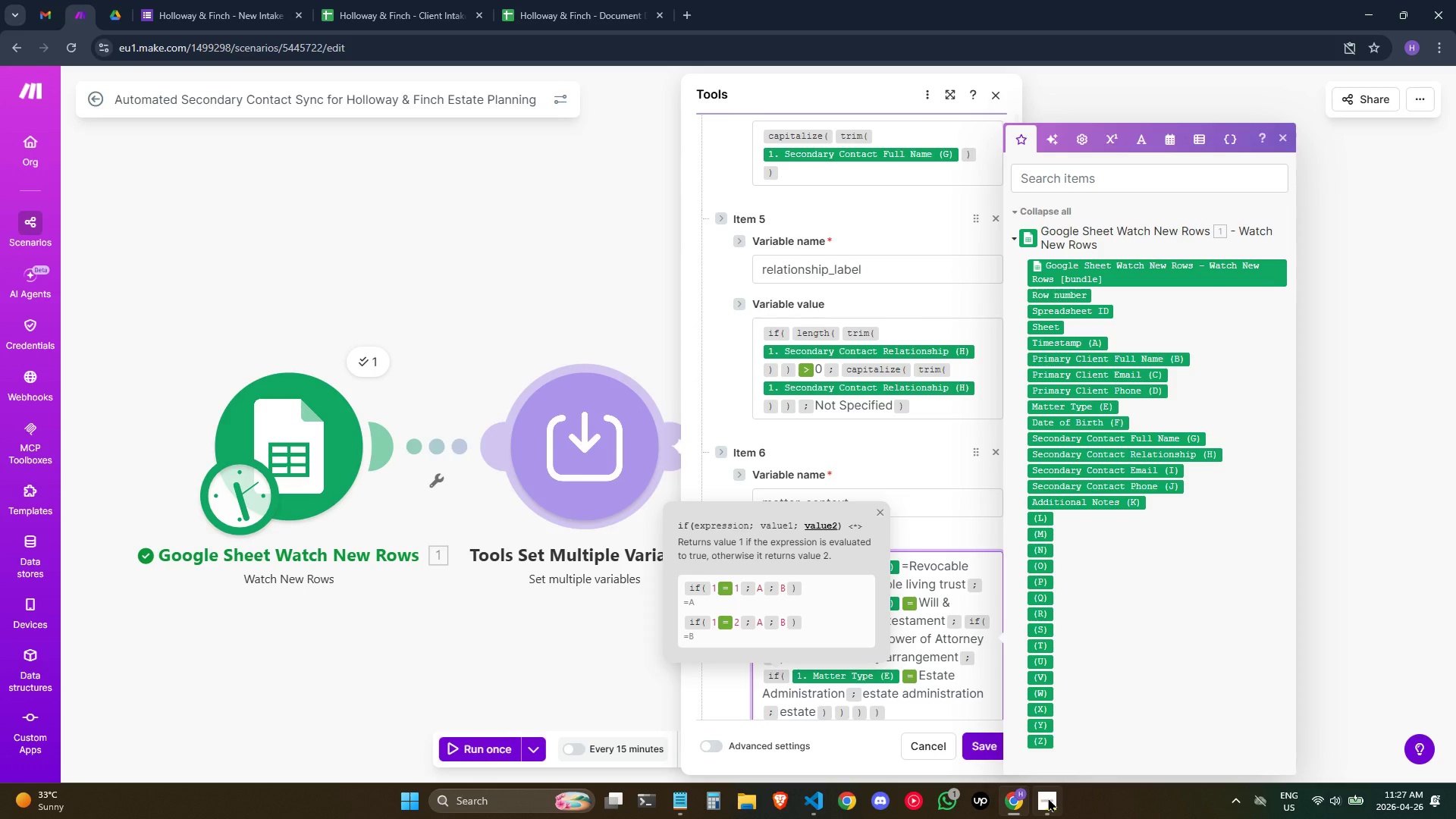 
type( pall)
key(Backspace)
key(Backspace)
key(Backspace)
type(pa)
key(Backspace)
key(Backspace)
type(lanning consula)
key(Backspace)
type(tation)
 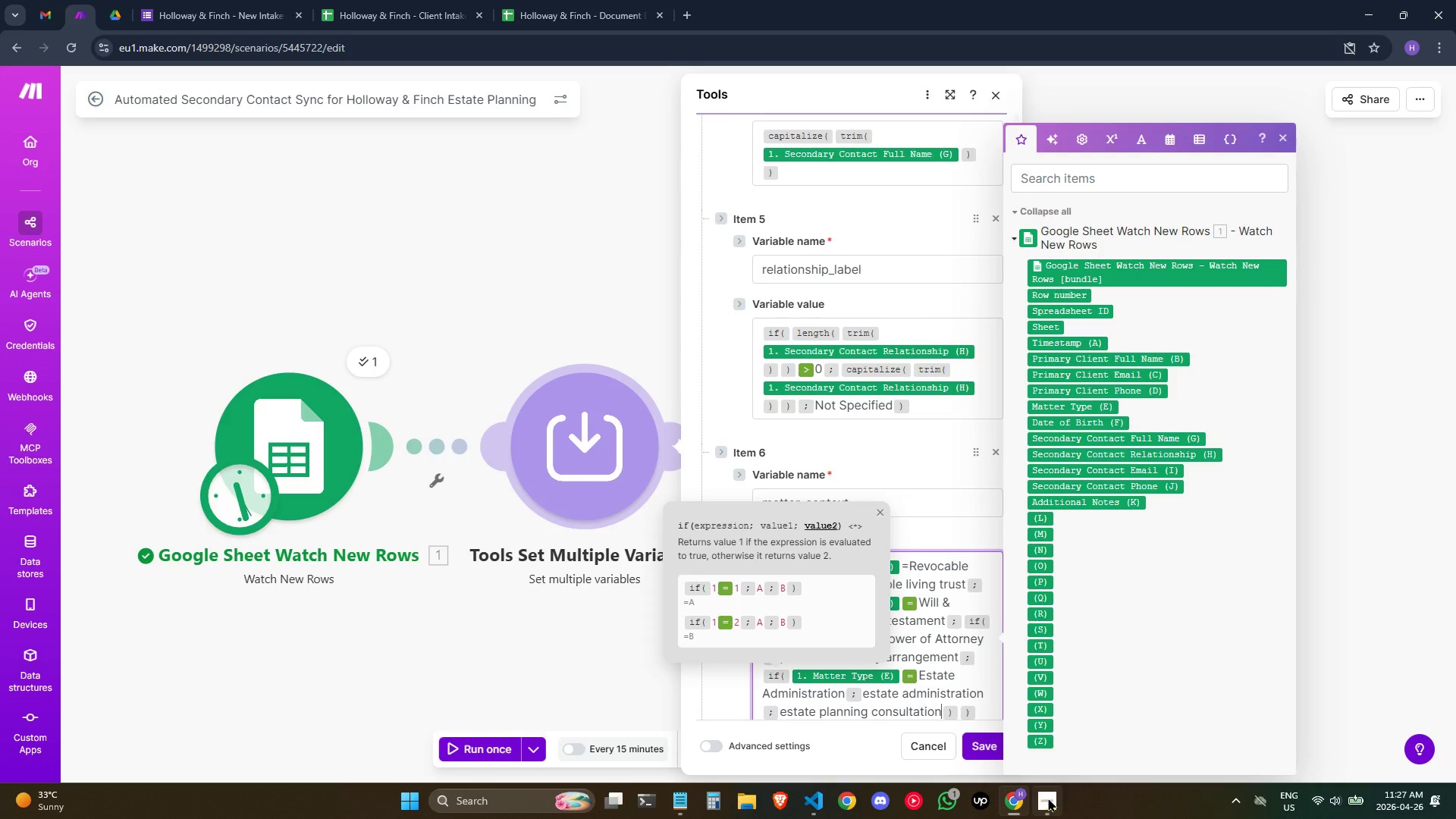 
scroll: coordinate [932, 579], scroll_direction: down, amount: 3.0
 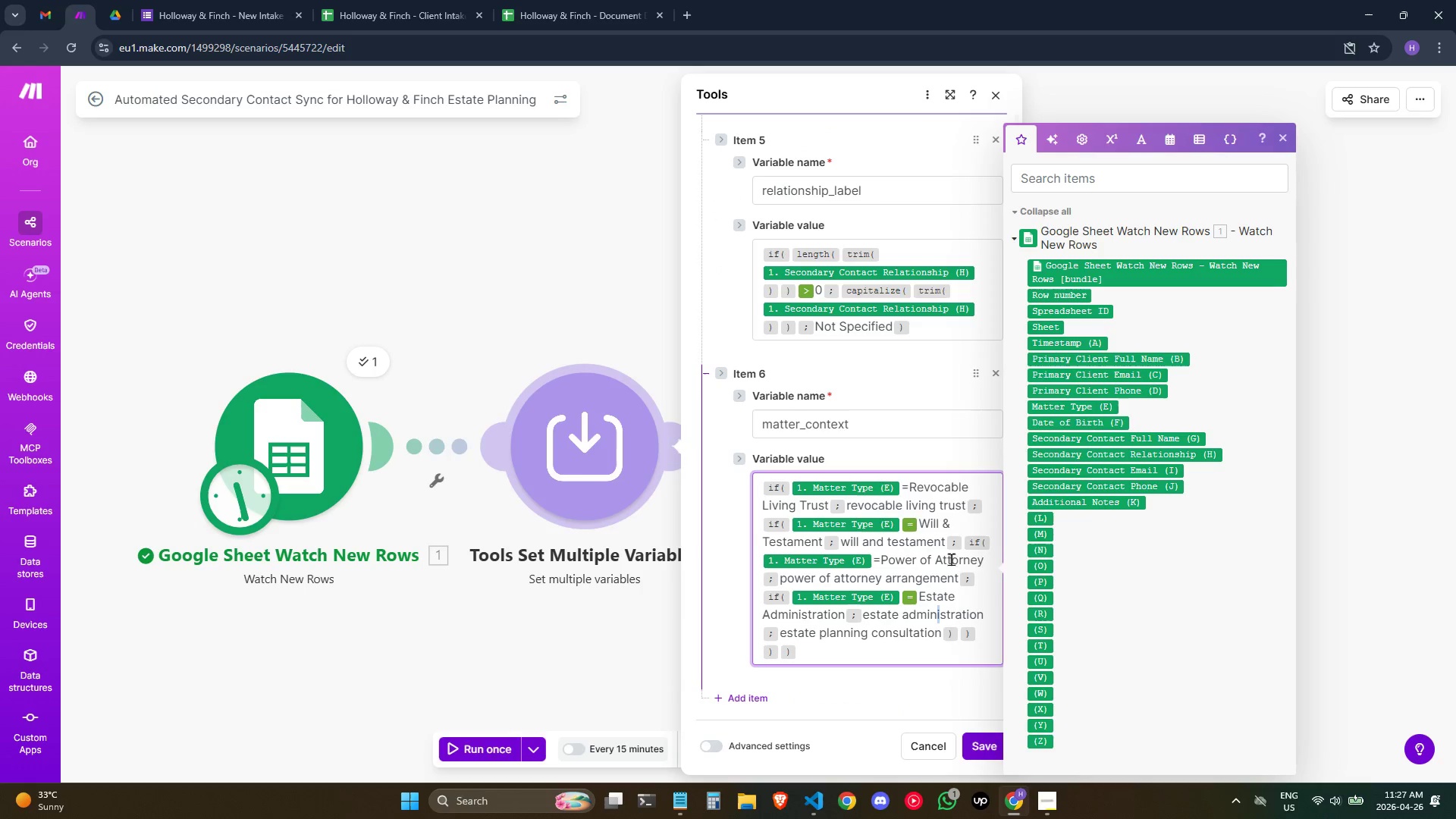 
left_click_drag(start_coordinate=[954, 555], to_coordinate=[956, 551])
 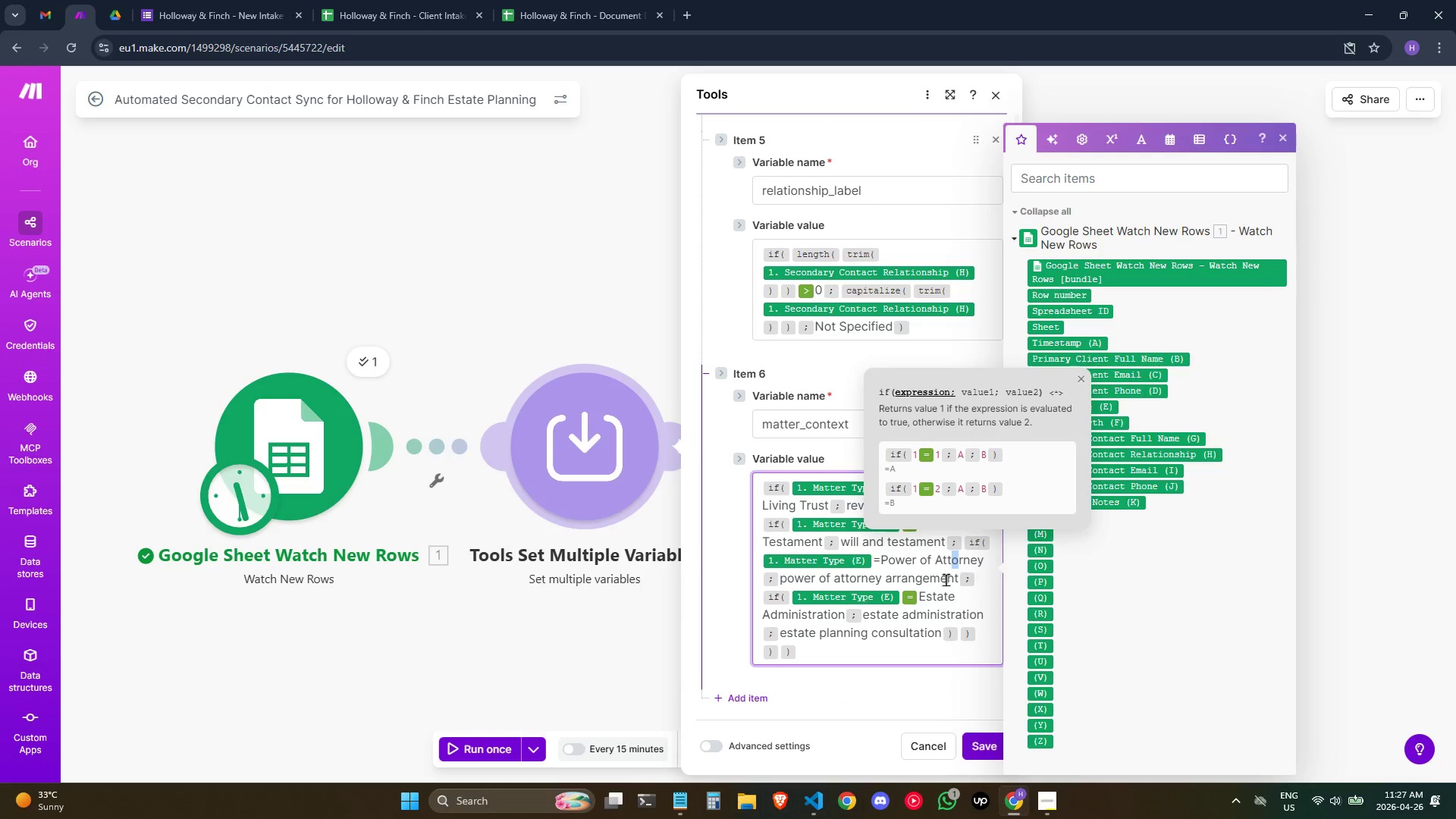 
left_click([946, 581])
 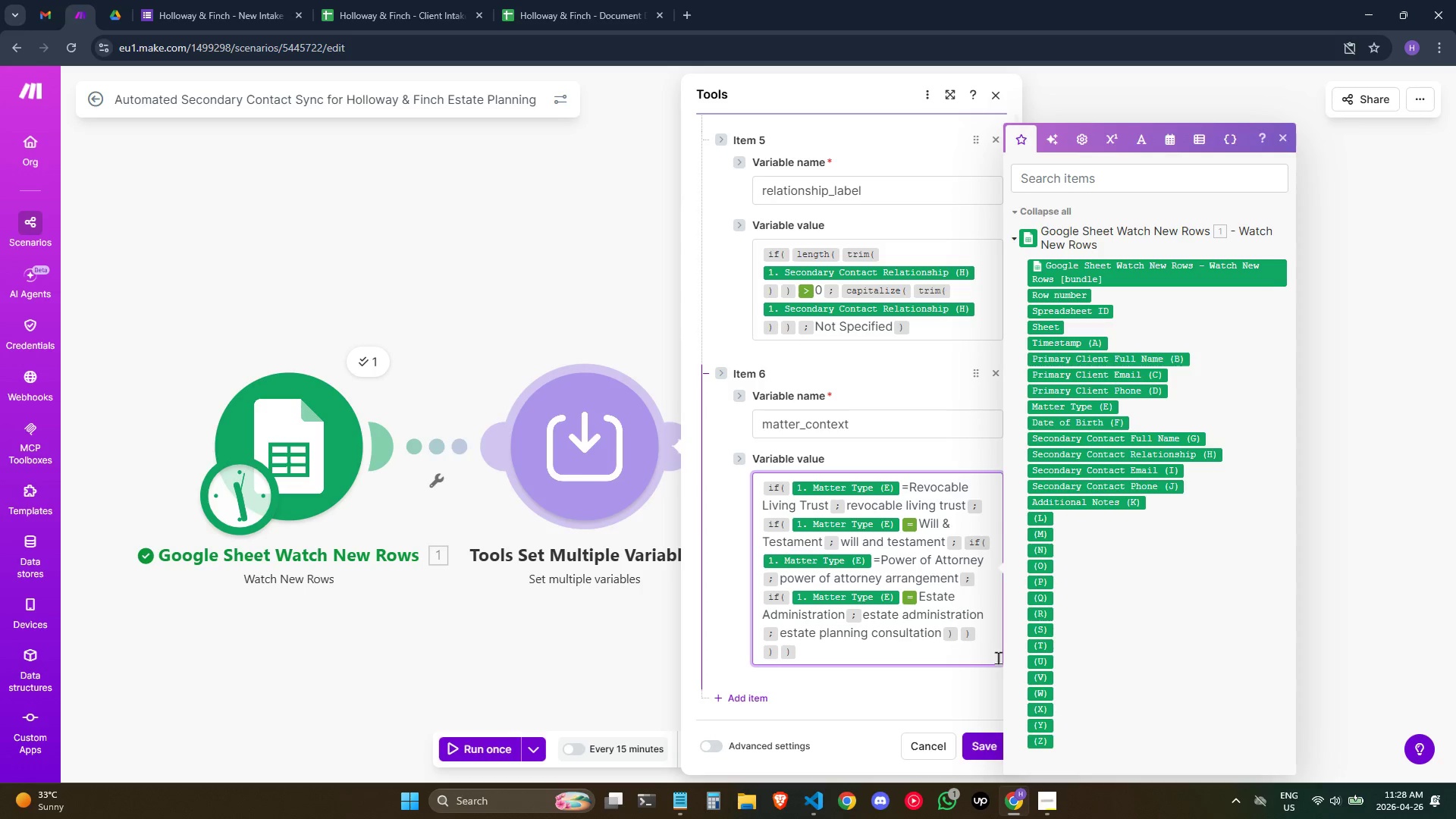 
wait(36.73)
 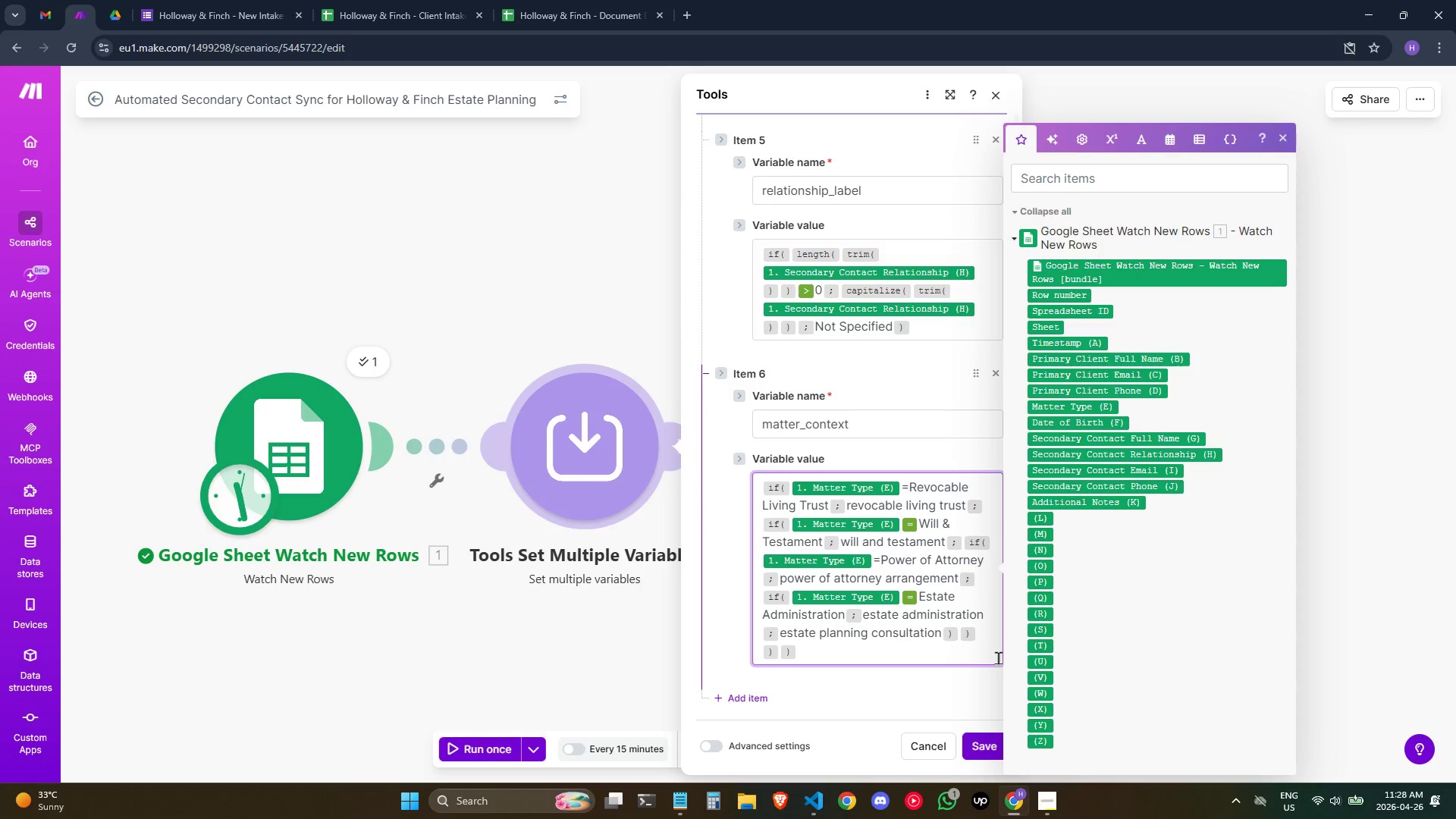 
left_click([883, 563])
 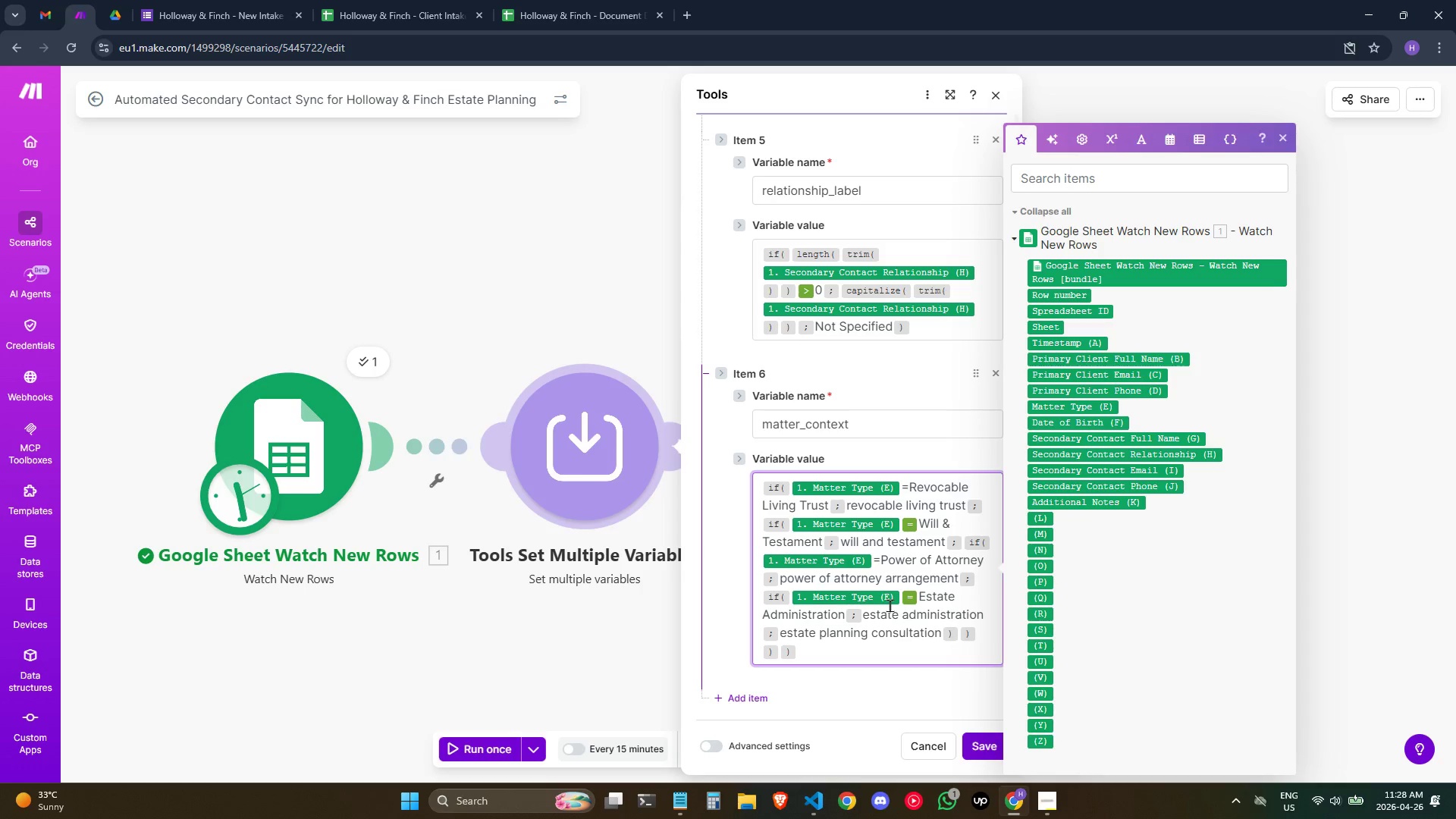 
wait(5.05)
 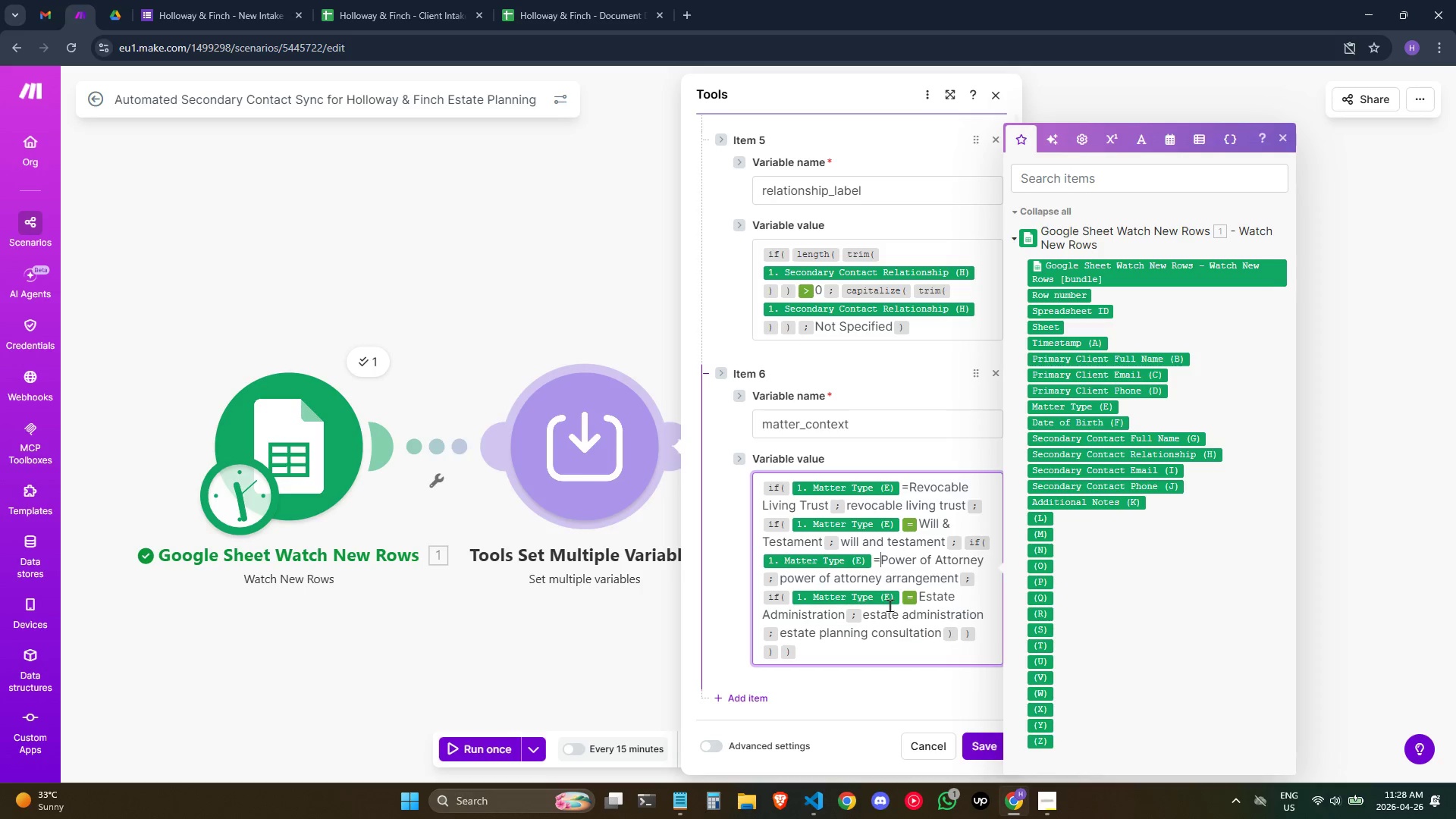 
key(Backspace)
 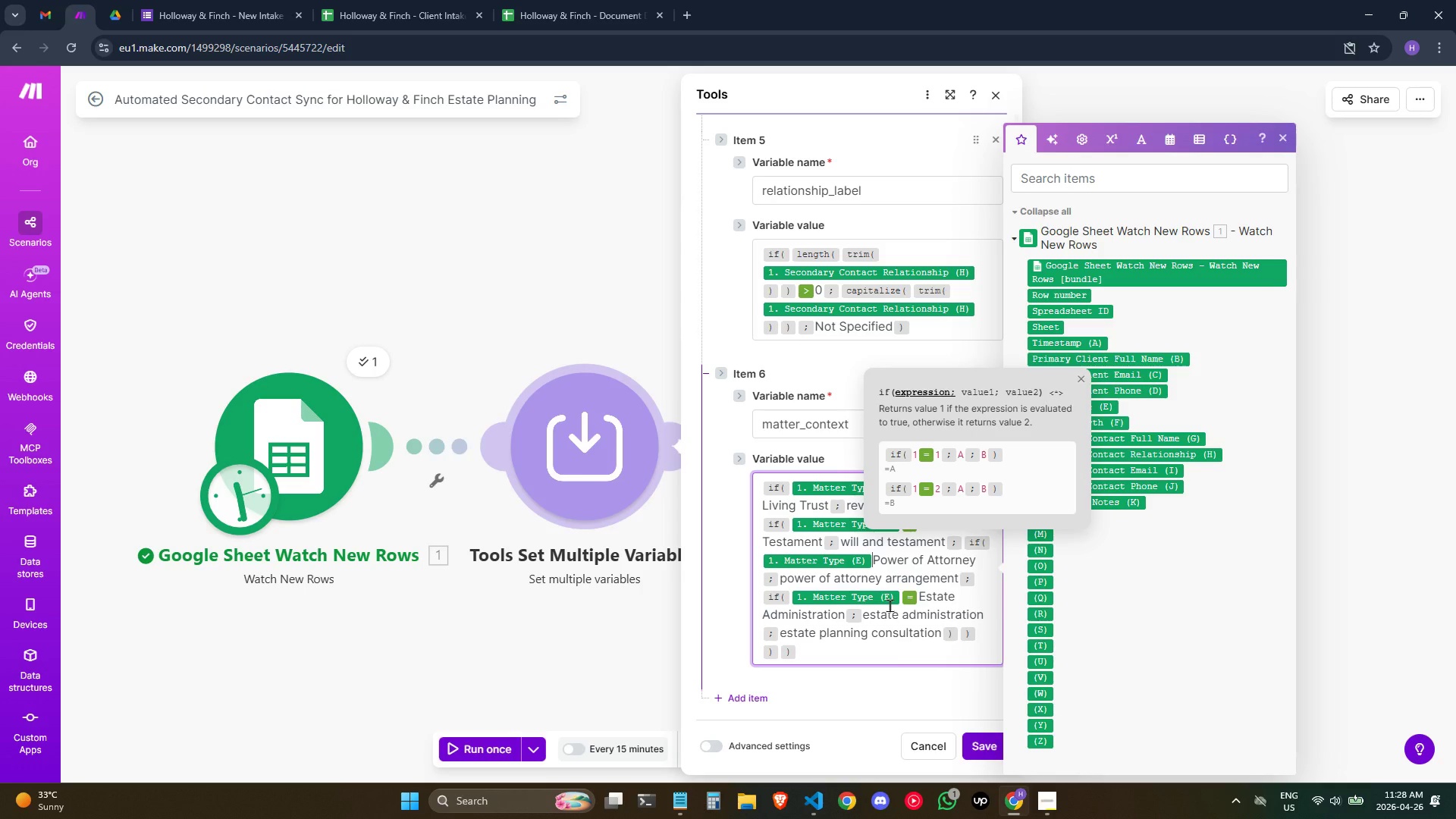 
key(Slash)
 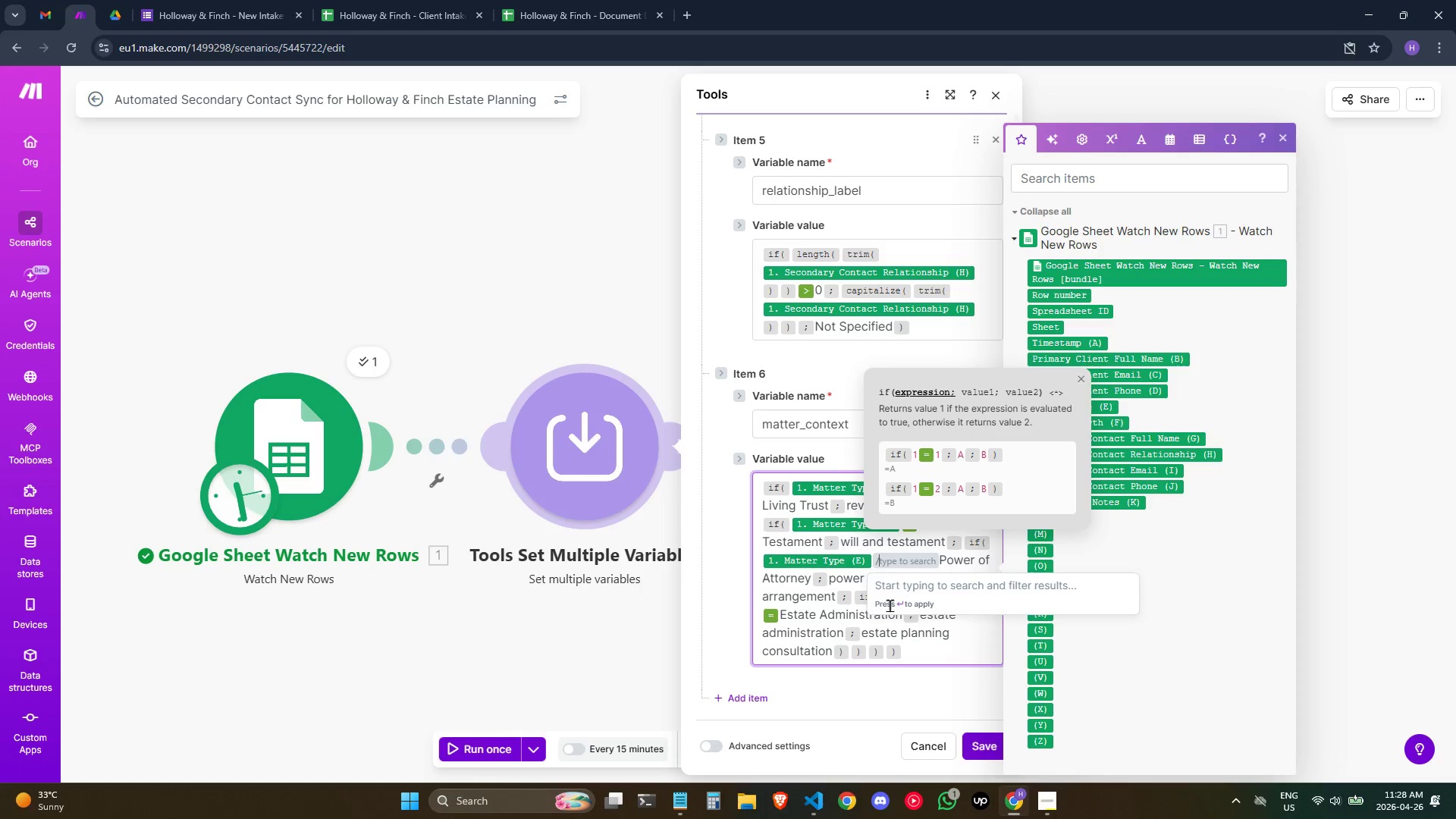 
key(Equal)
 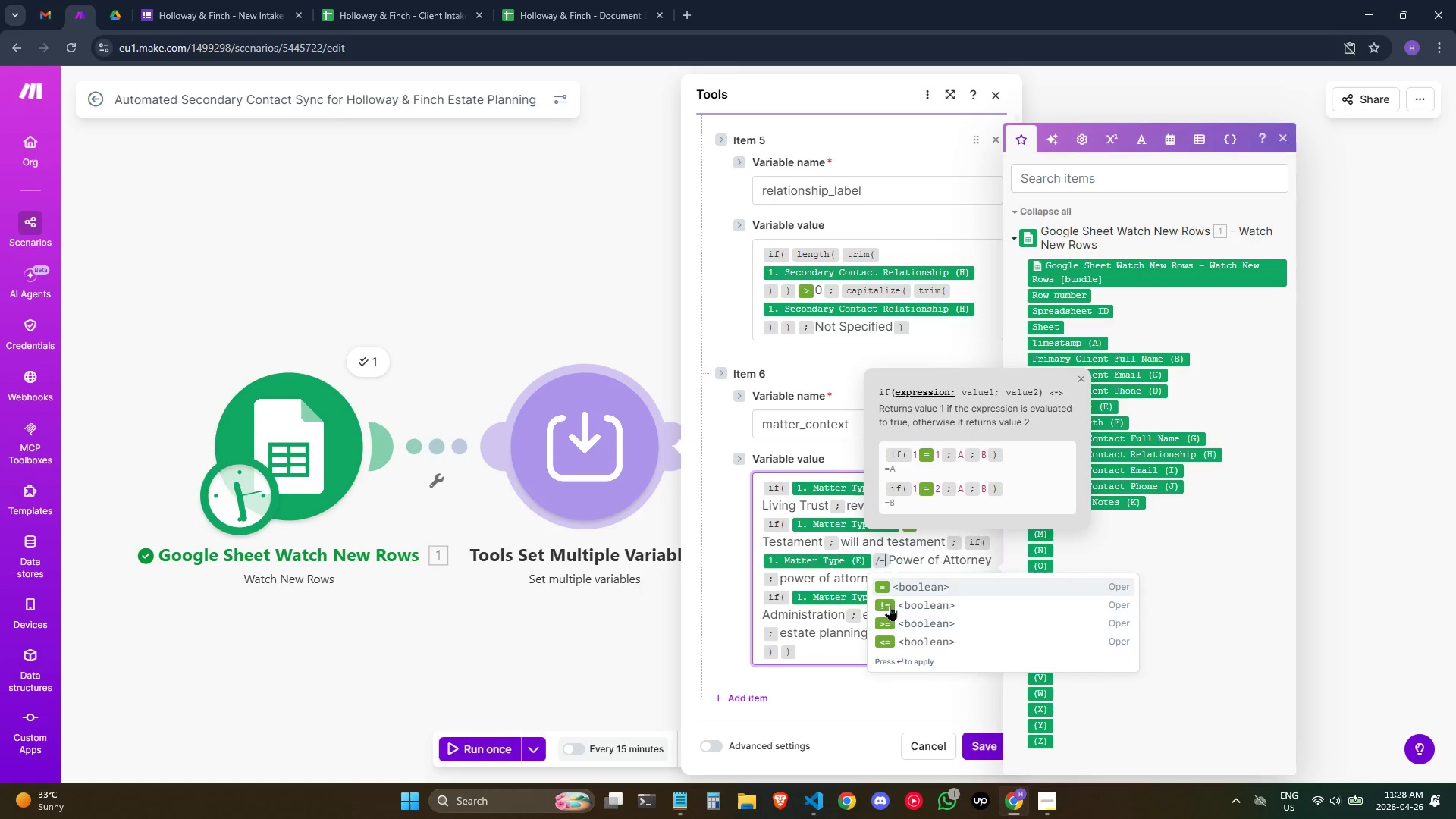 
key(Enter)
 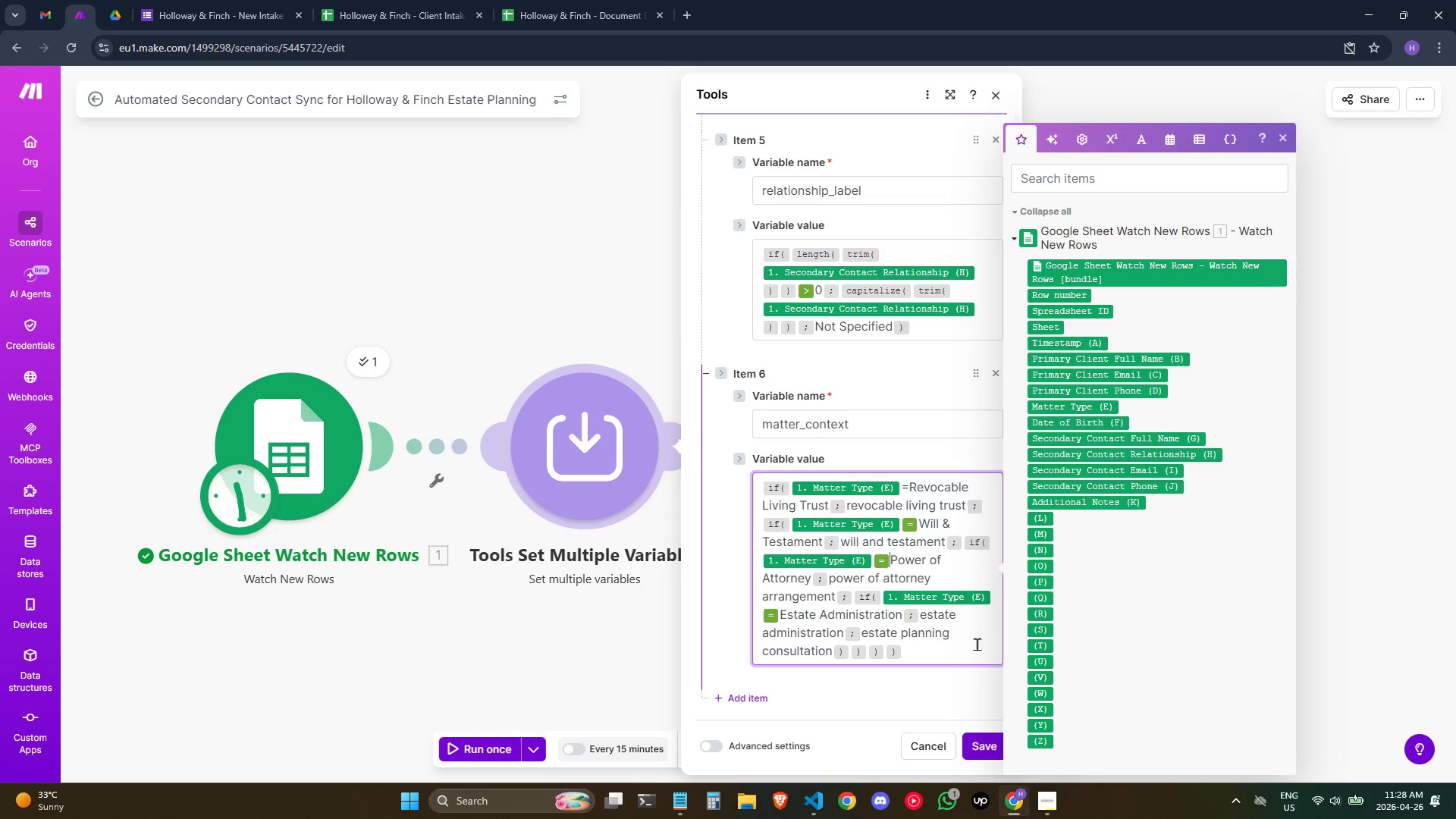 
wait(21.95)
 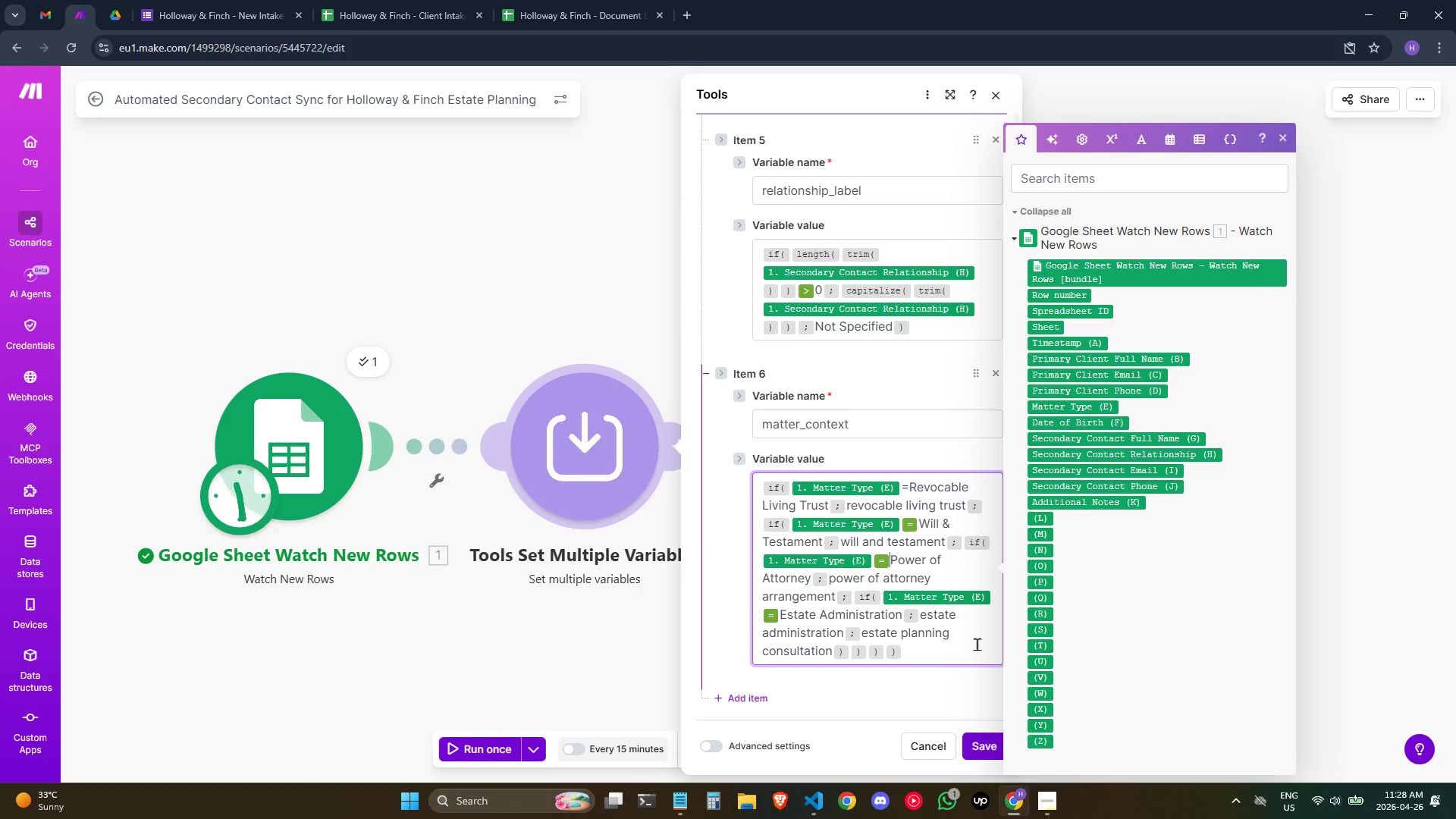 
left_click([990, 749])
 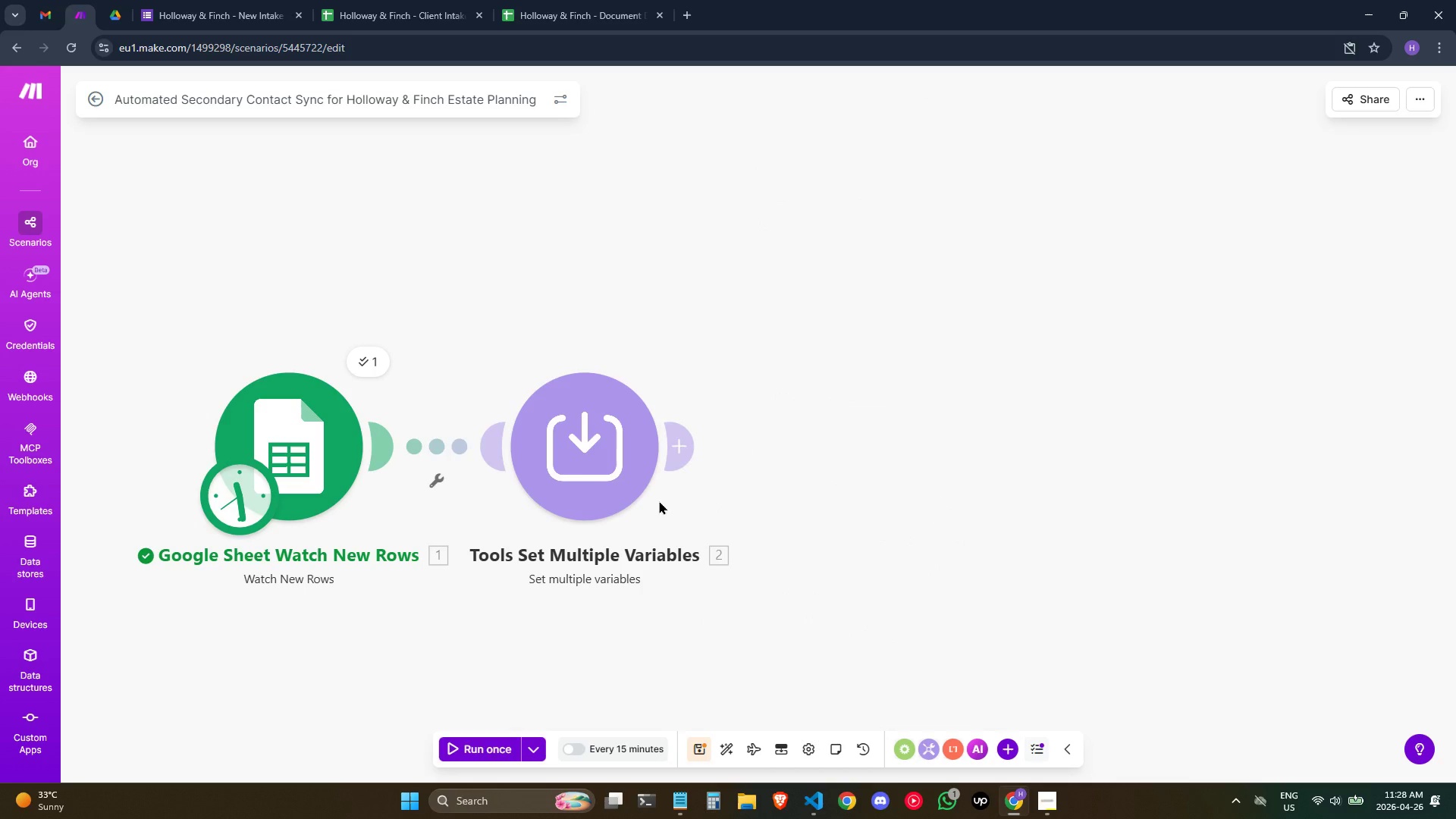 
wait(8.91)
 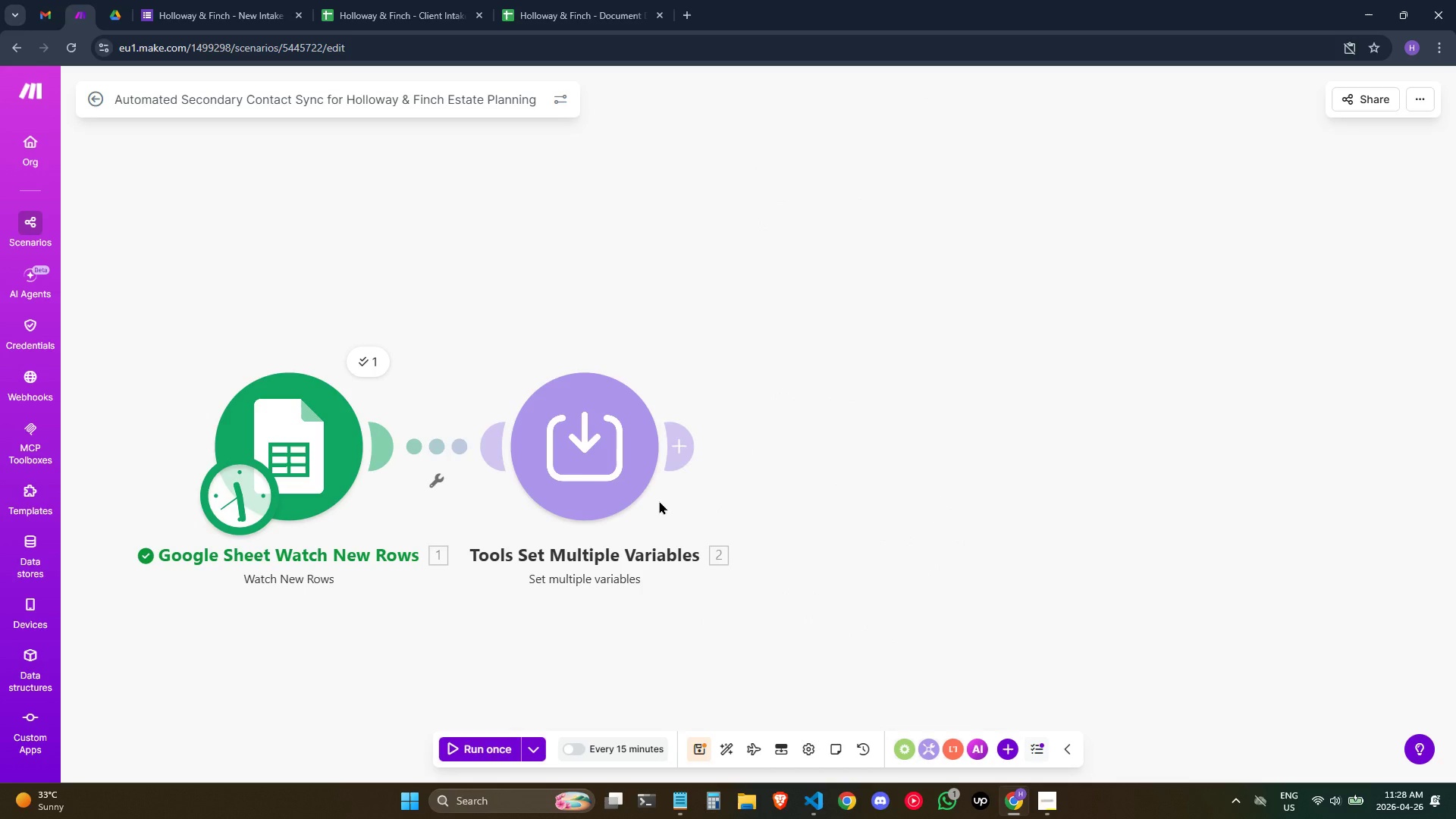 
left_click([747, 422])
 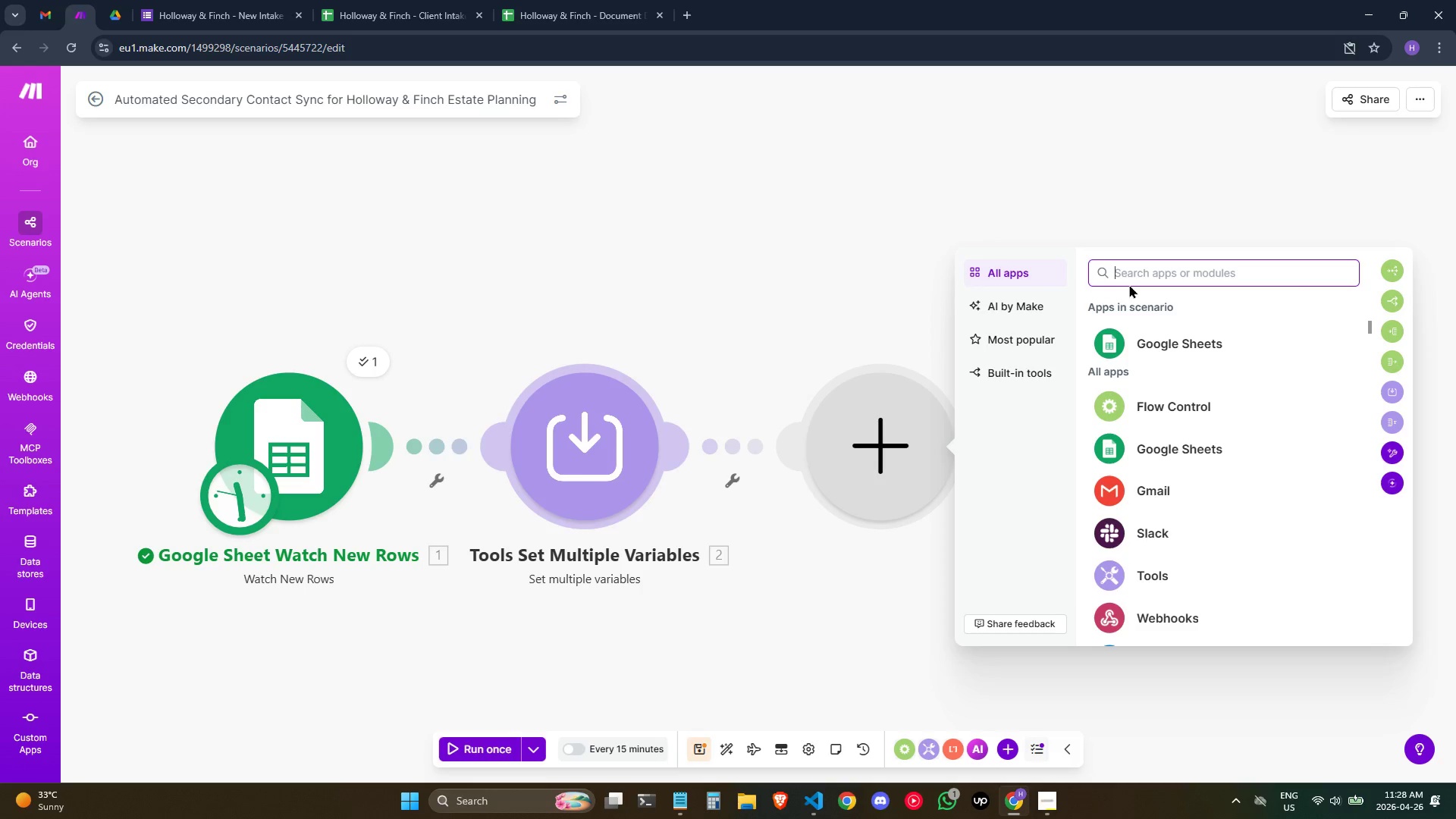 
left_click([1156, 338])
 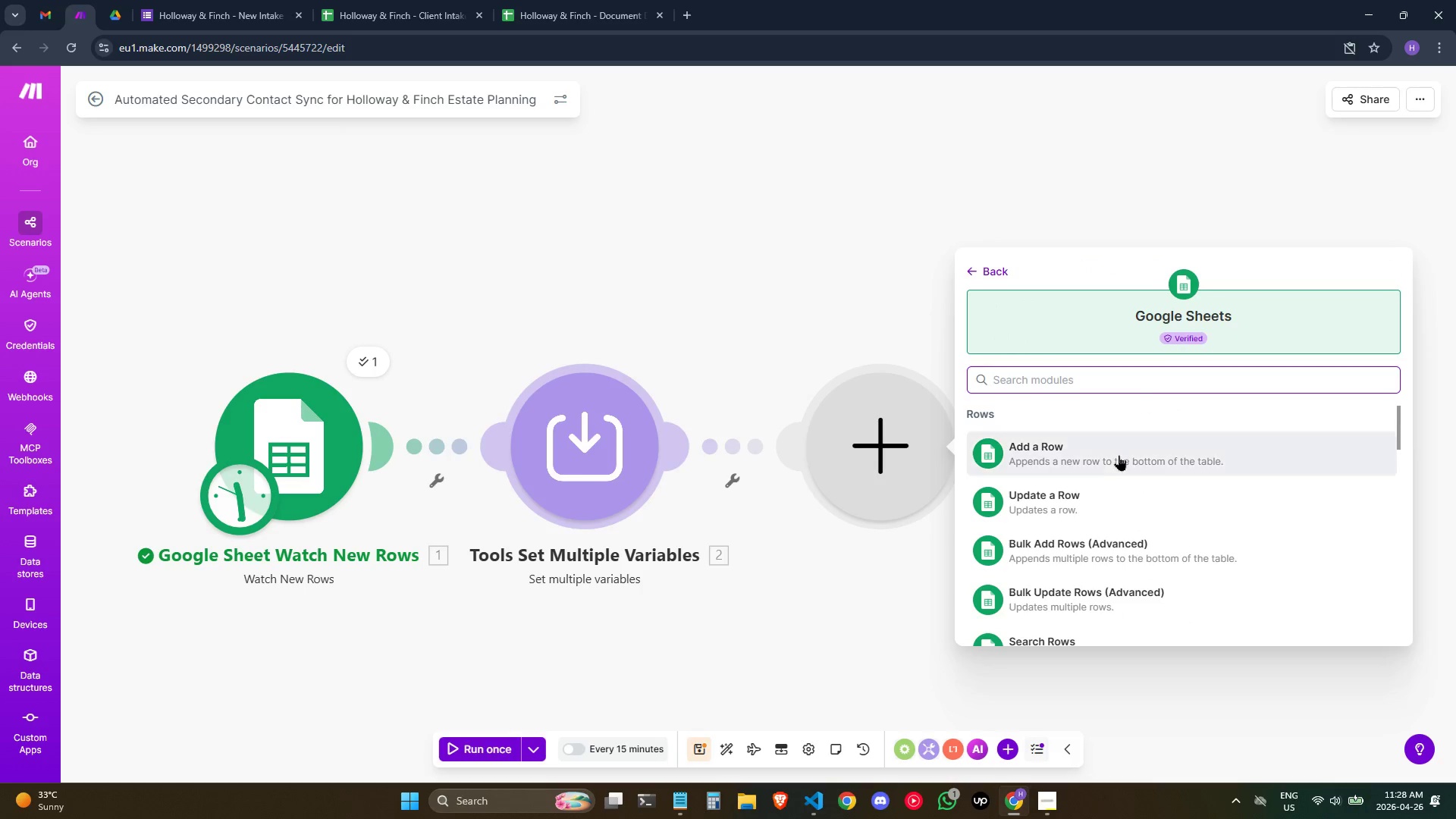 
left_click([1113, 465])
 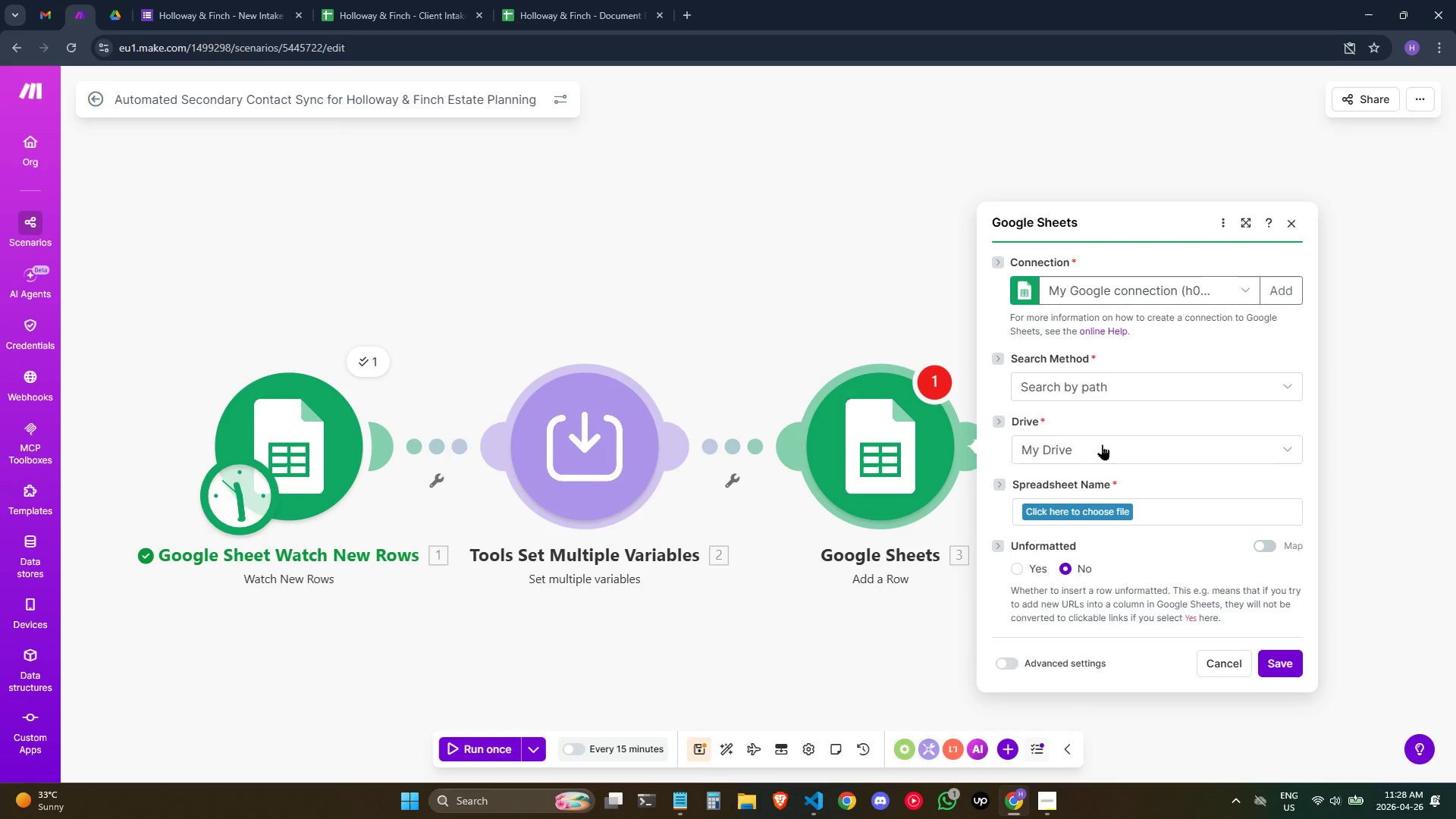 
left_click([1090, 505])
 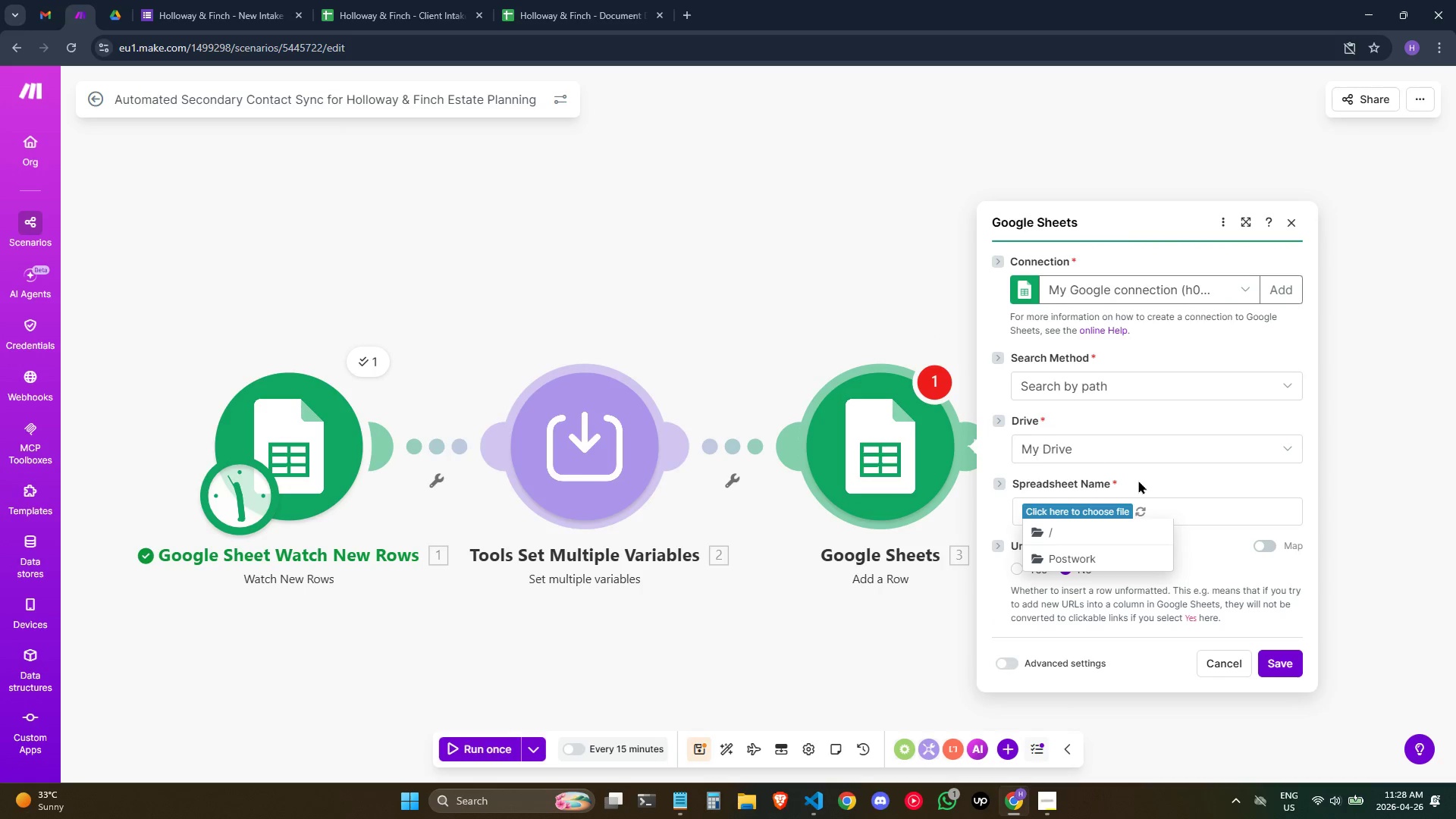 
left_click([1104, 552])
 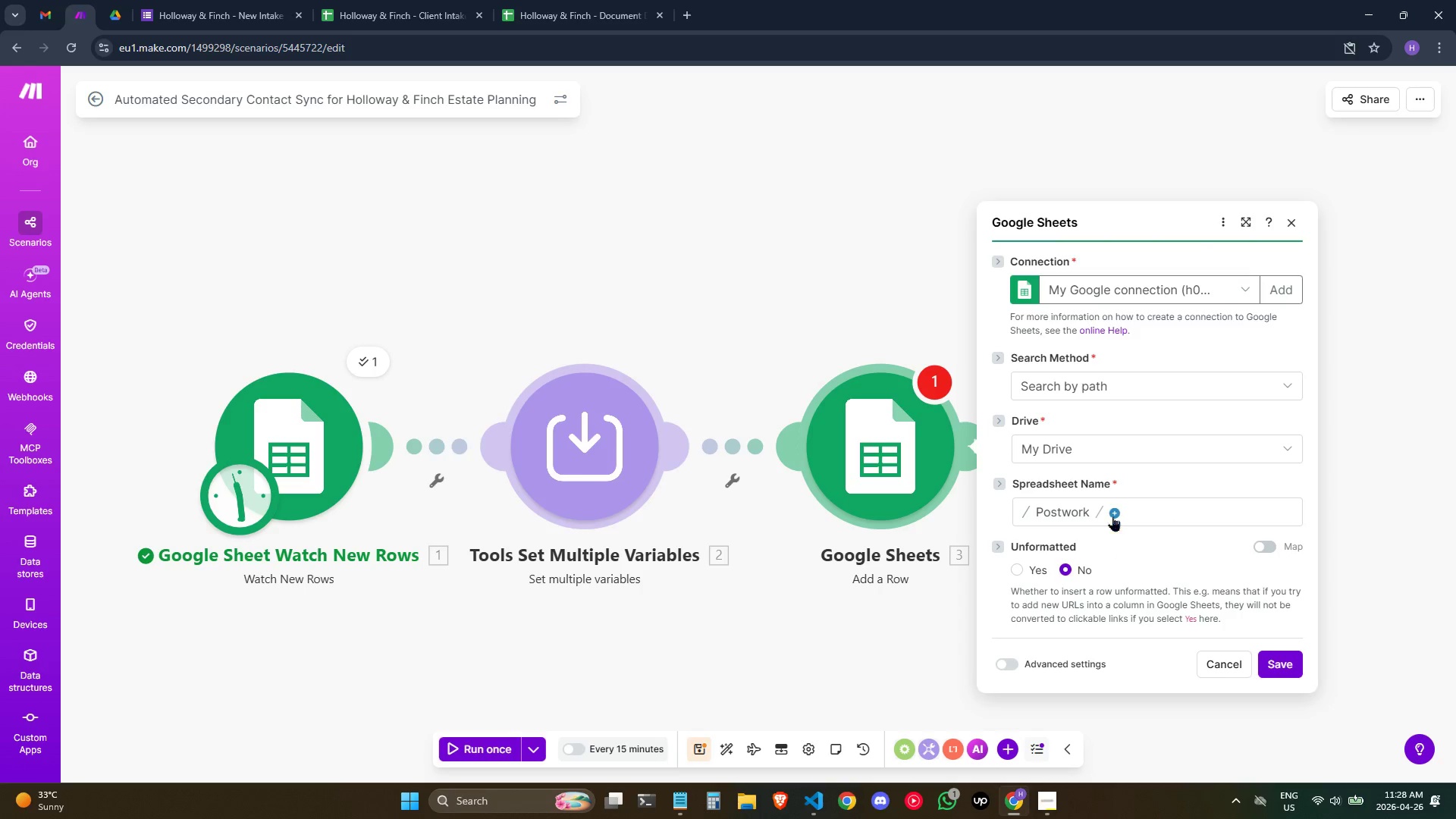 
left_click([1113, 510])
 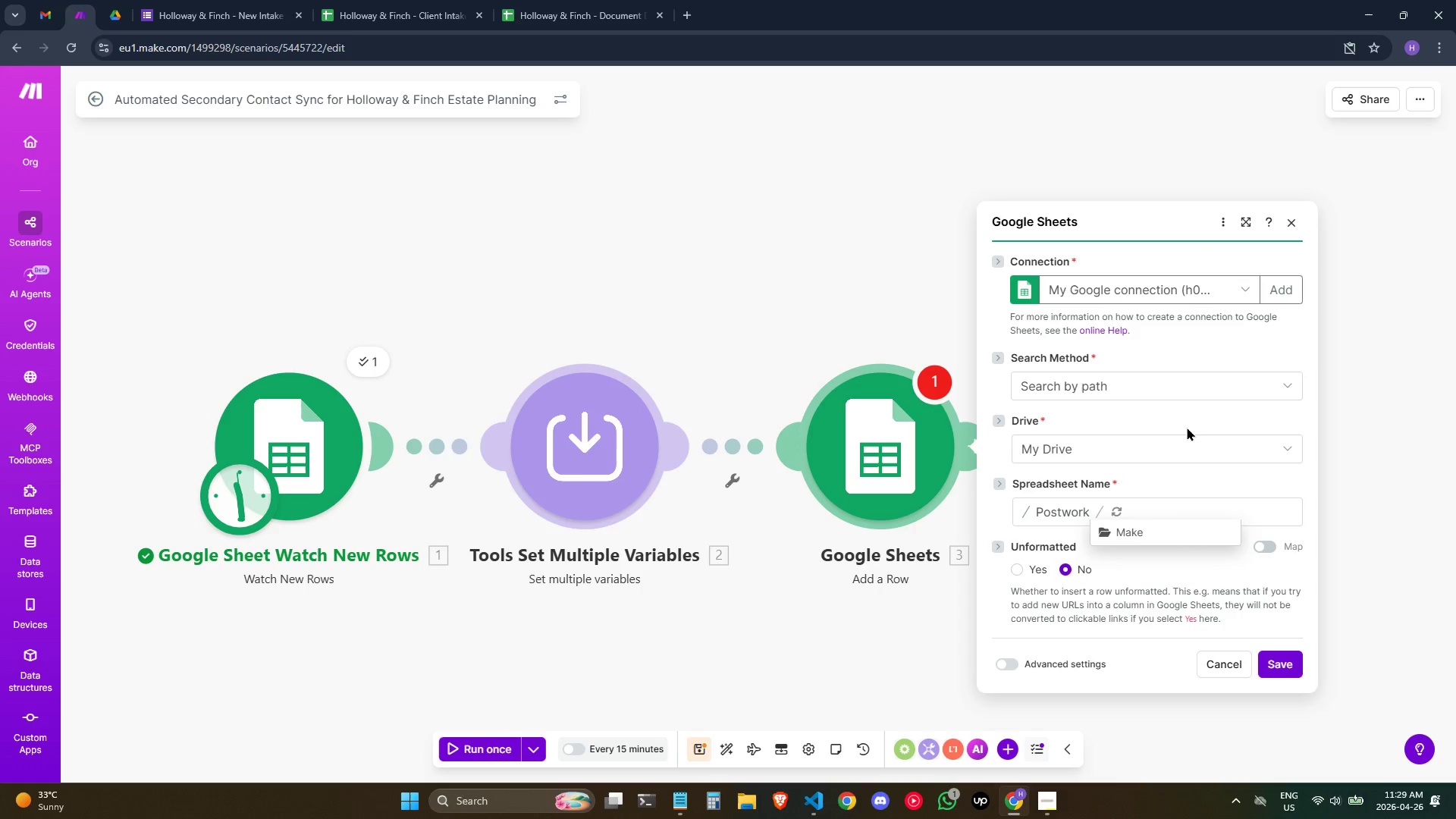 
left_click([1126, 536])
 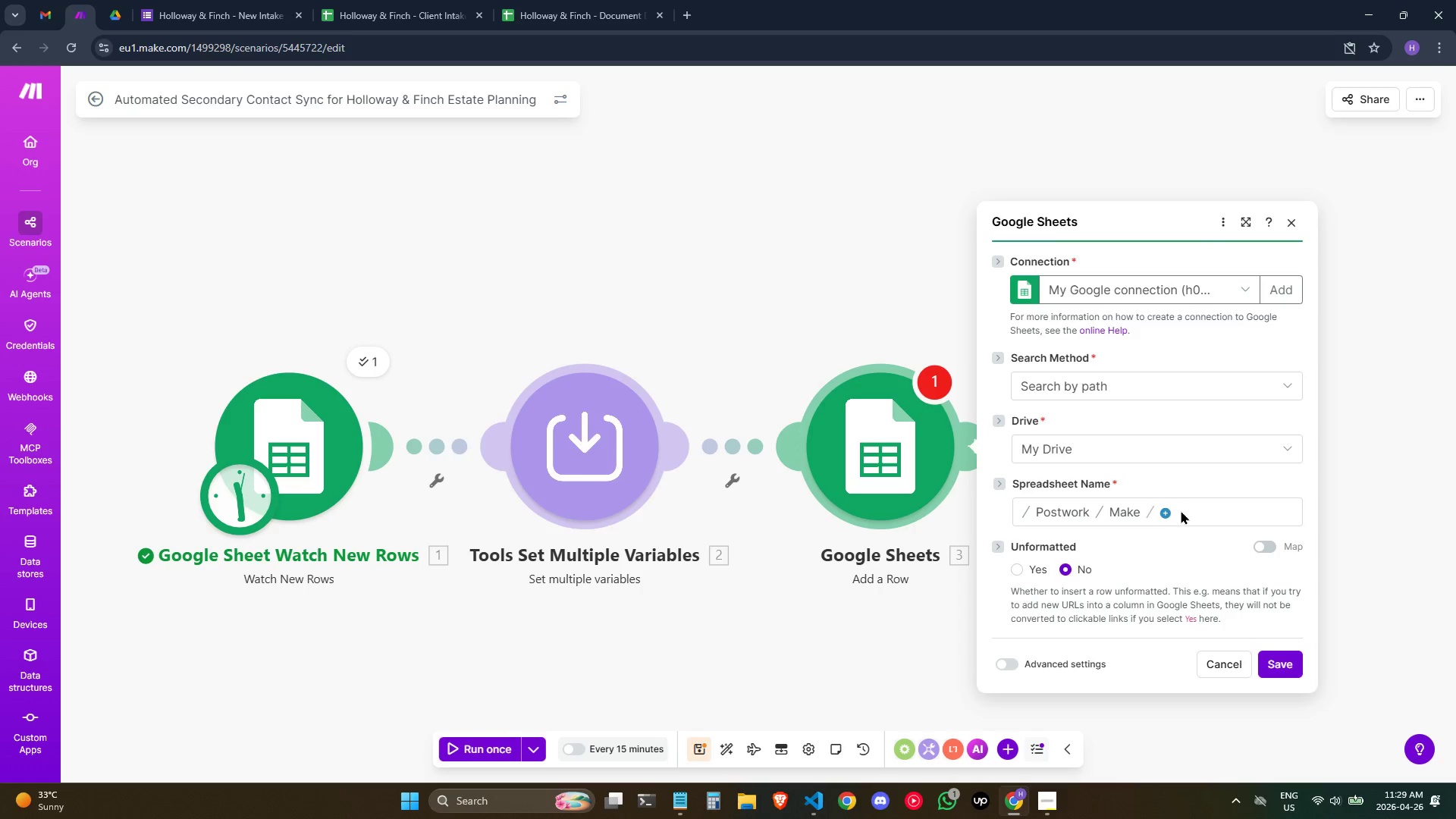 
left_click([1169, 517])
 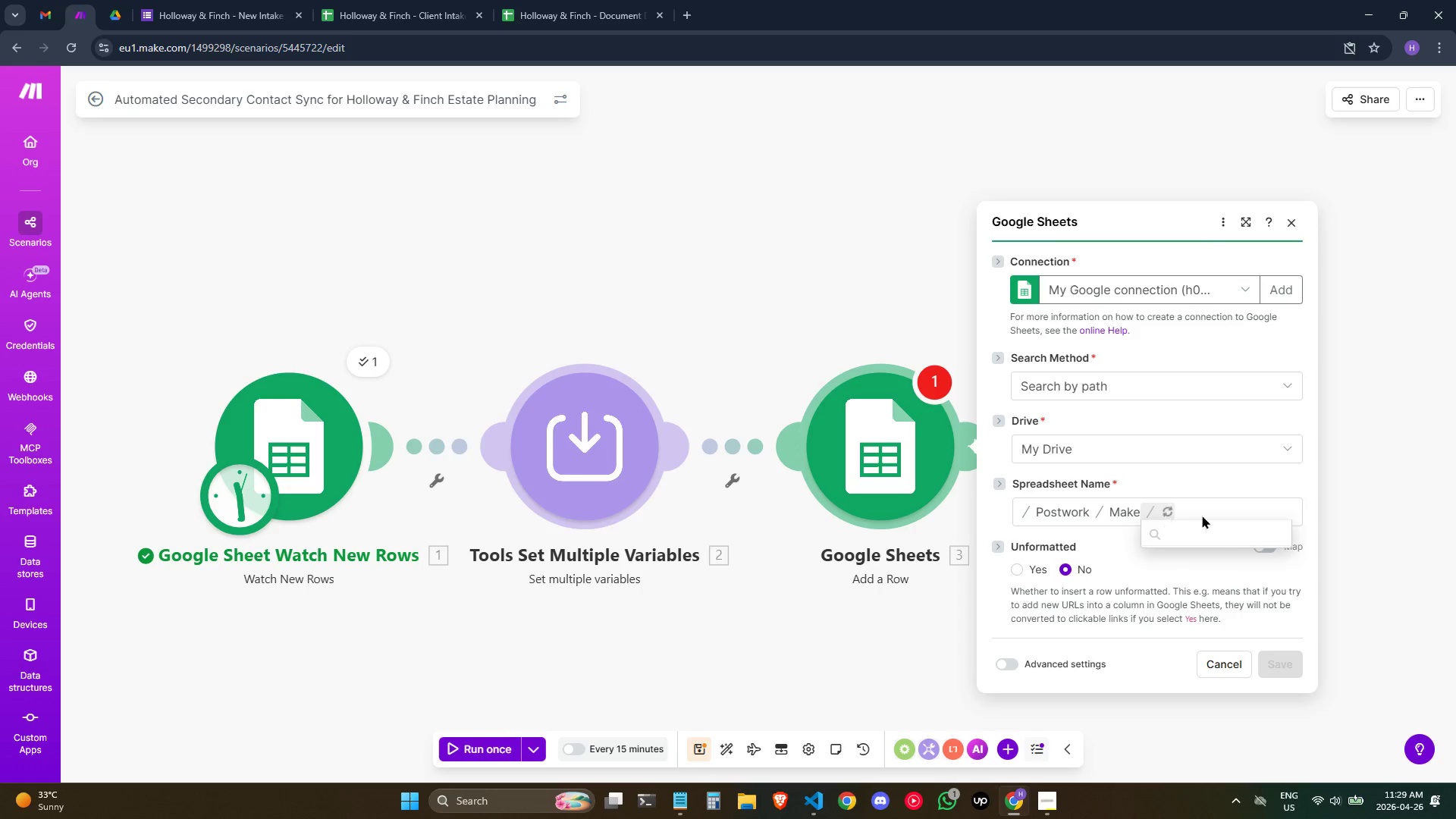 
mouse_move([1213, 574])
 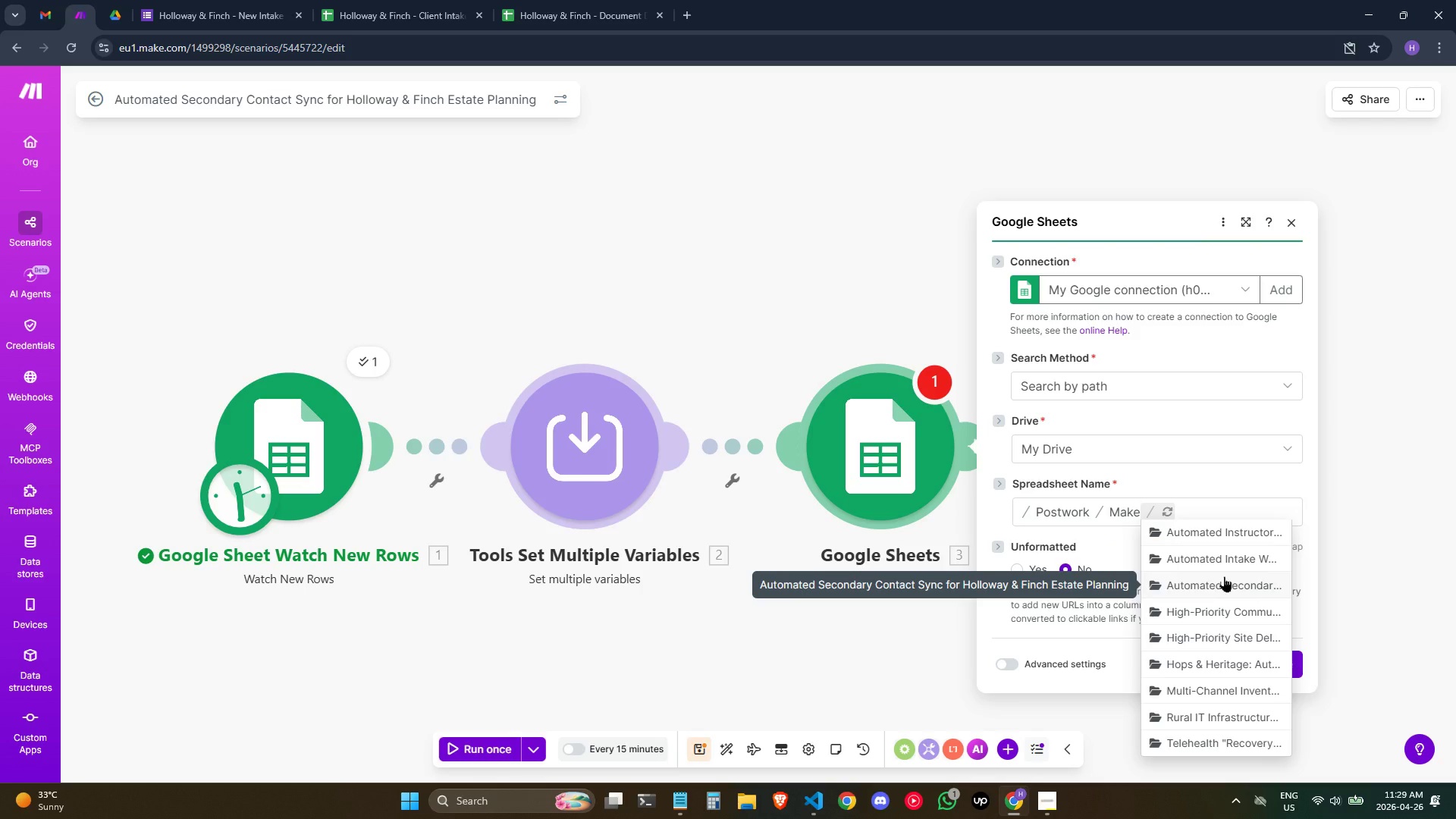 
wait(10.92)
 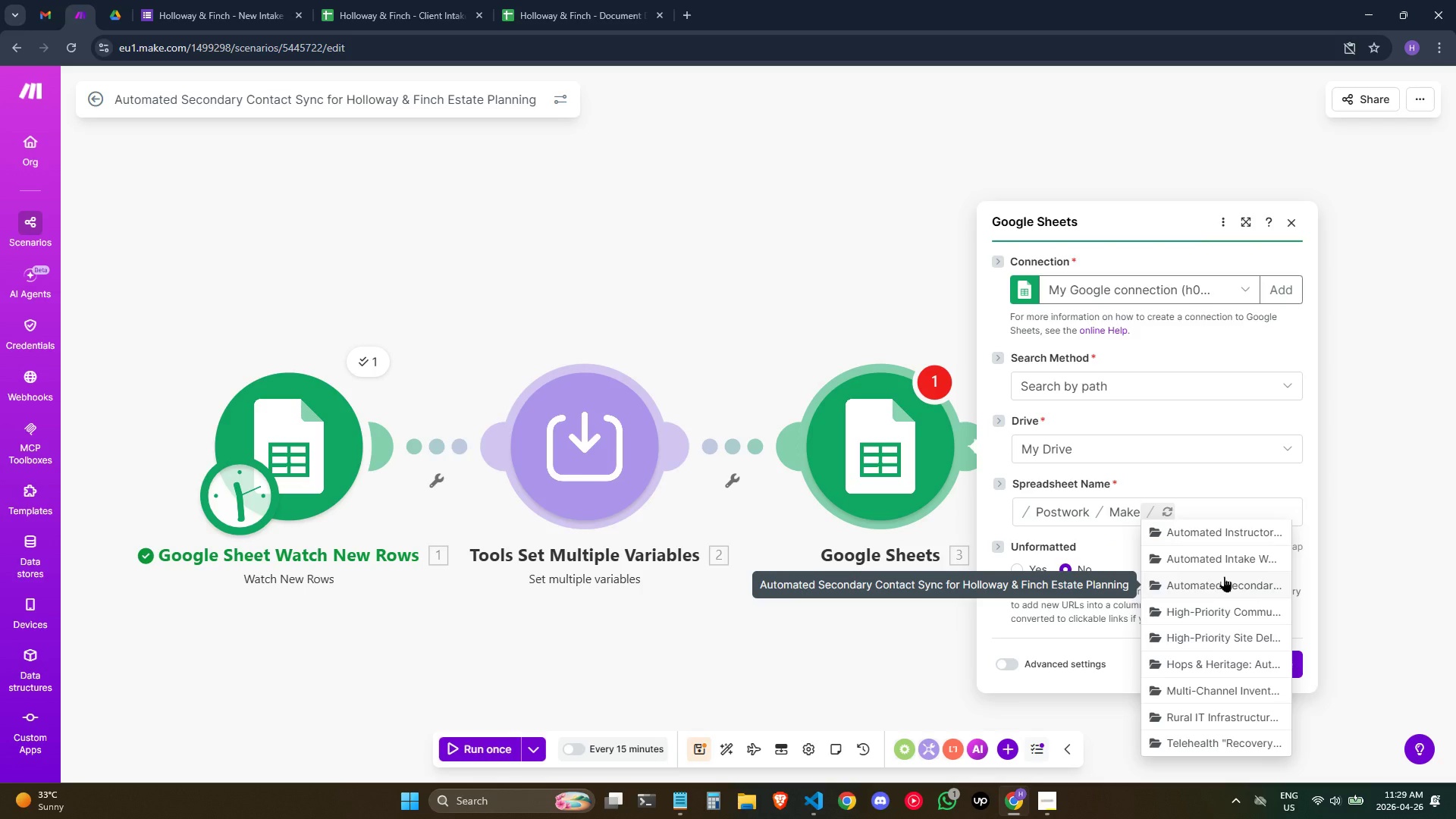 
left_click([1224, 576])
 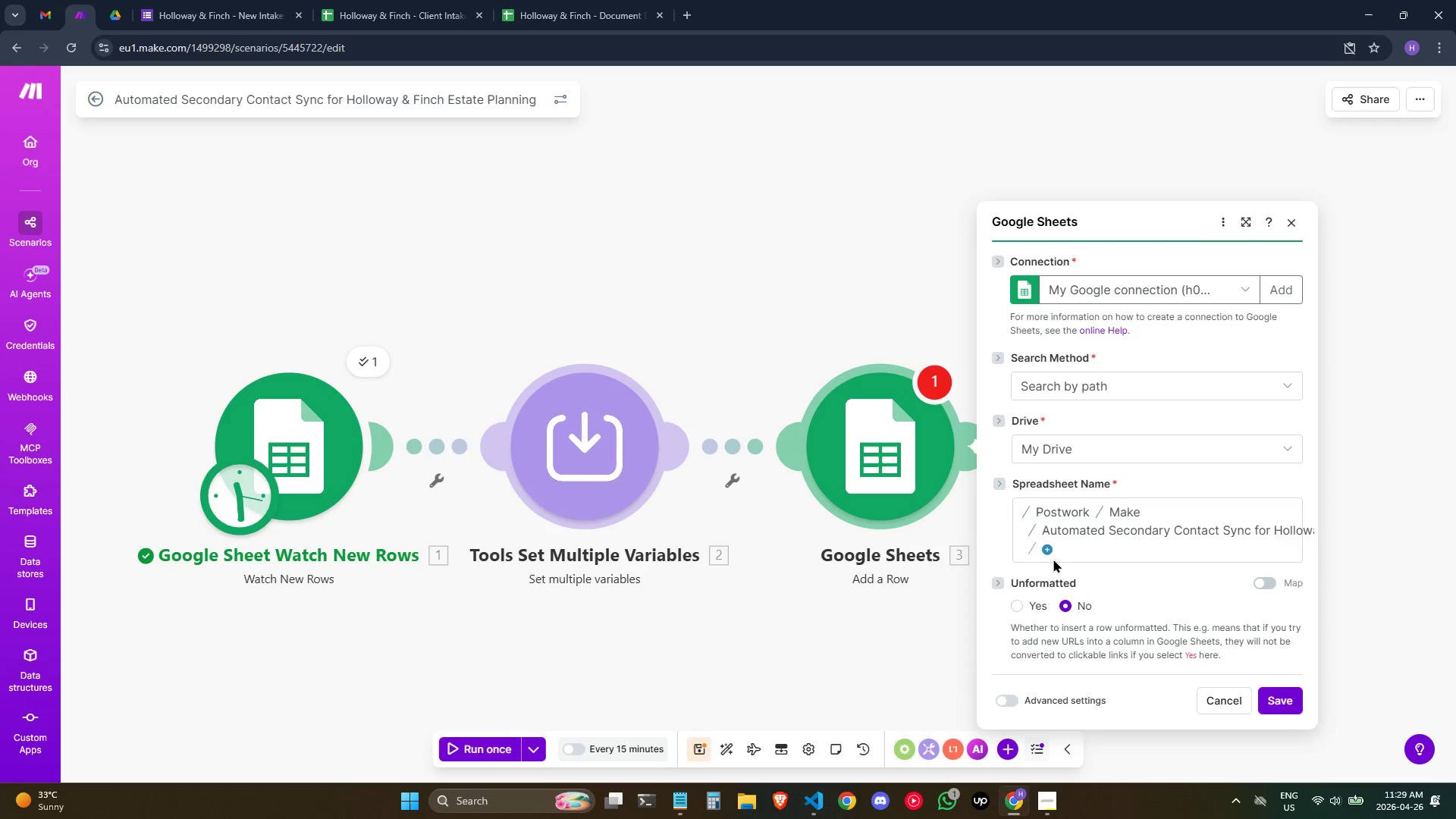 
left_click([1048, 551])
 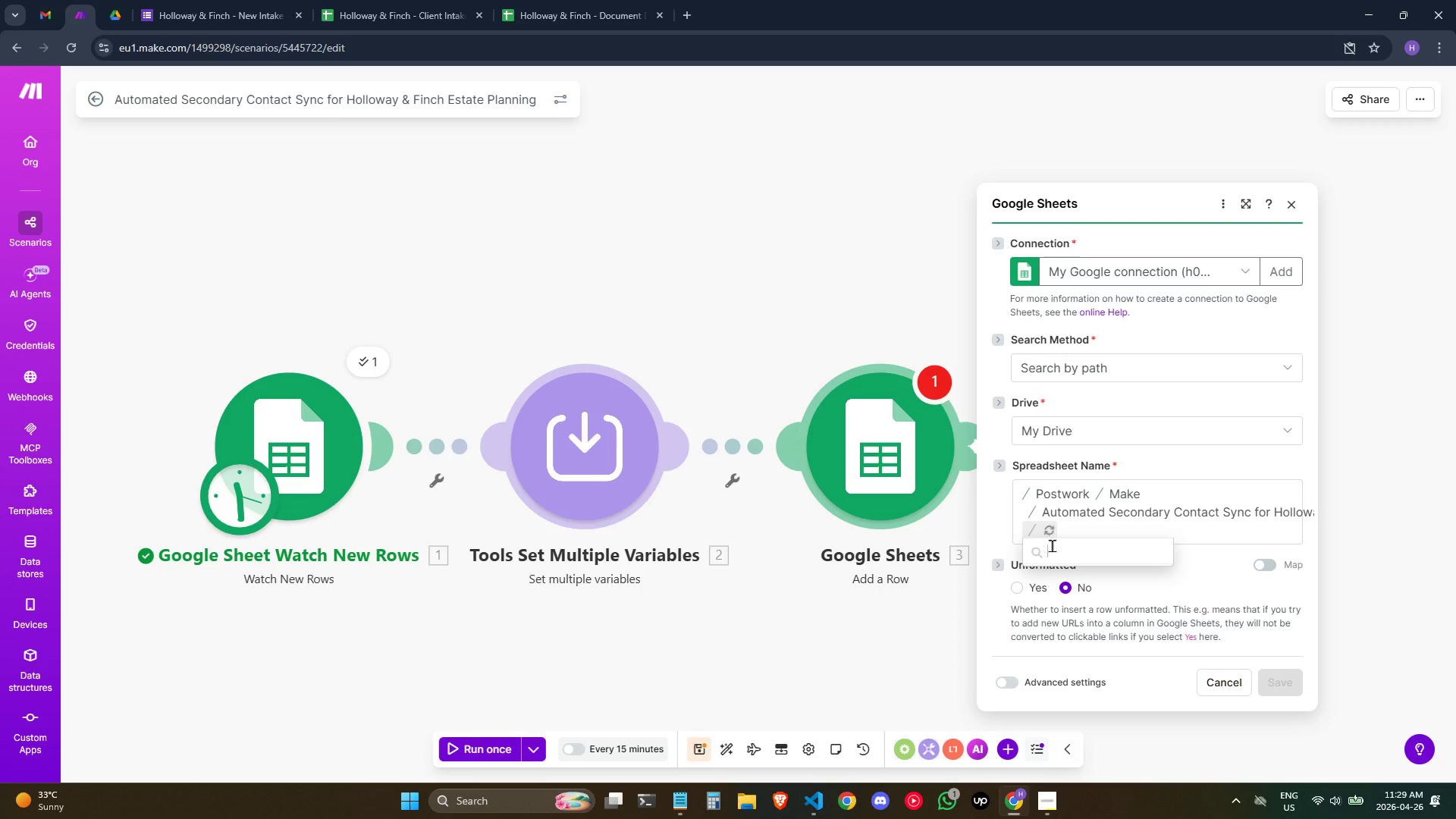 
mouse_move([1266, 557])
 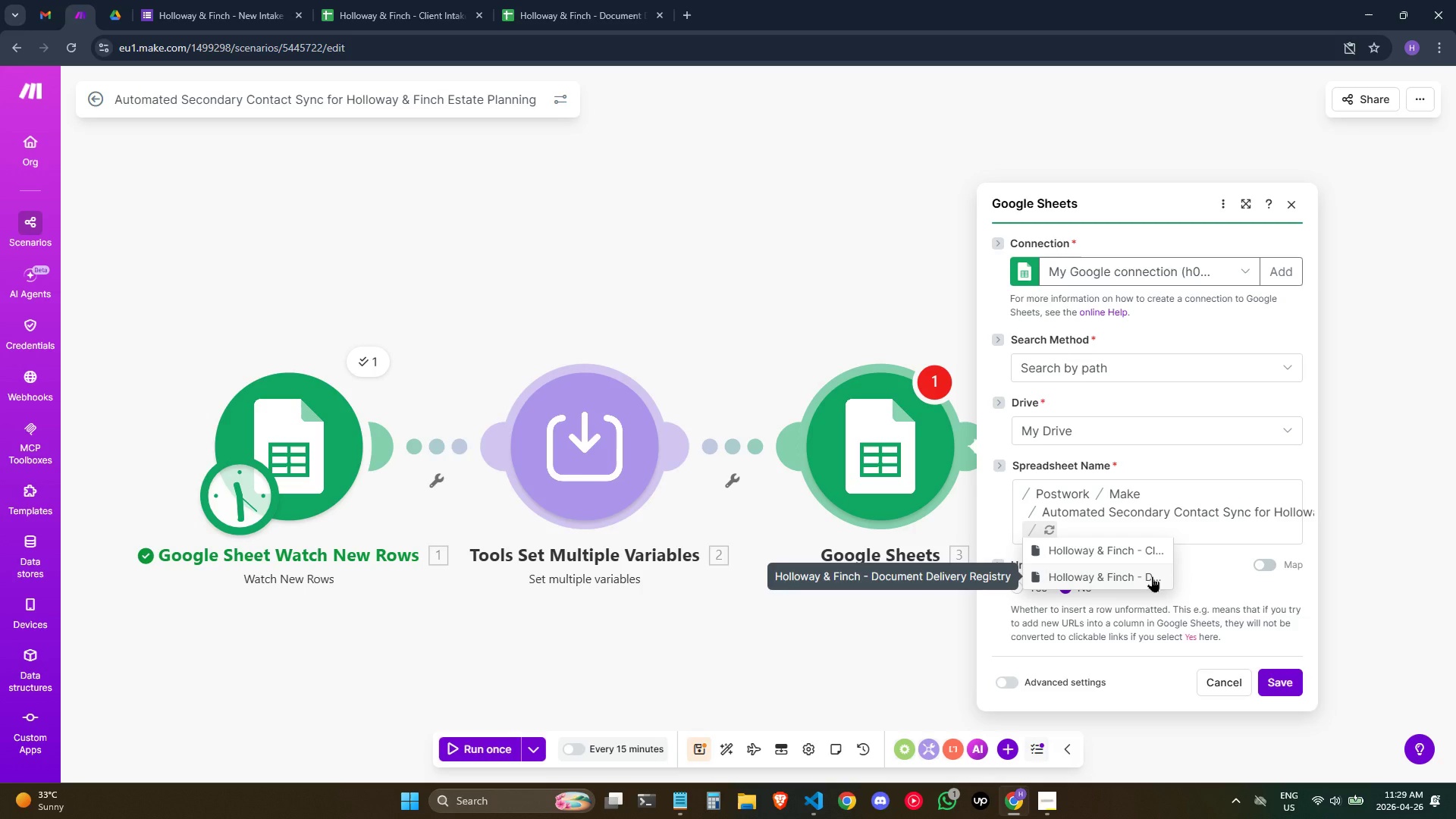 
left_click([1152, 576])
 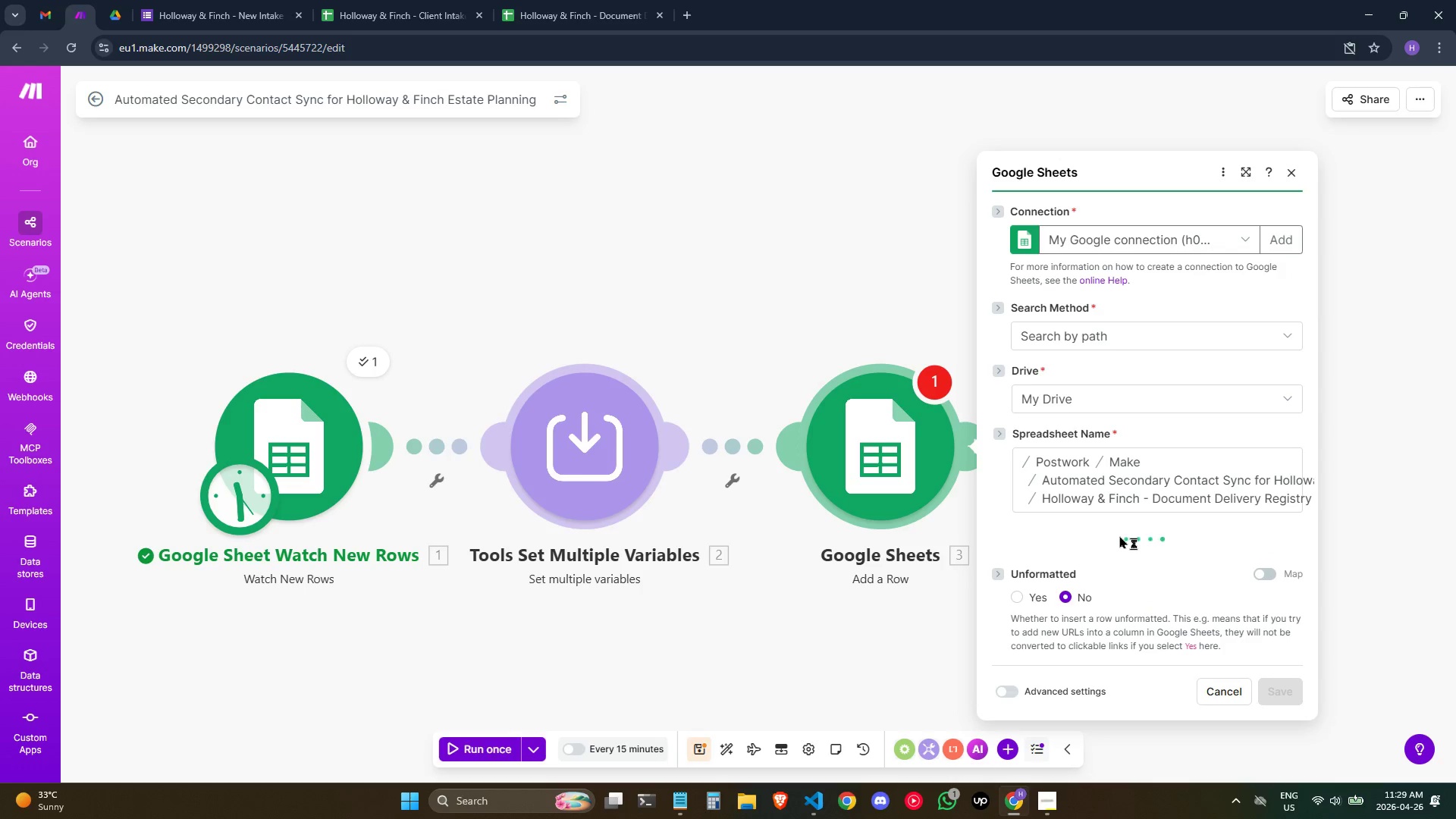 
mouse_move([1119, 551])
 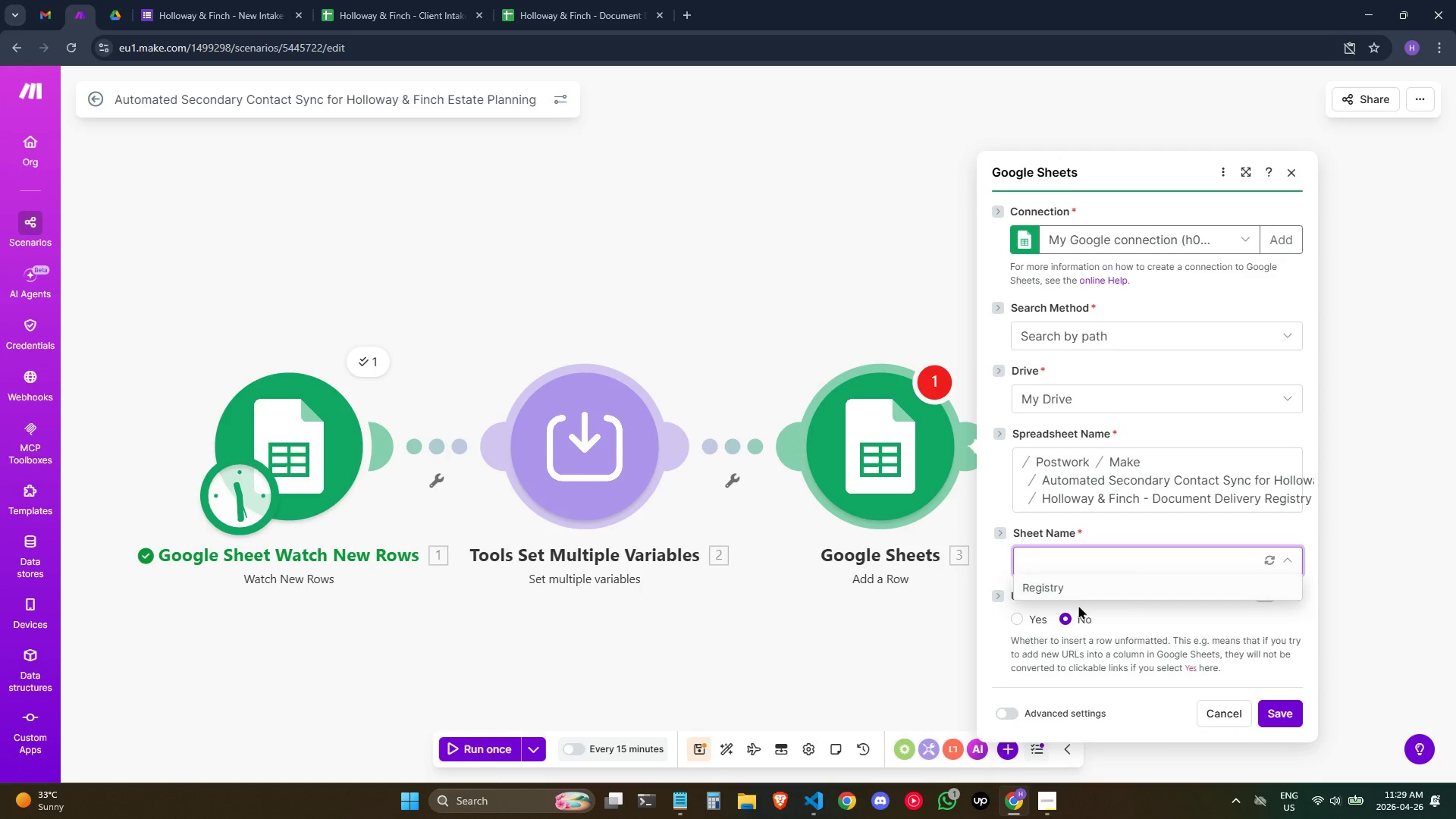 
left_click([1094, 582])
 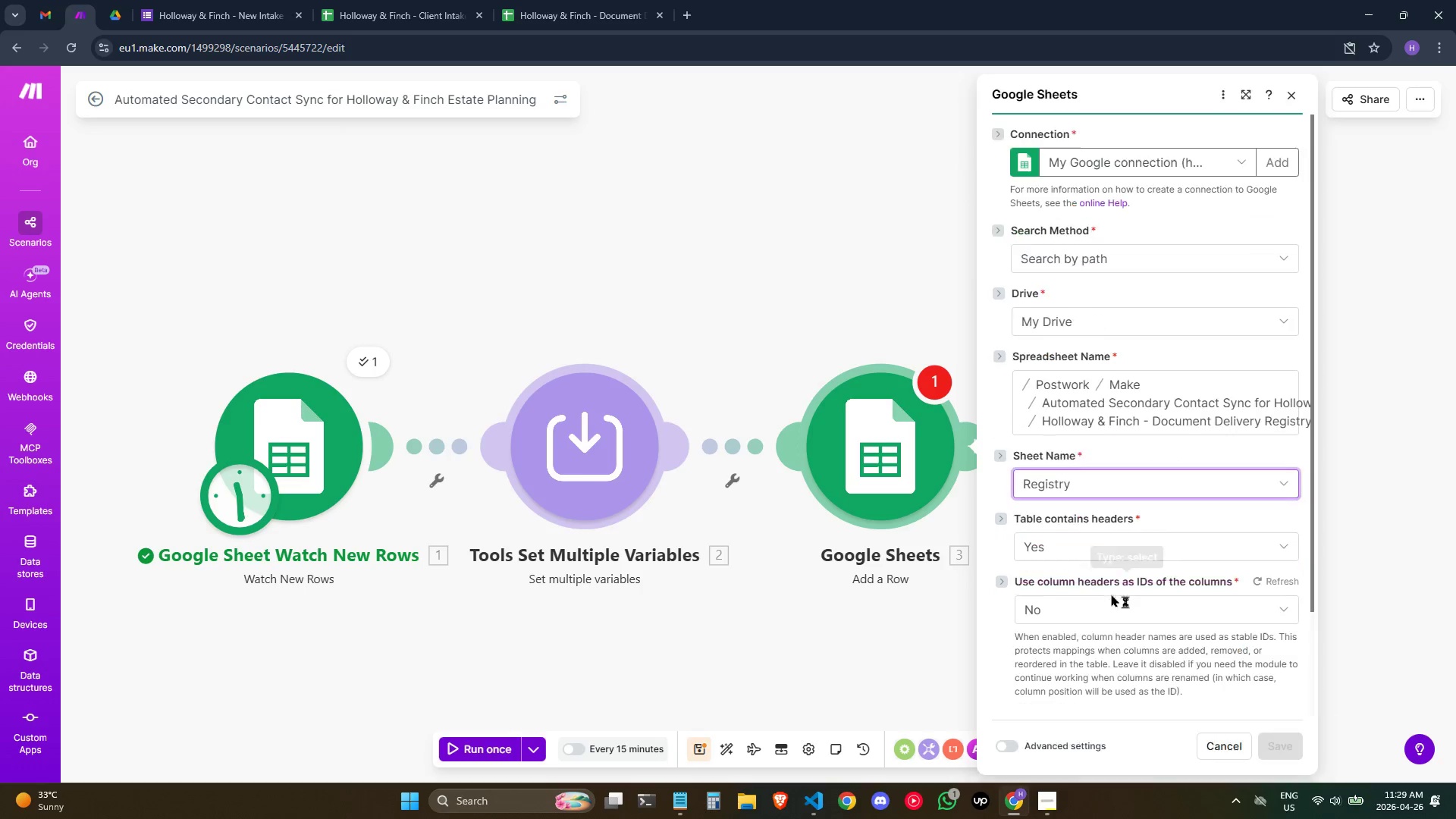 
scroll: coordinate [1183, 534], scroll_direction: down, amount: 4.0
 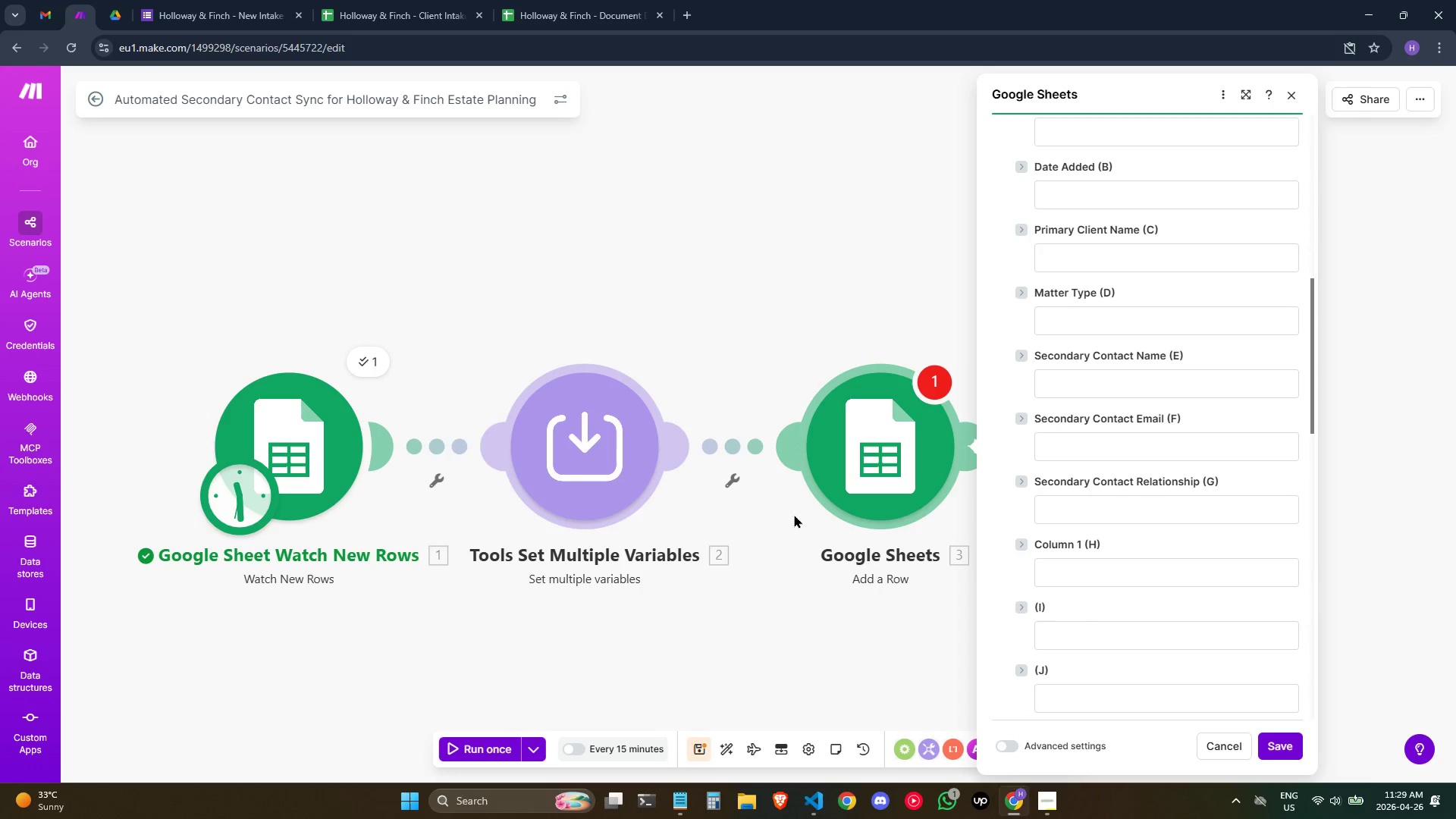 
left_click_drag(start_coordinate=[750, 574], to_coordinate=[421, 557])
 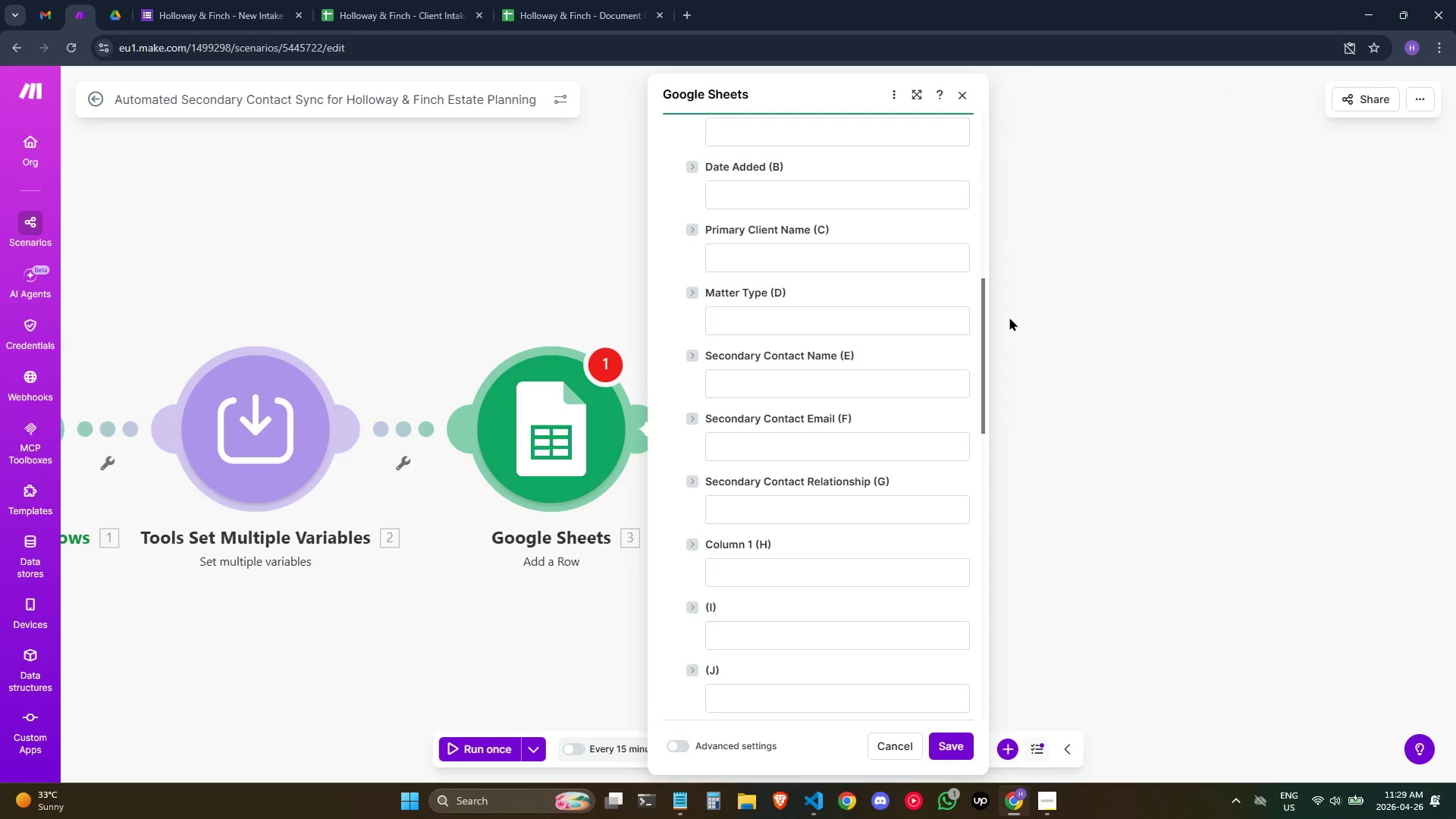 
scroll: coordinate [836, 312], scroll_direction: up, amount: 2.0
 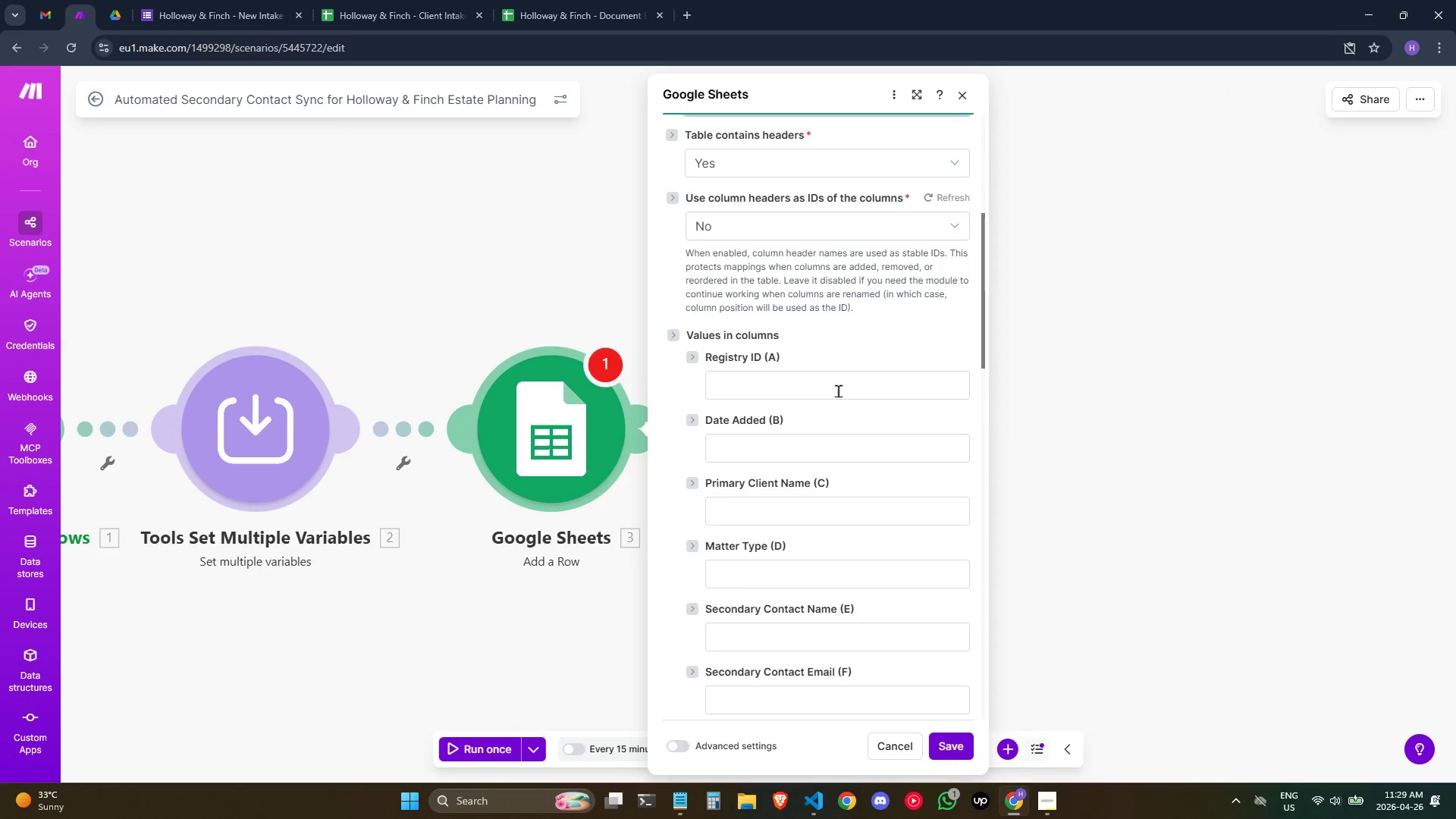 
left_click([844, 387])
 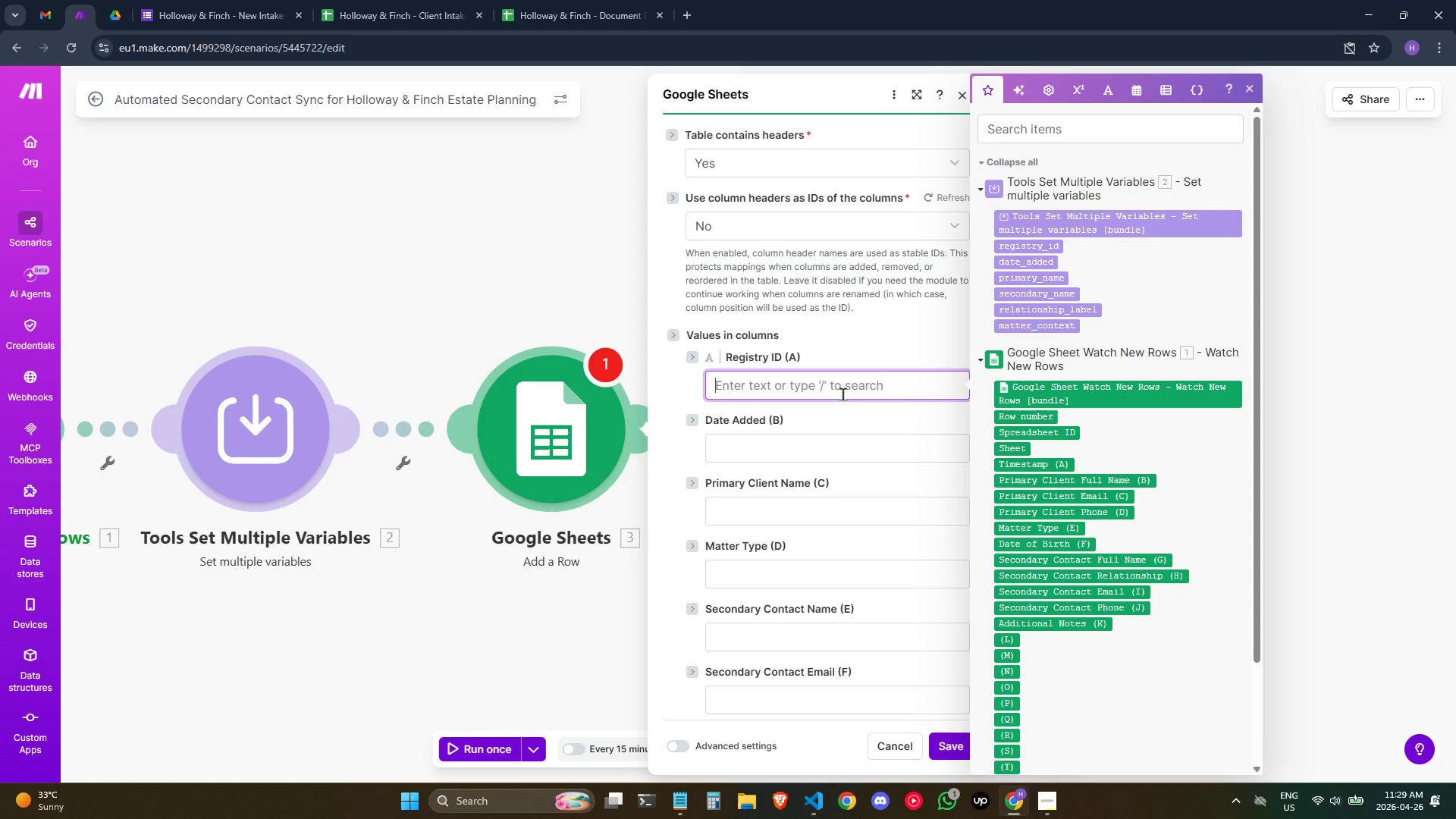 
wait(6.05)
 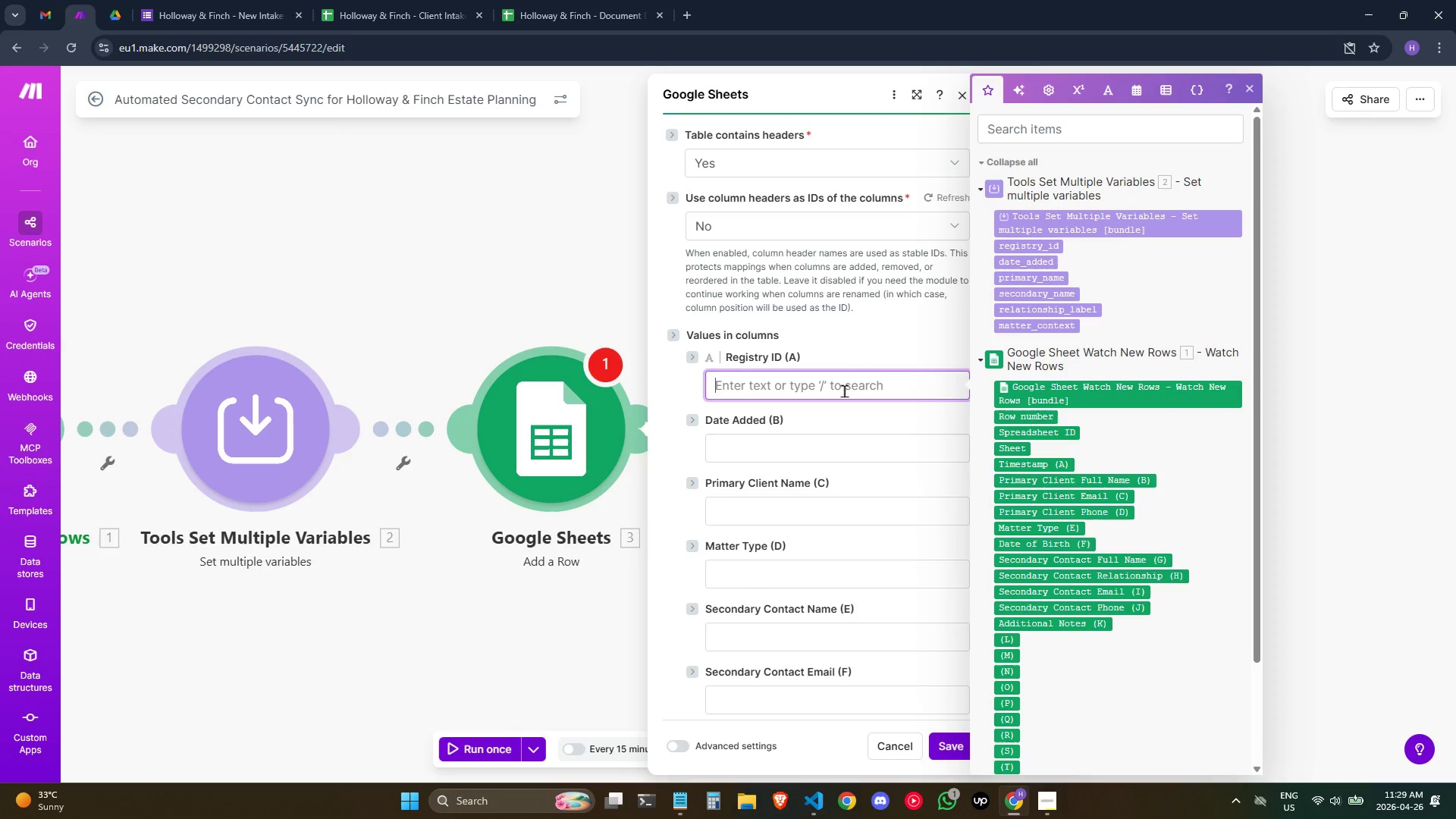 
left_click([858, 394])
 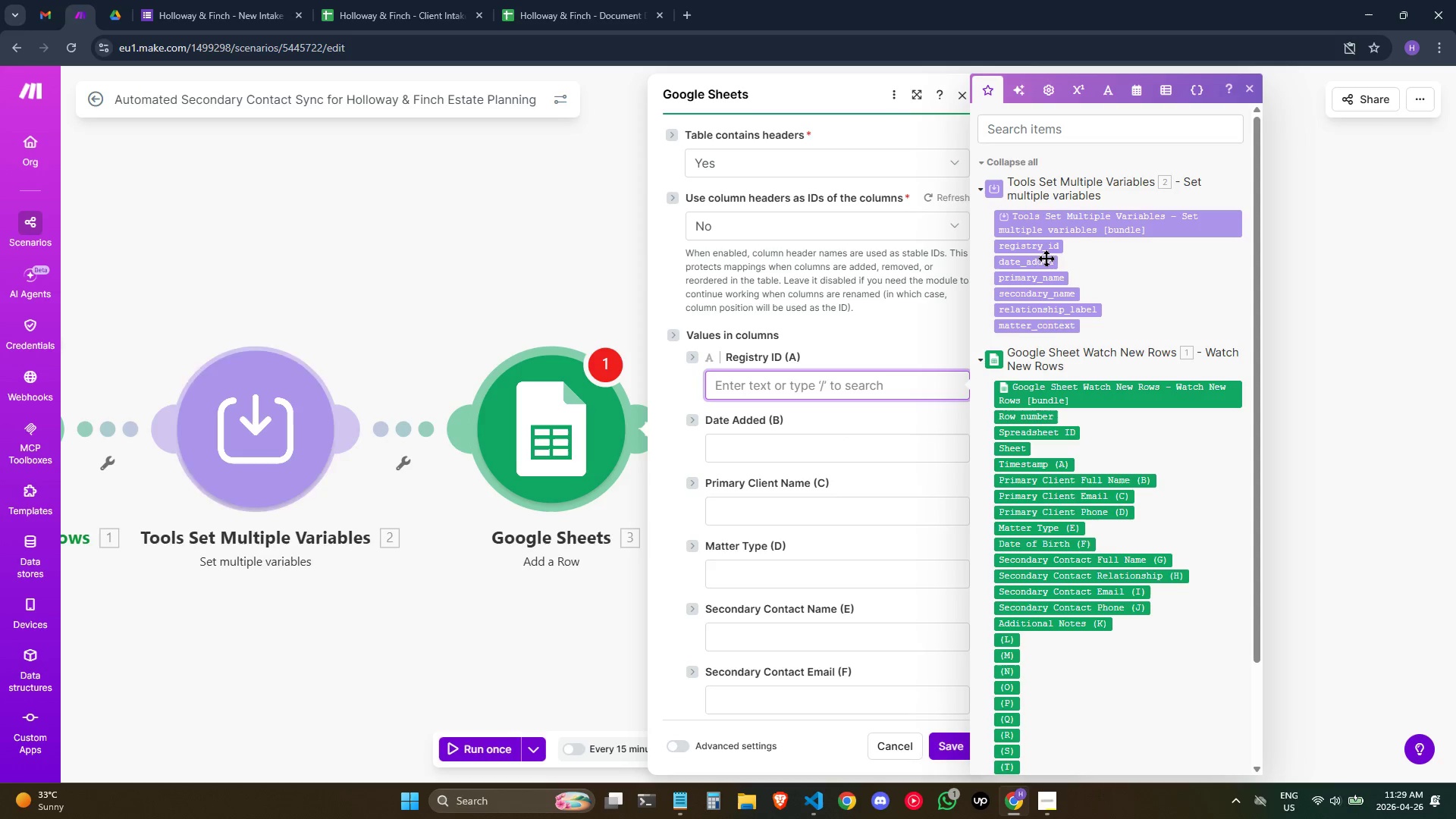 
left_click([1053, 248])
 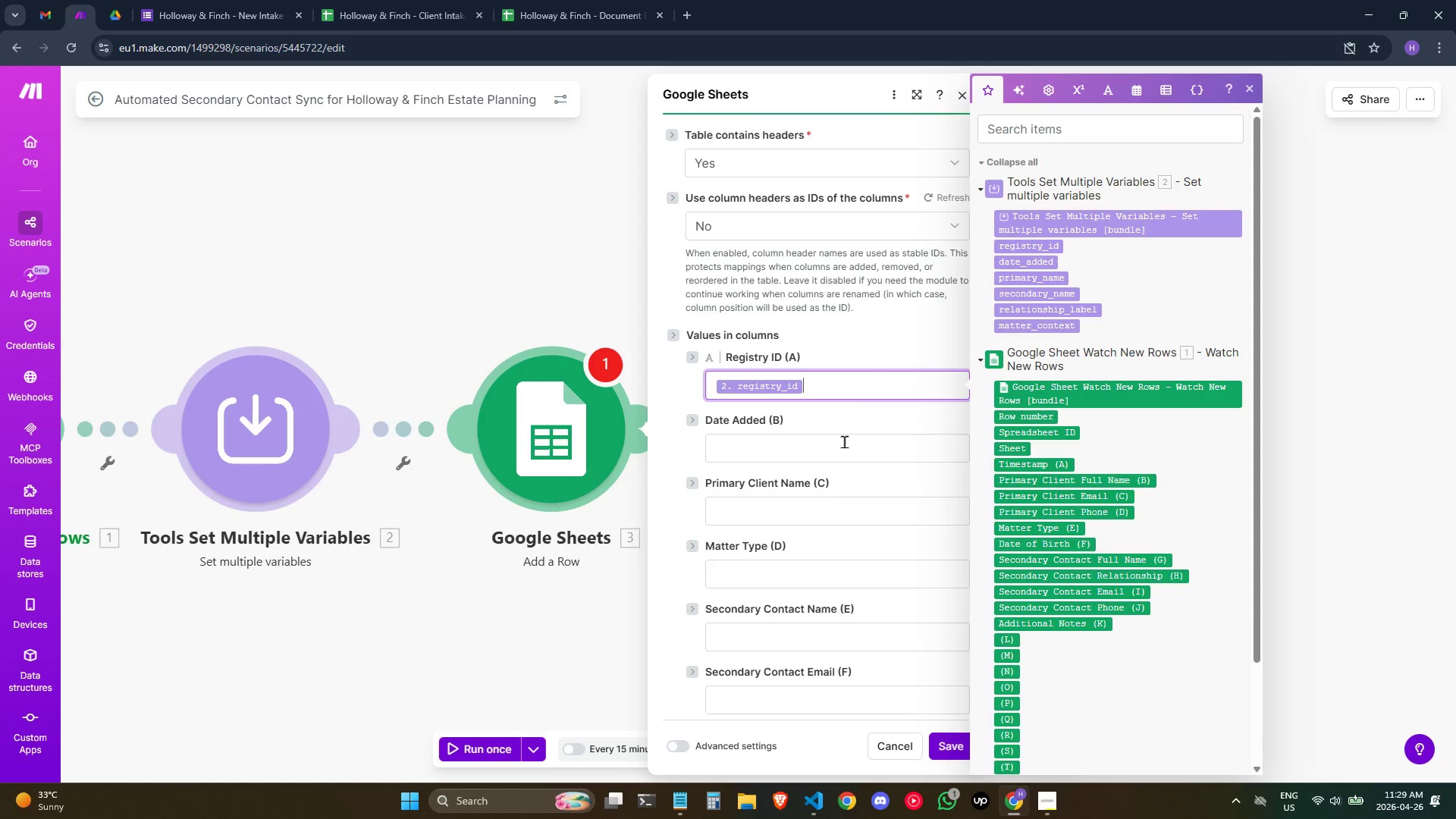 
double_click([844, 441])
 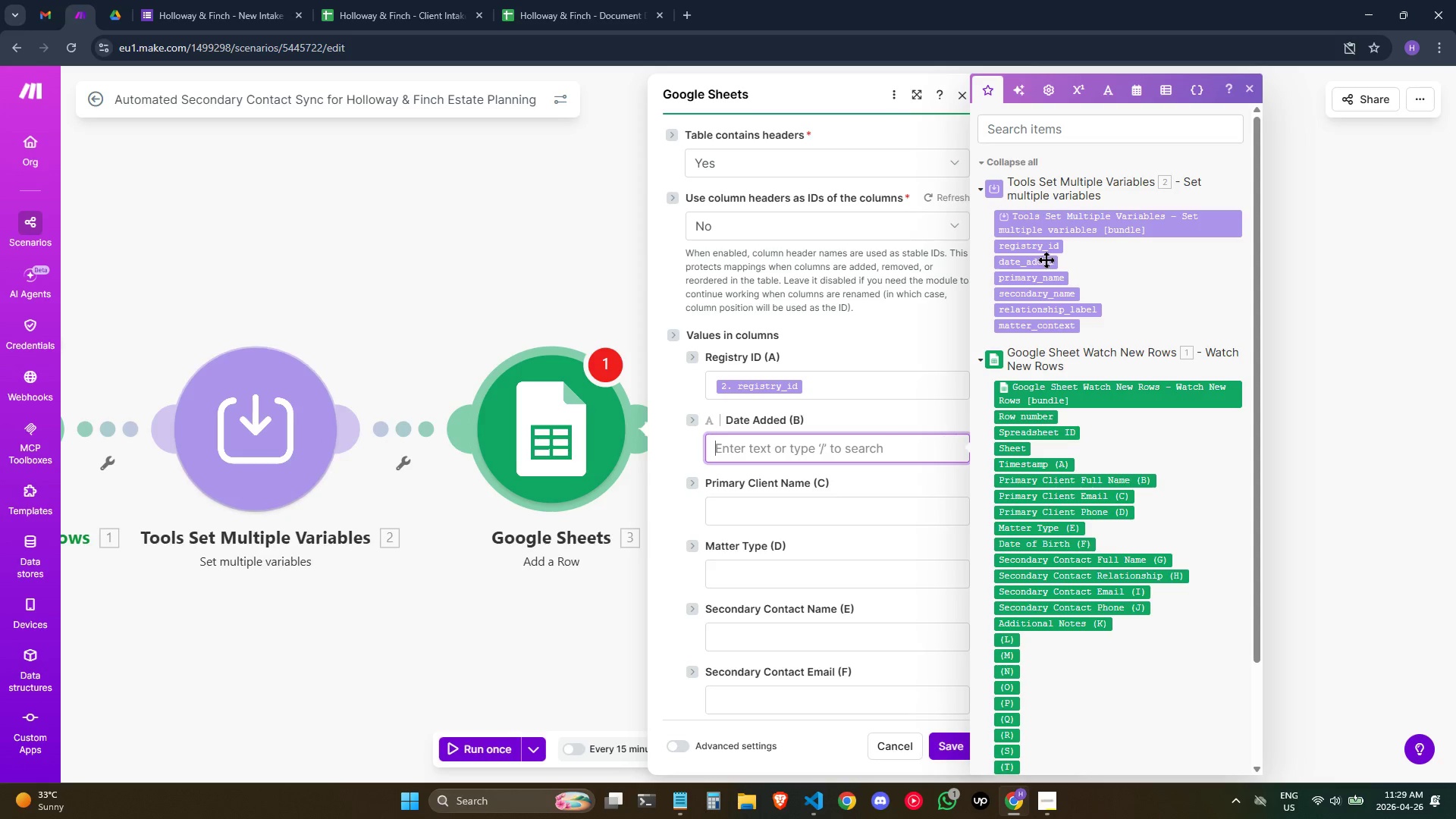 
left_click([1043, 265])
 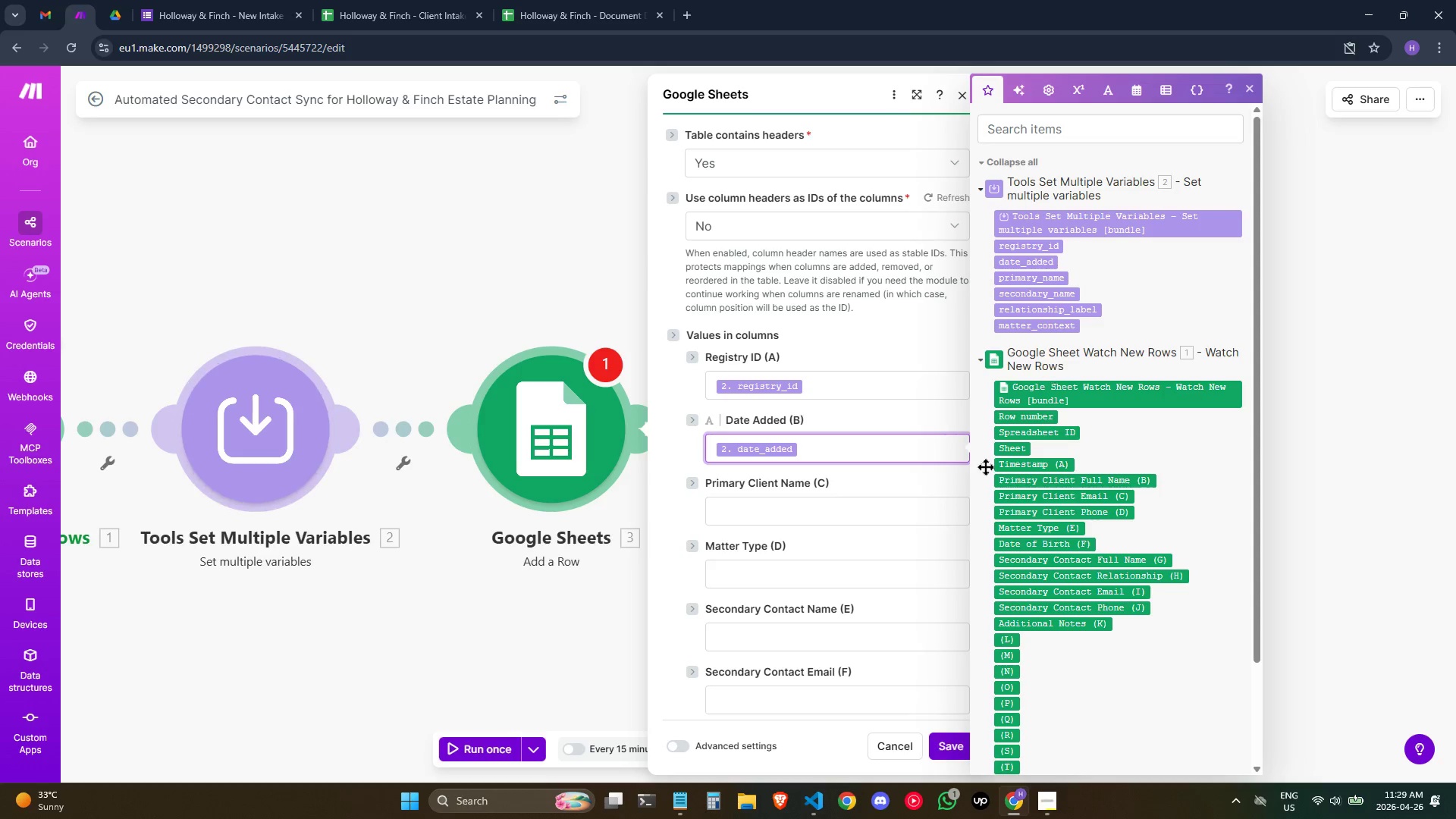 
key(Tab)
 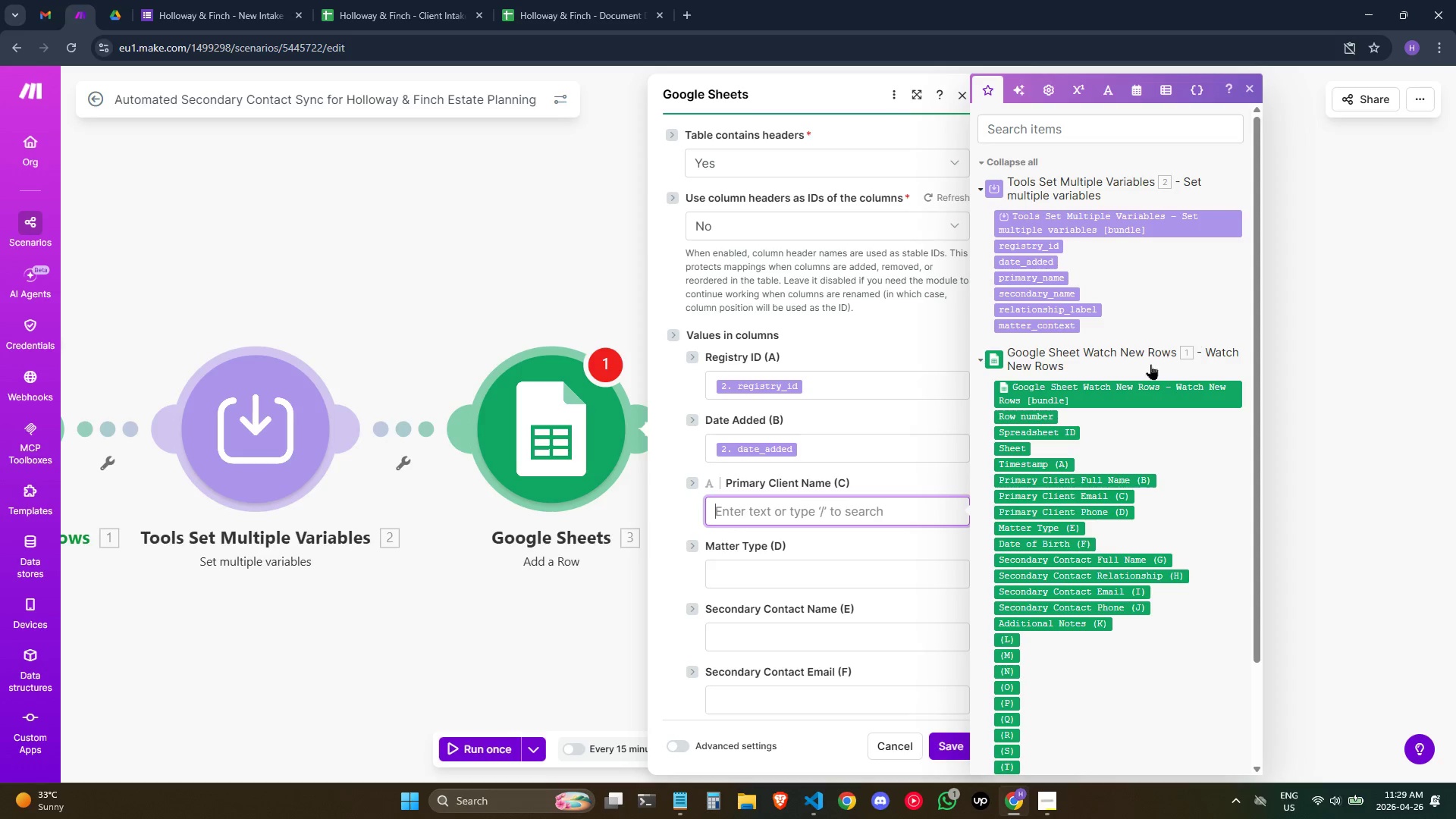 
left_click([1041, 274])
 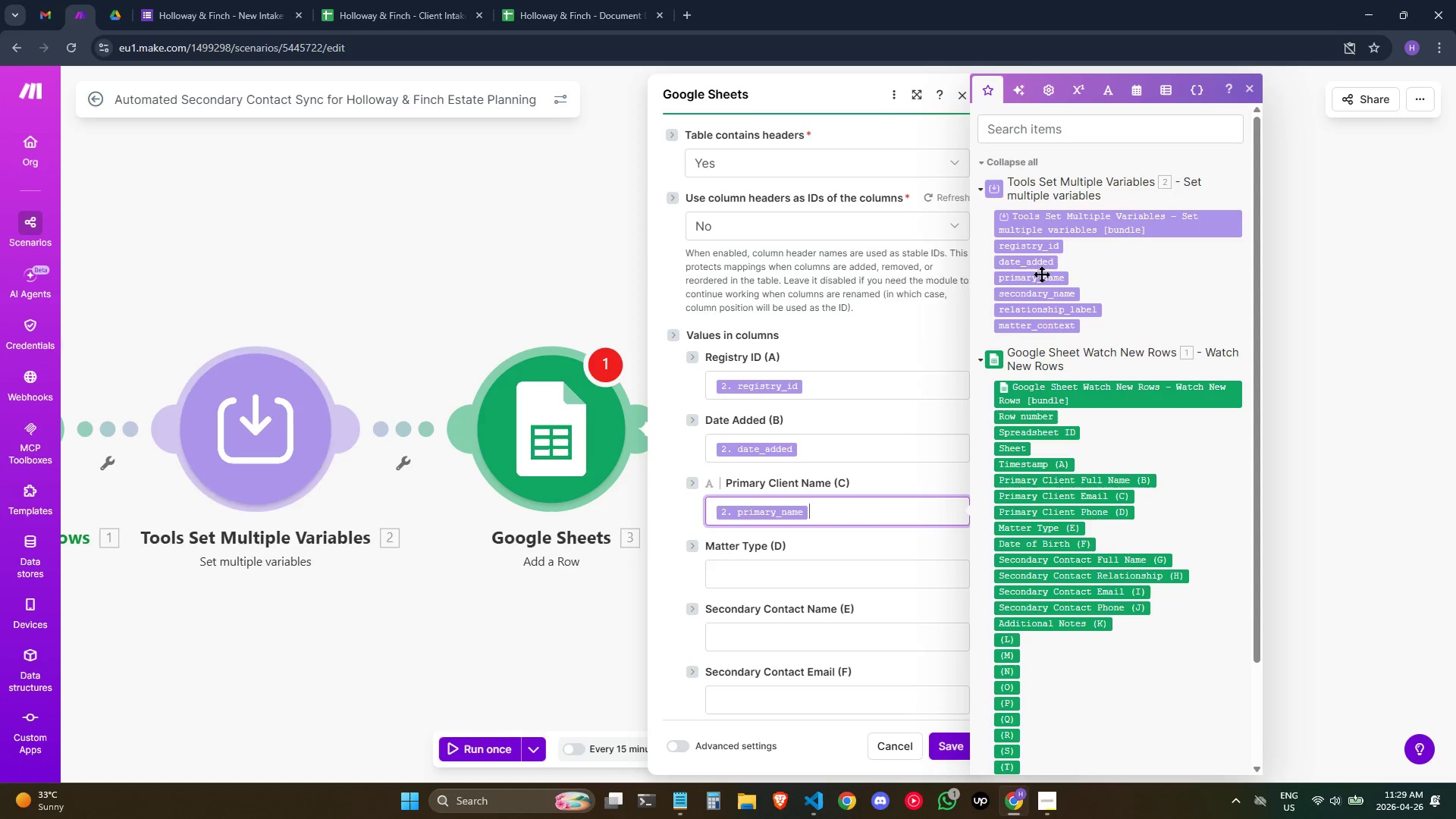 
key(Tab)
 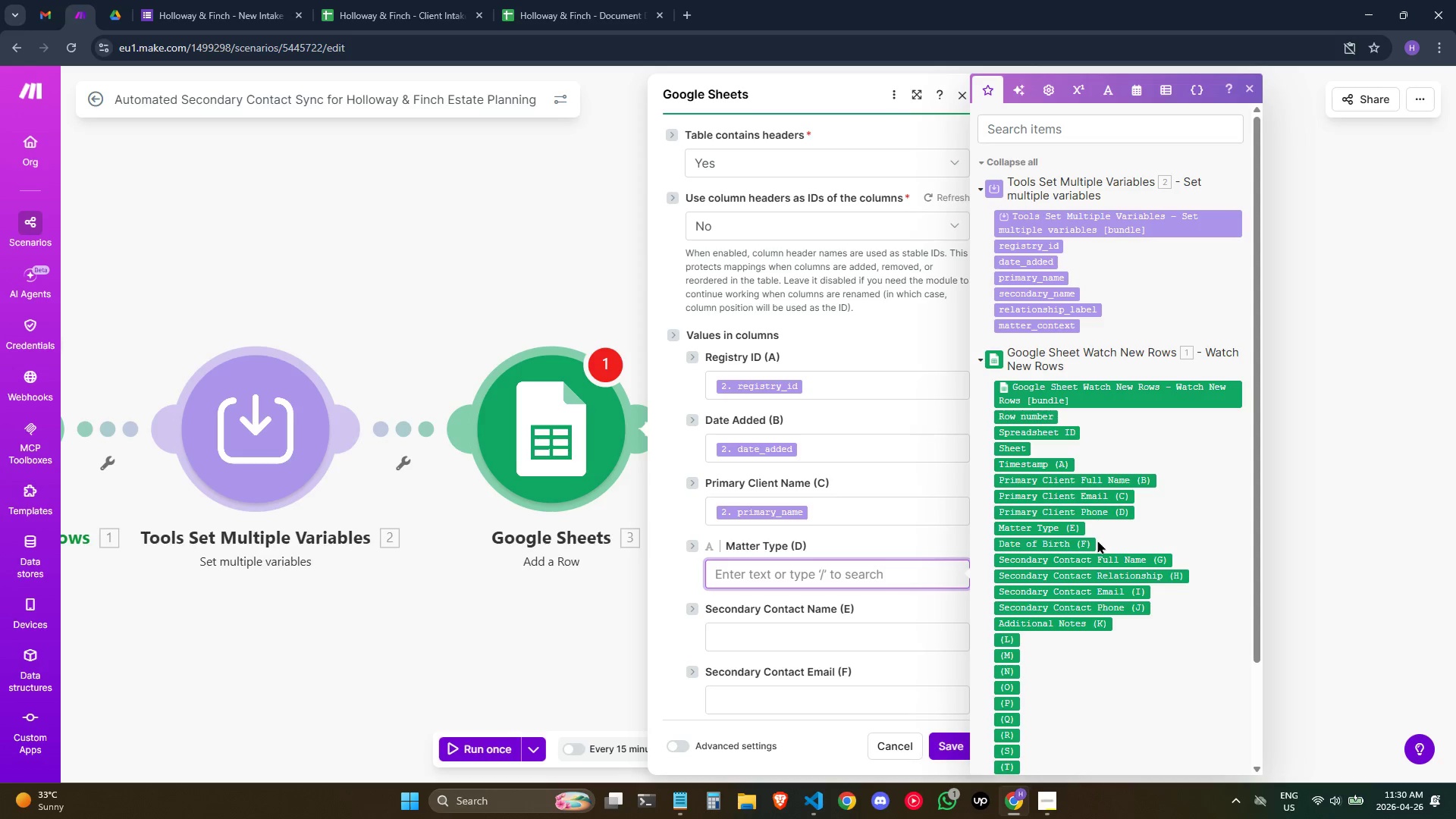 
wait(17.61)
 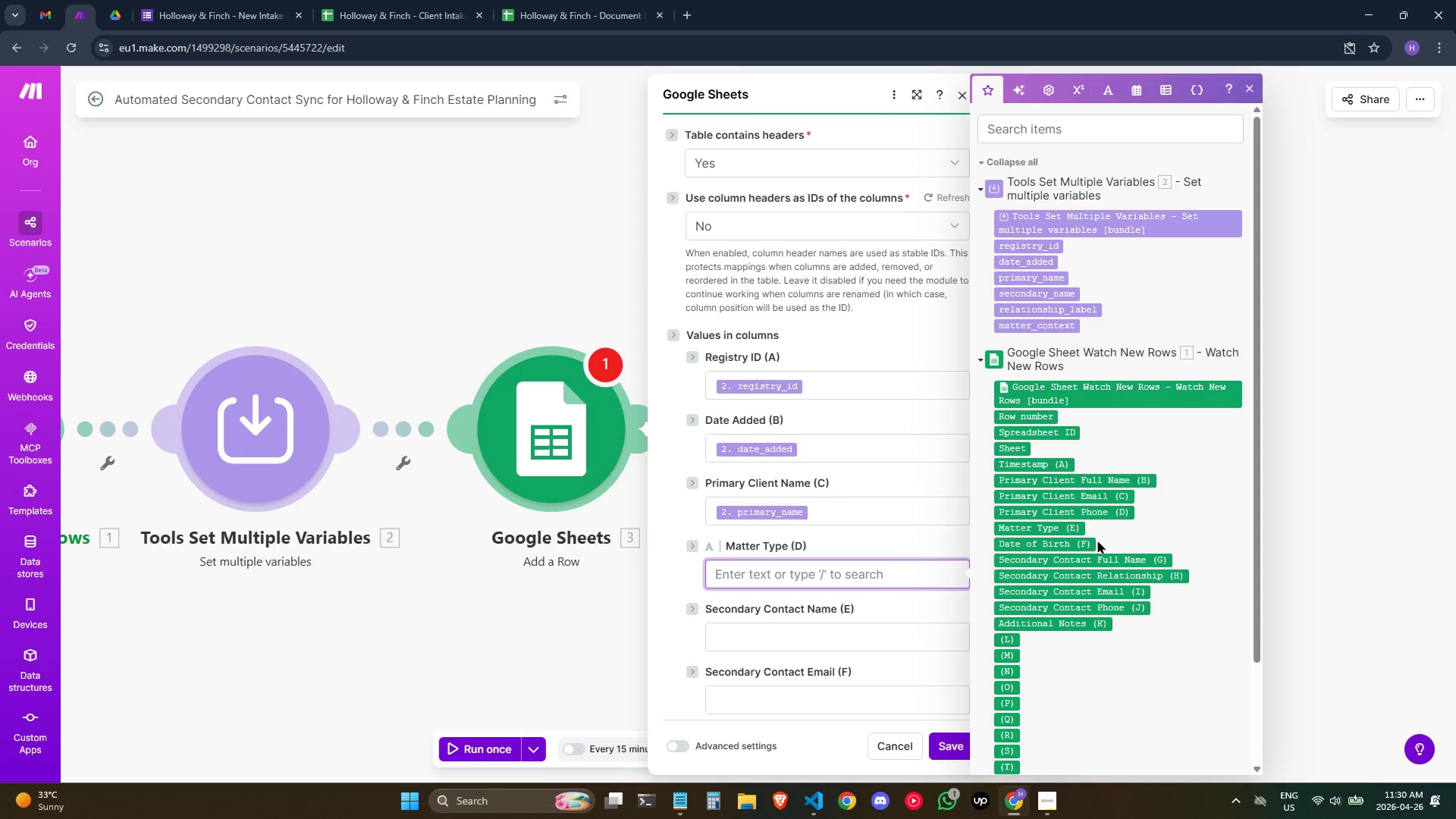 
left_click([1072, 529])
 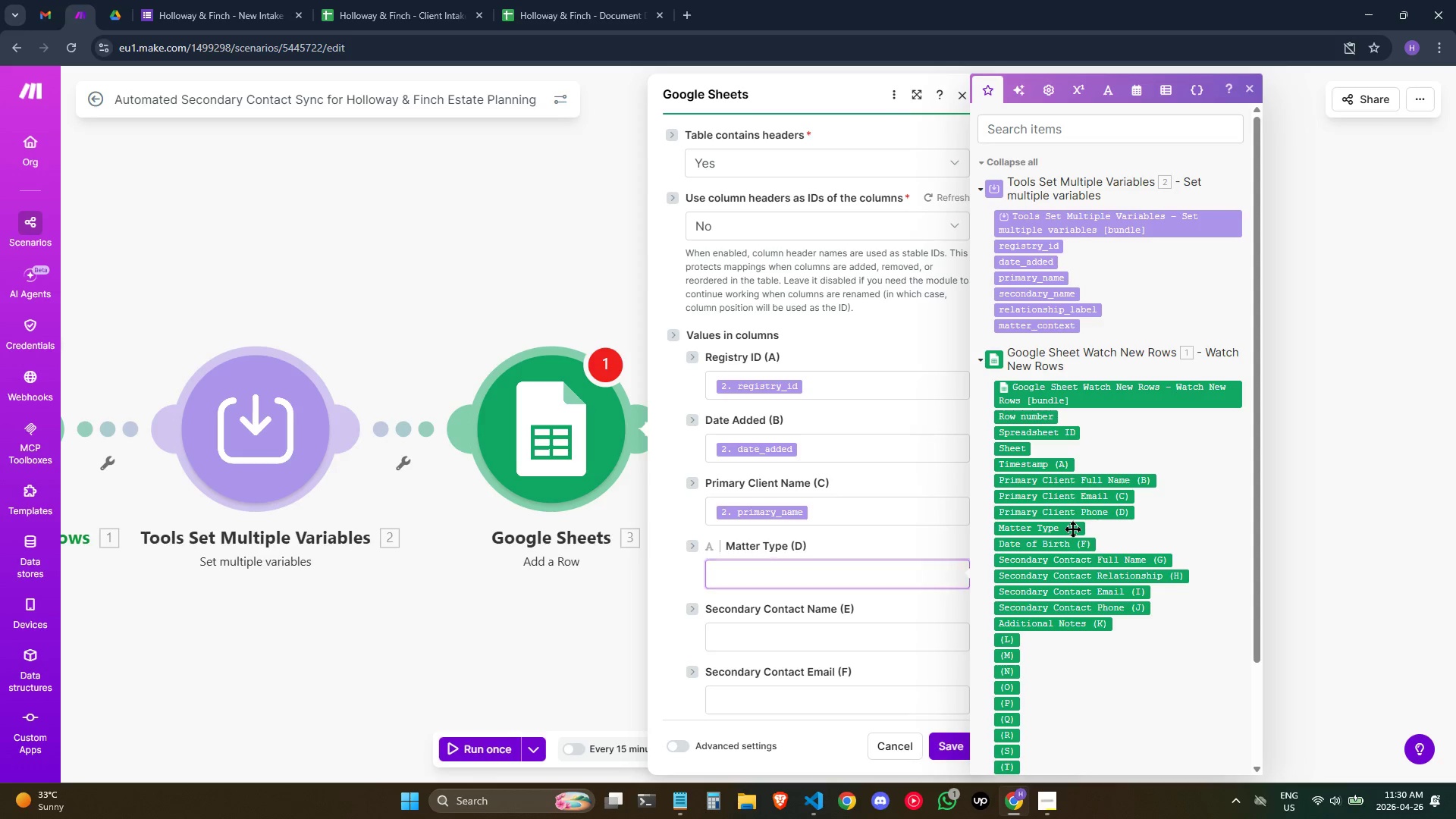 
key(Tab)
 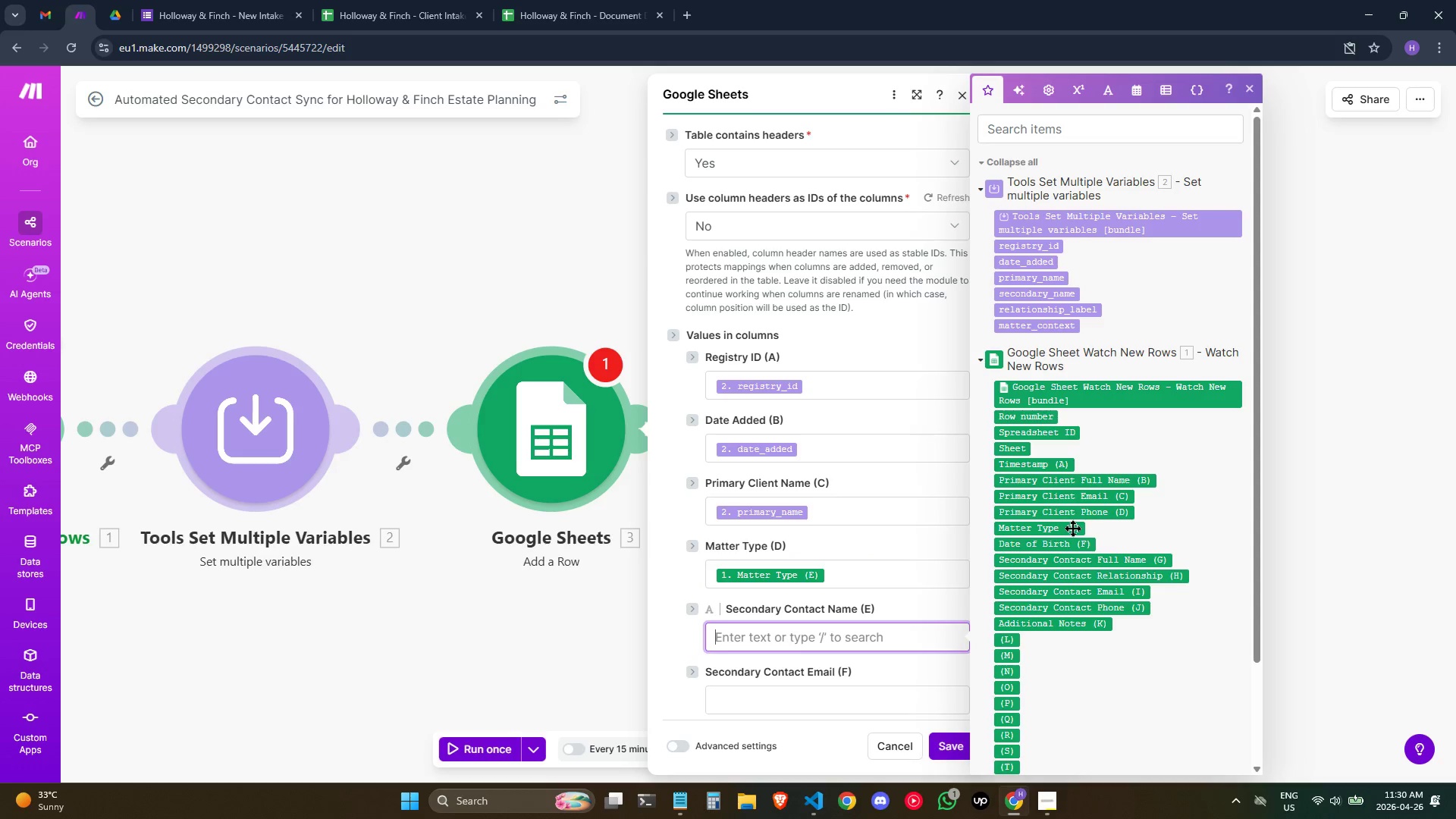 
mouse_move([1090, 493])
 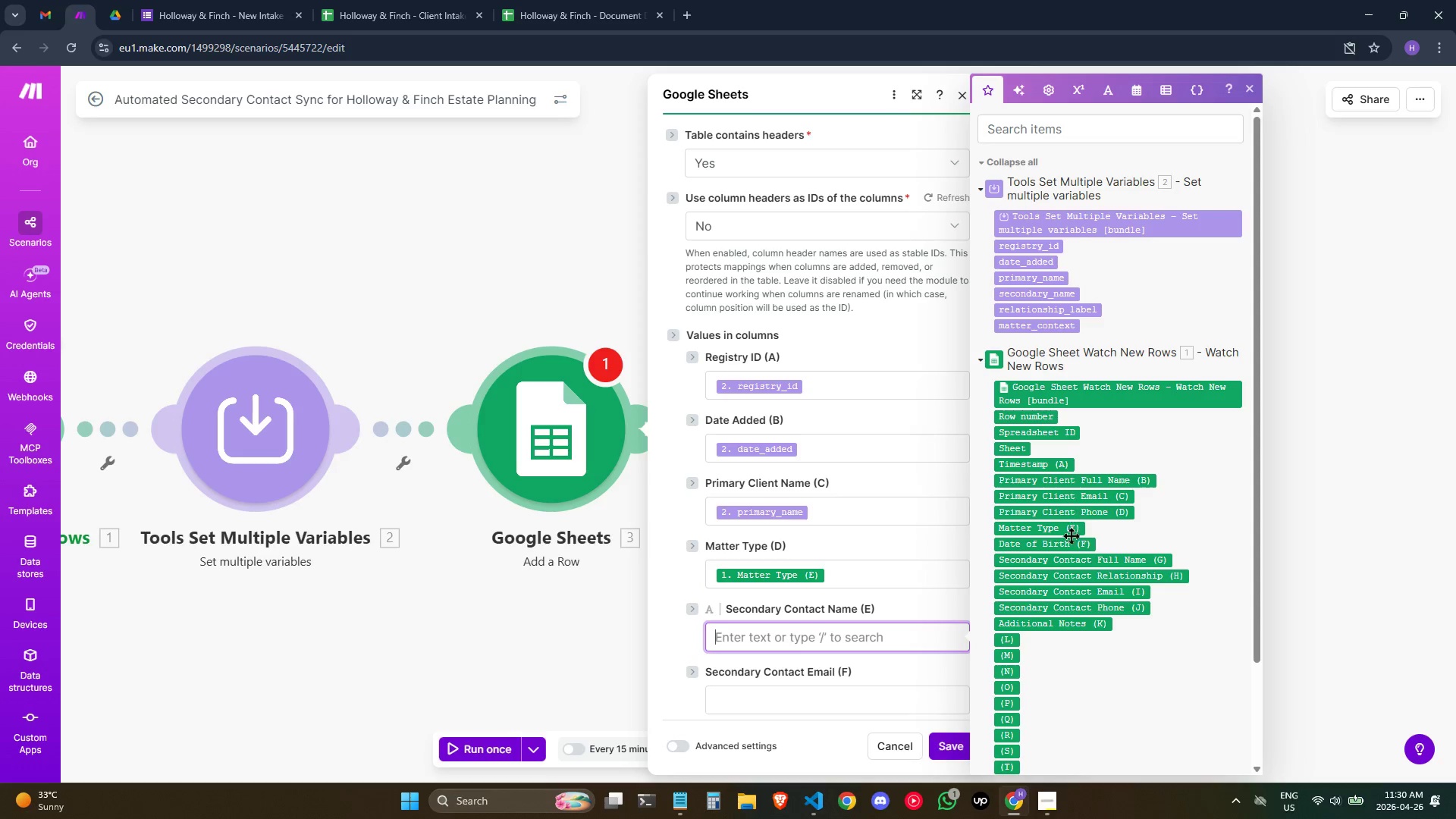 
mouse_move([1068, 555])
 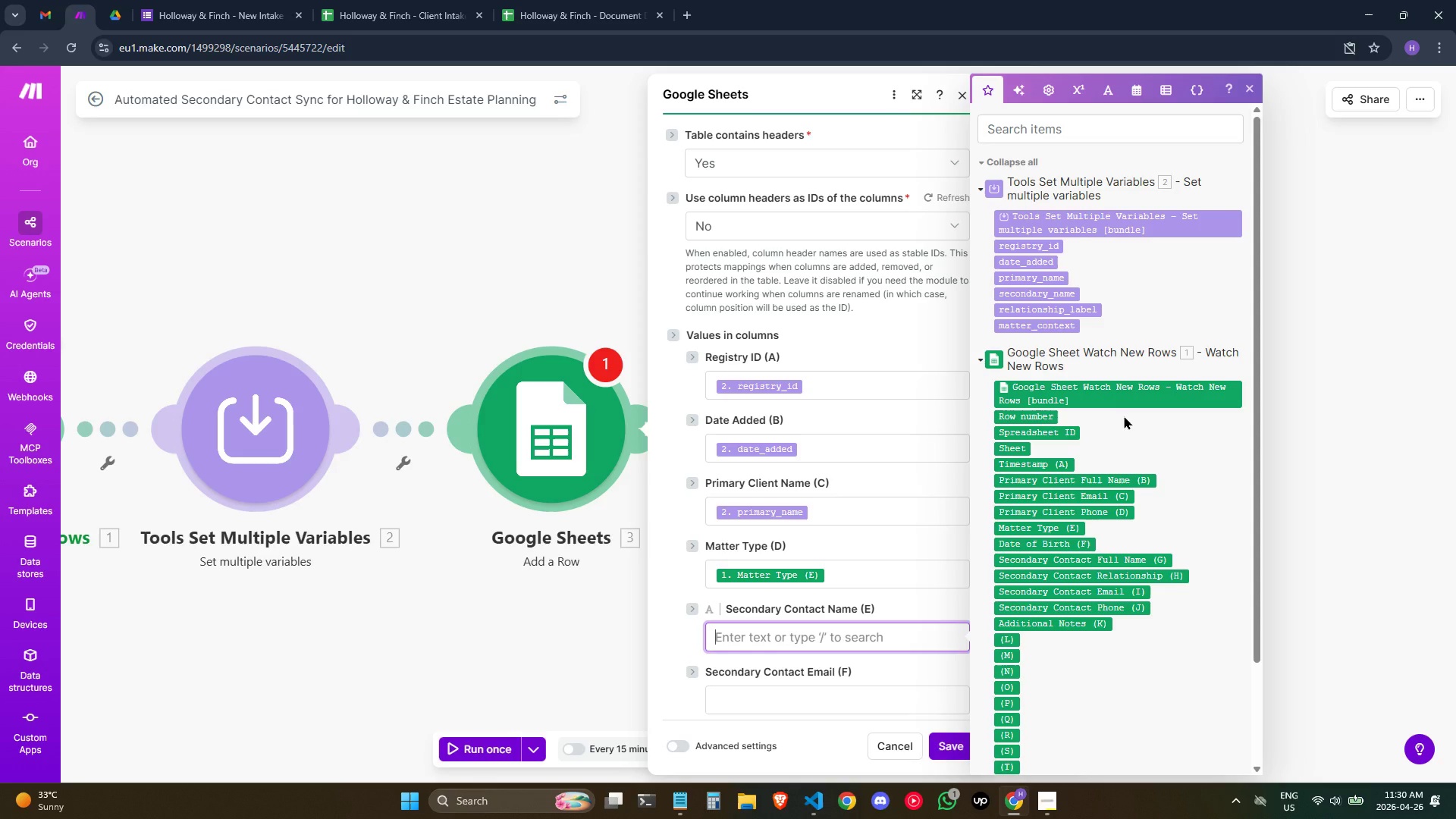 
wait(7.75)
 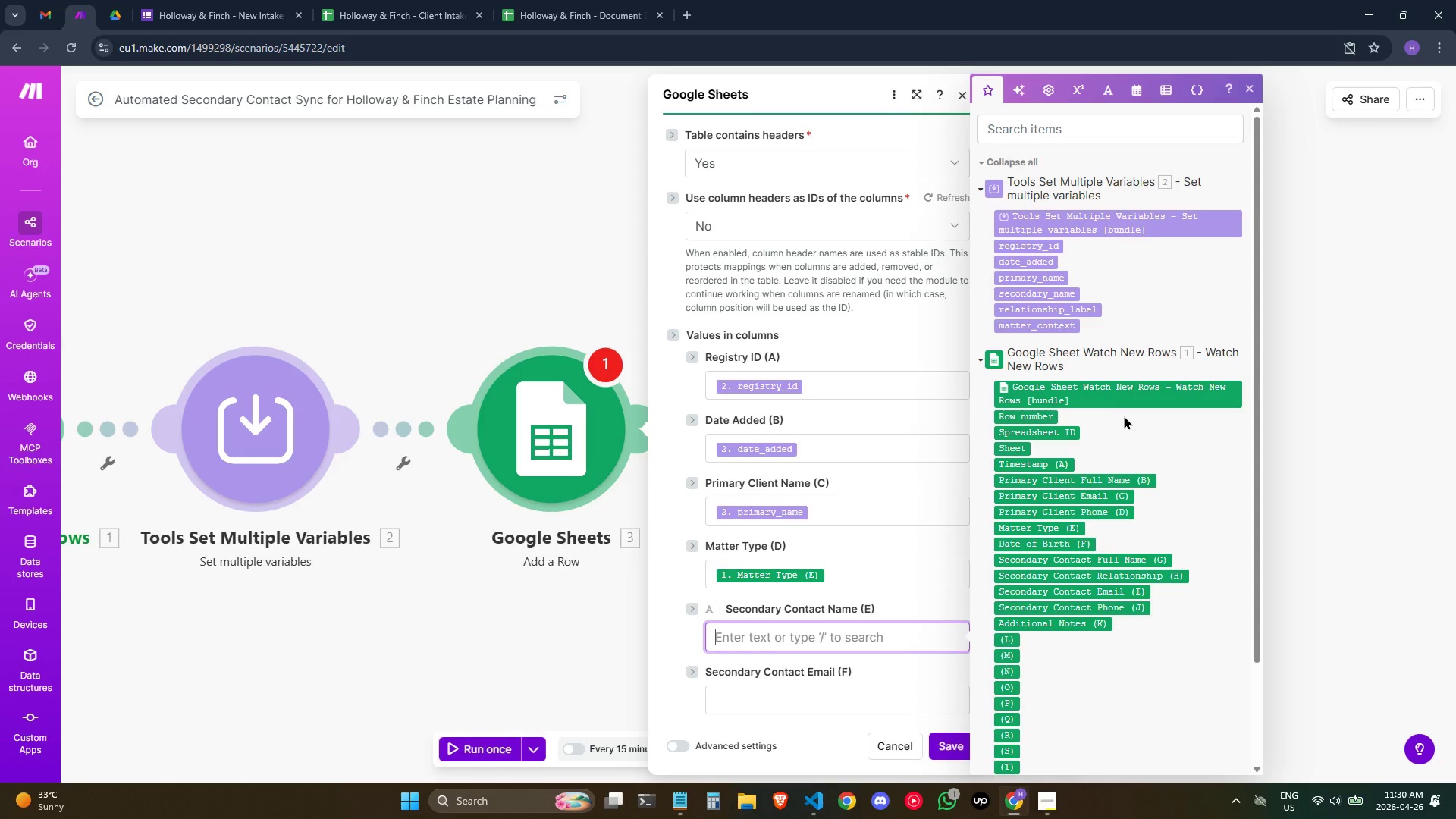 
left_click([1050, 291])
 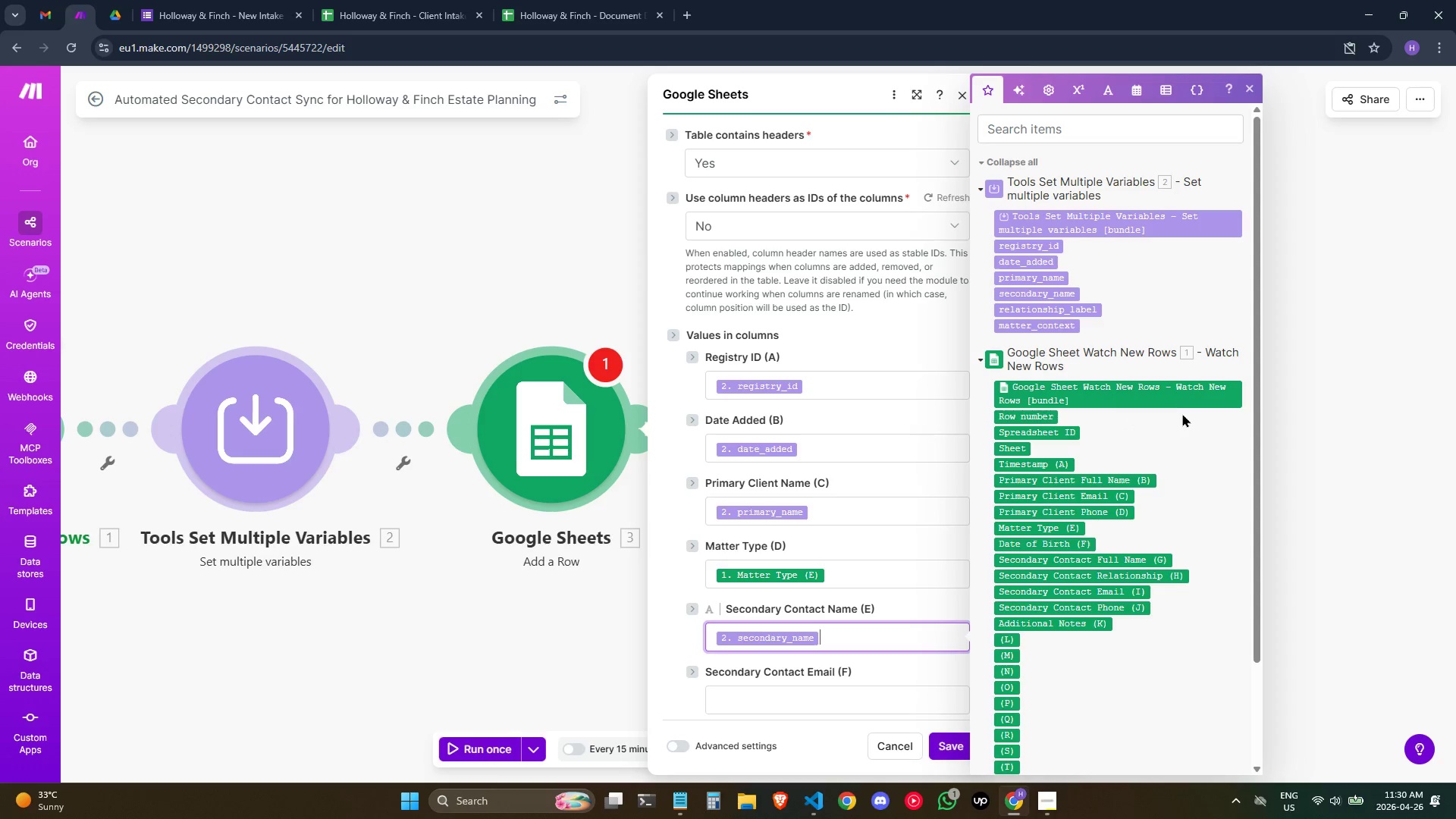 
key(Tab)
 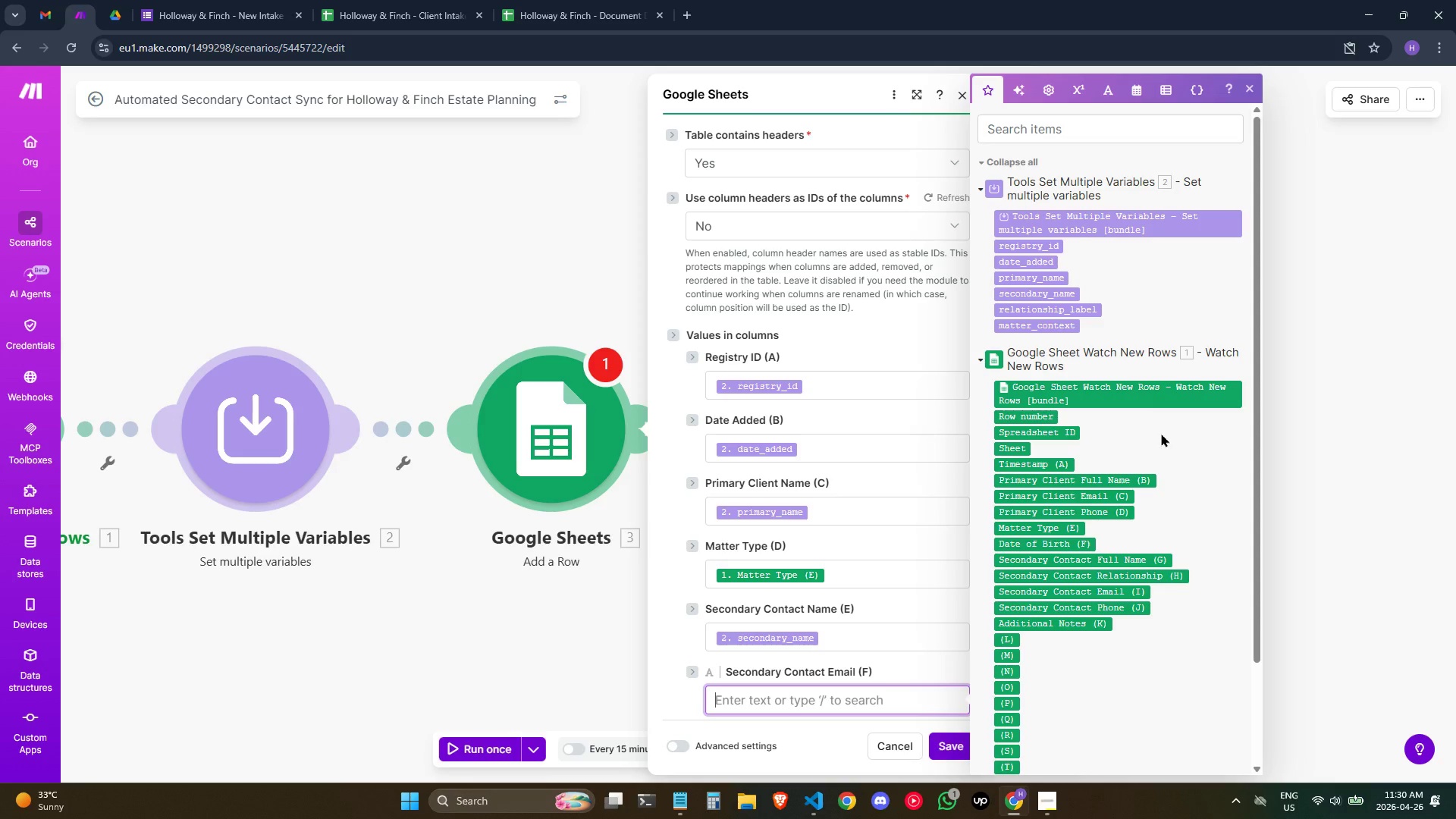 
wait(9.36)
 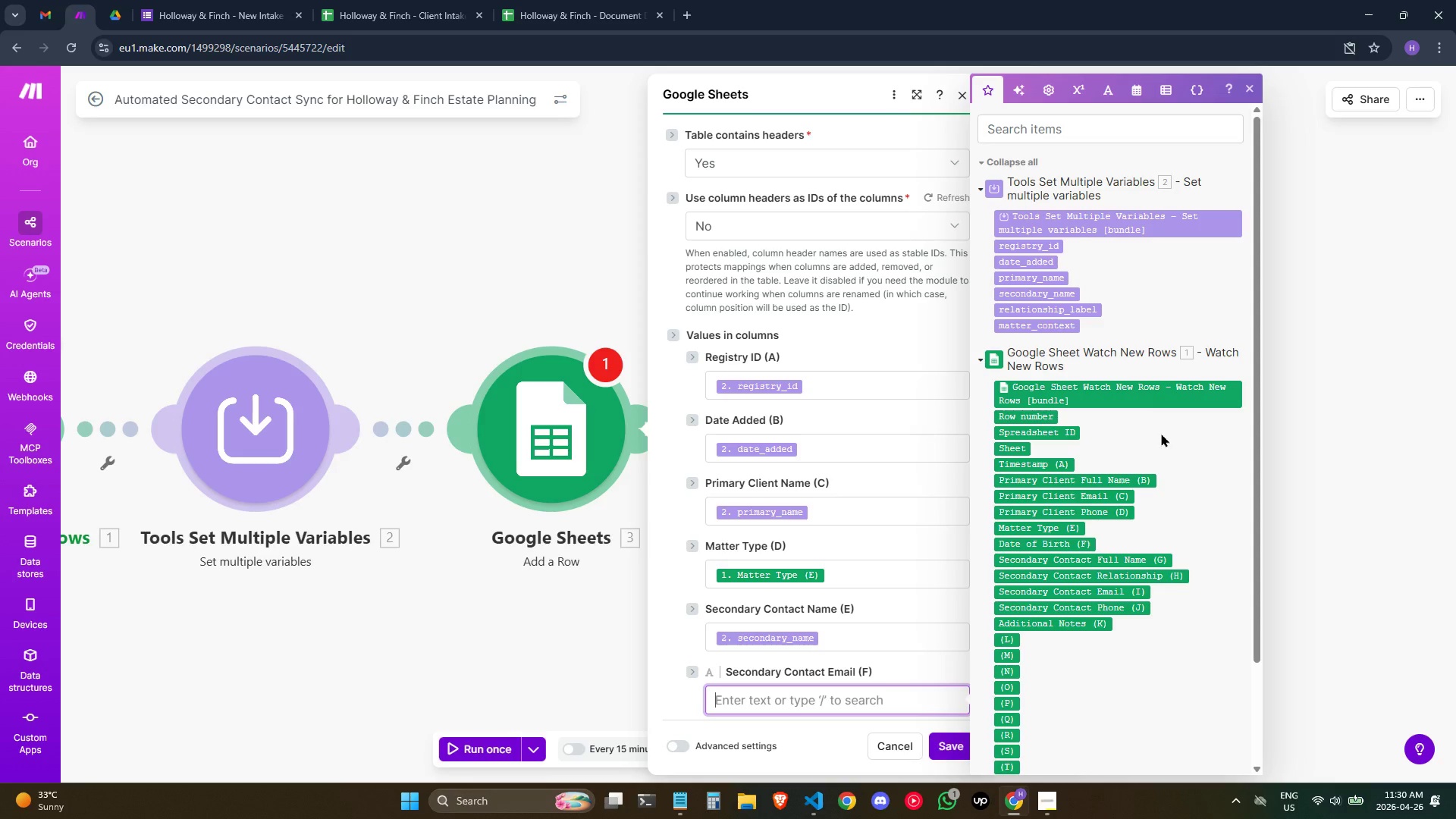 
left_click([1133, 592])
 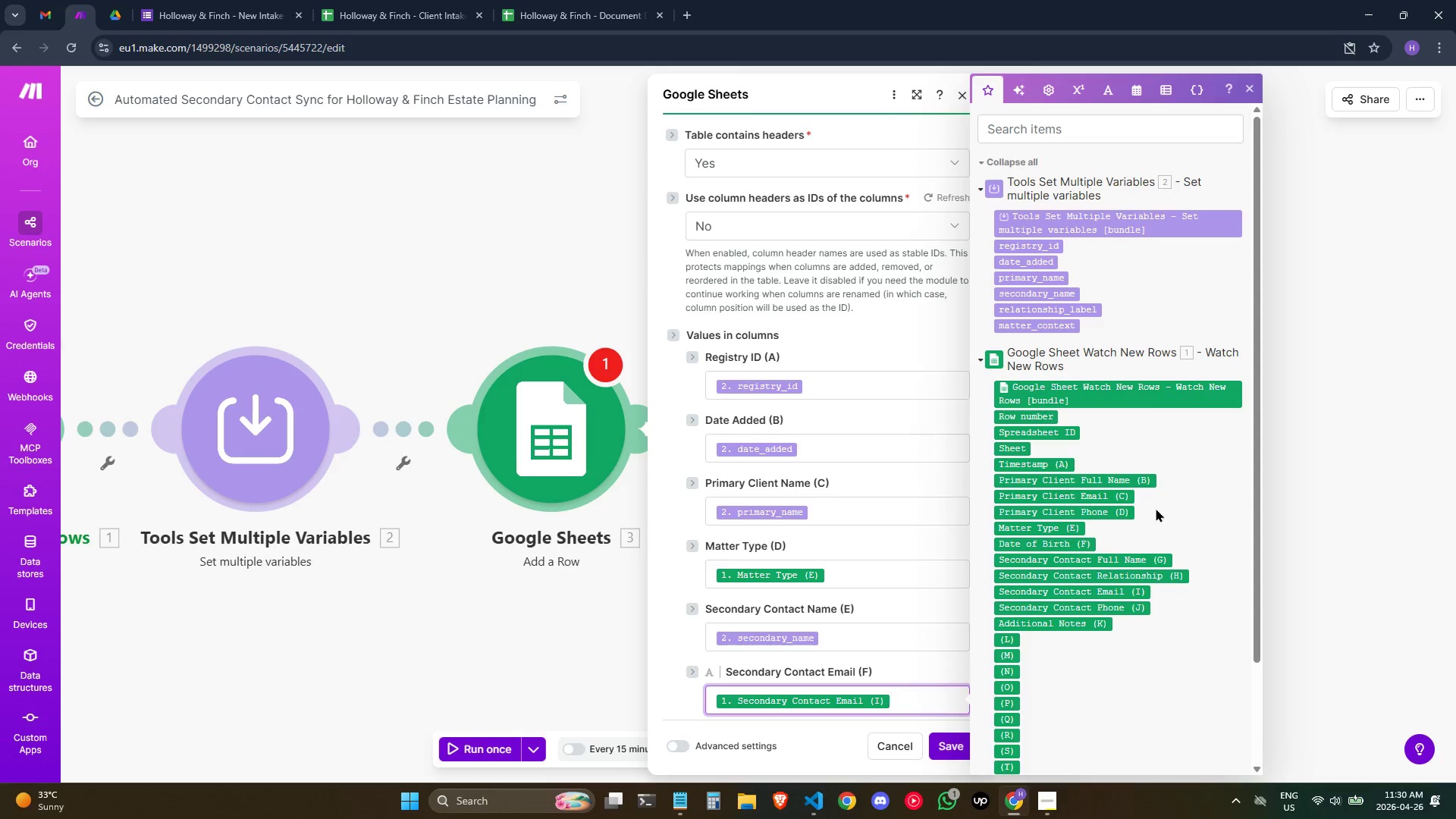 
scroll: coordinate [757, 659], scroll_direction: down, amount: 2.0
 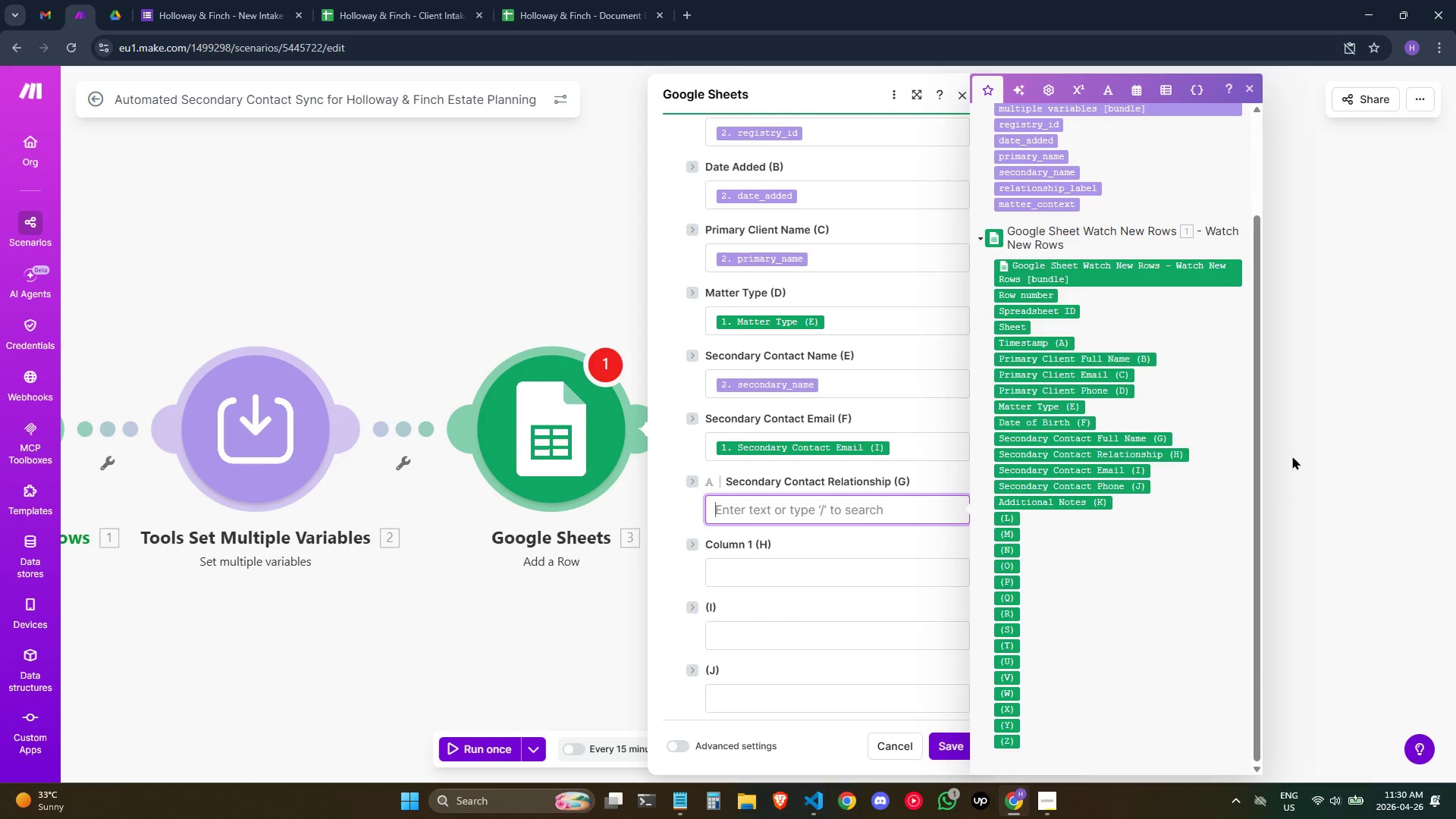 
scroll: coordinate [1186, 473], scroll_direction: up, amount: 1.0
 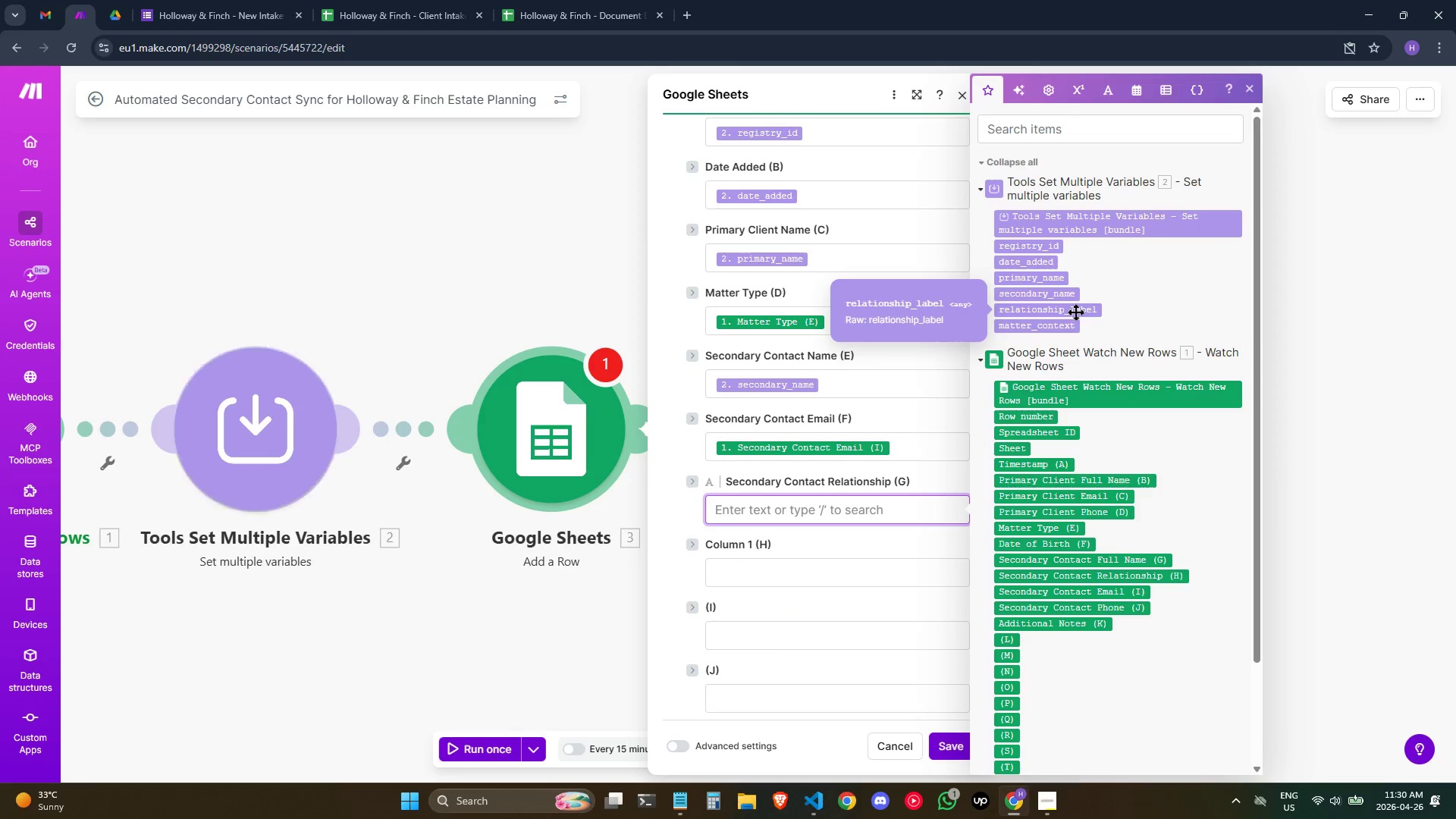 
left_click([1075, 312])
 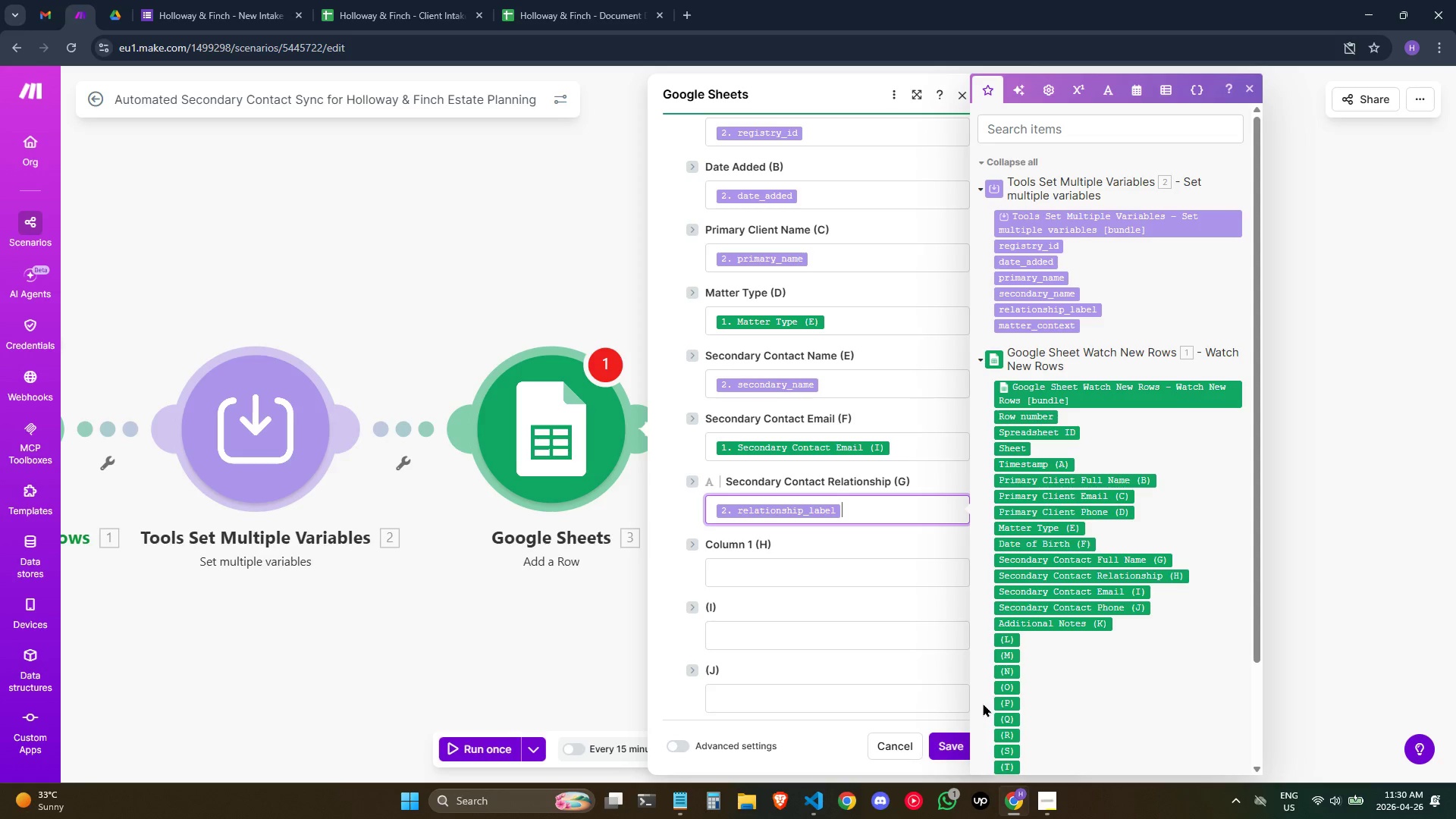 
left_click([949, 740])
 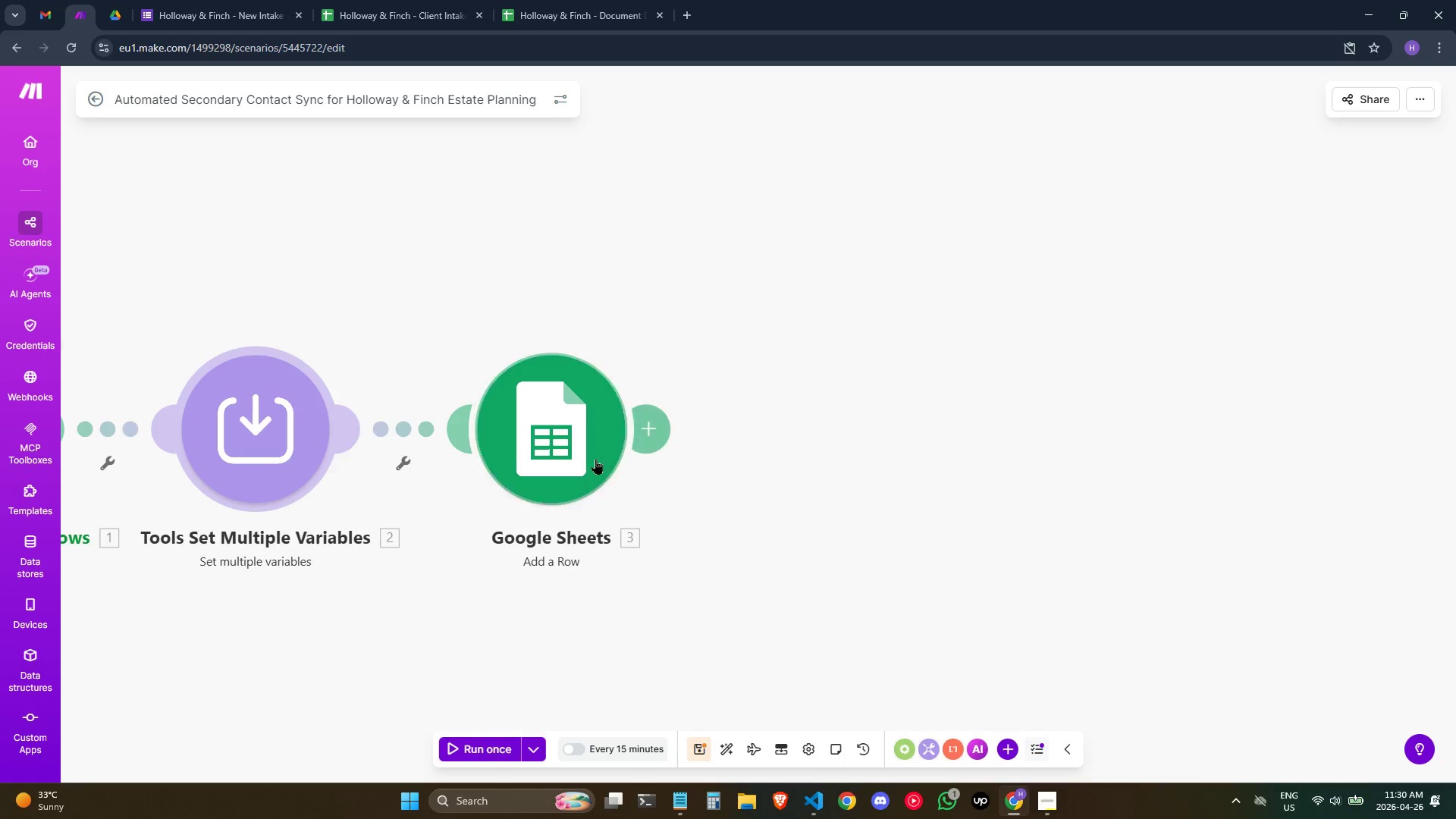 
right_click([585, 460])
 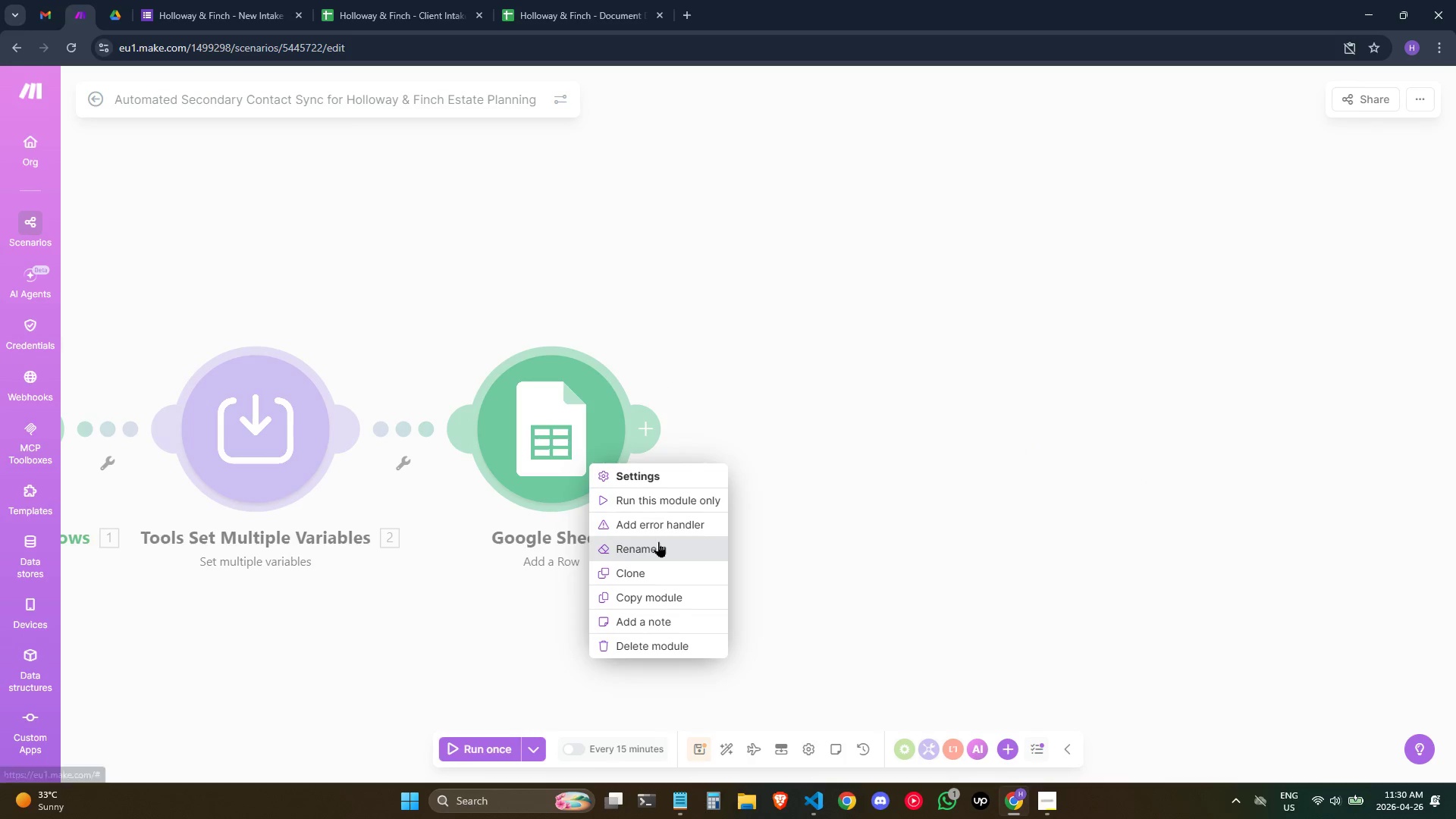 
left_click([659, 541])
 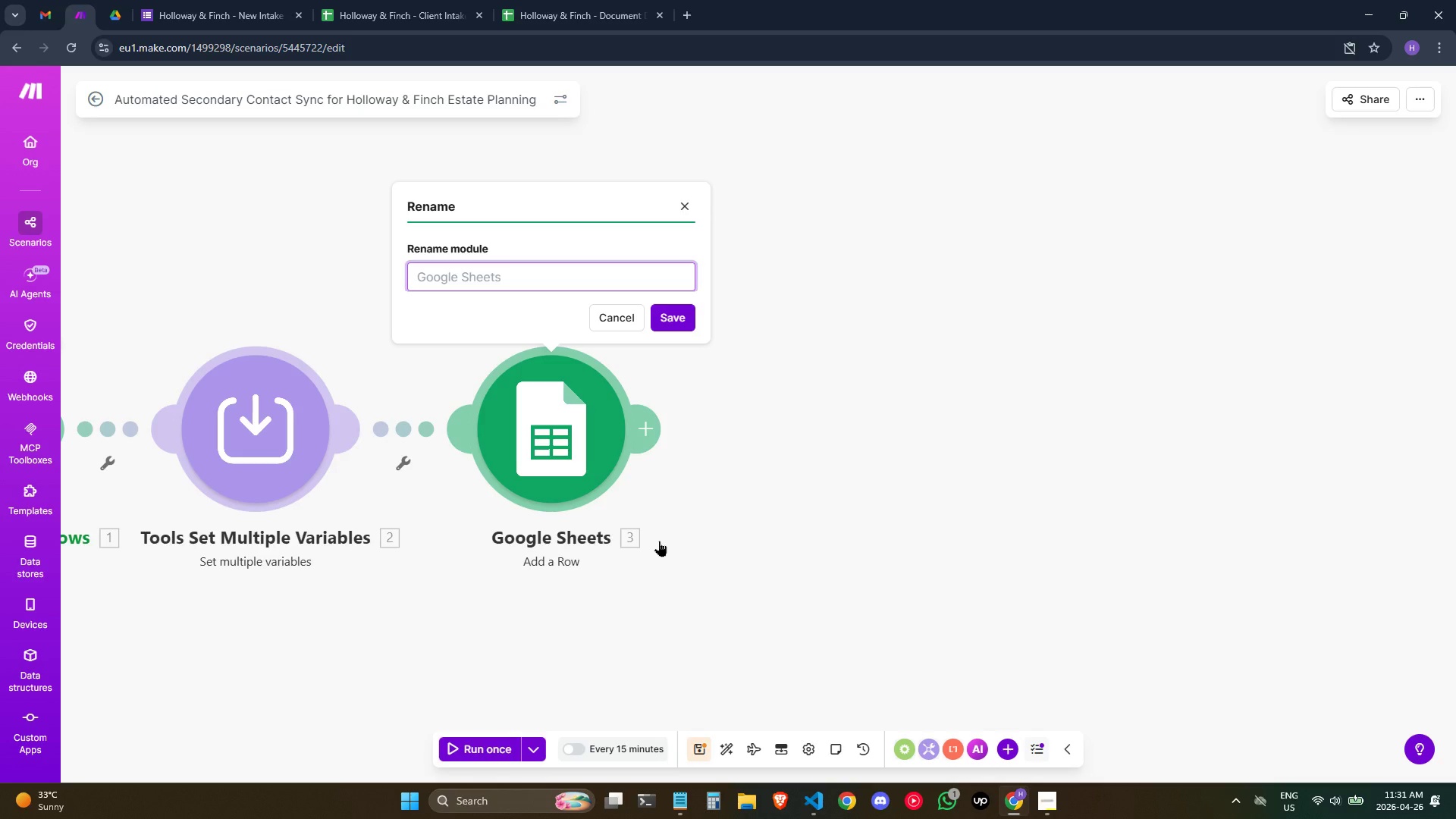 
wait(13.28)
 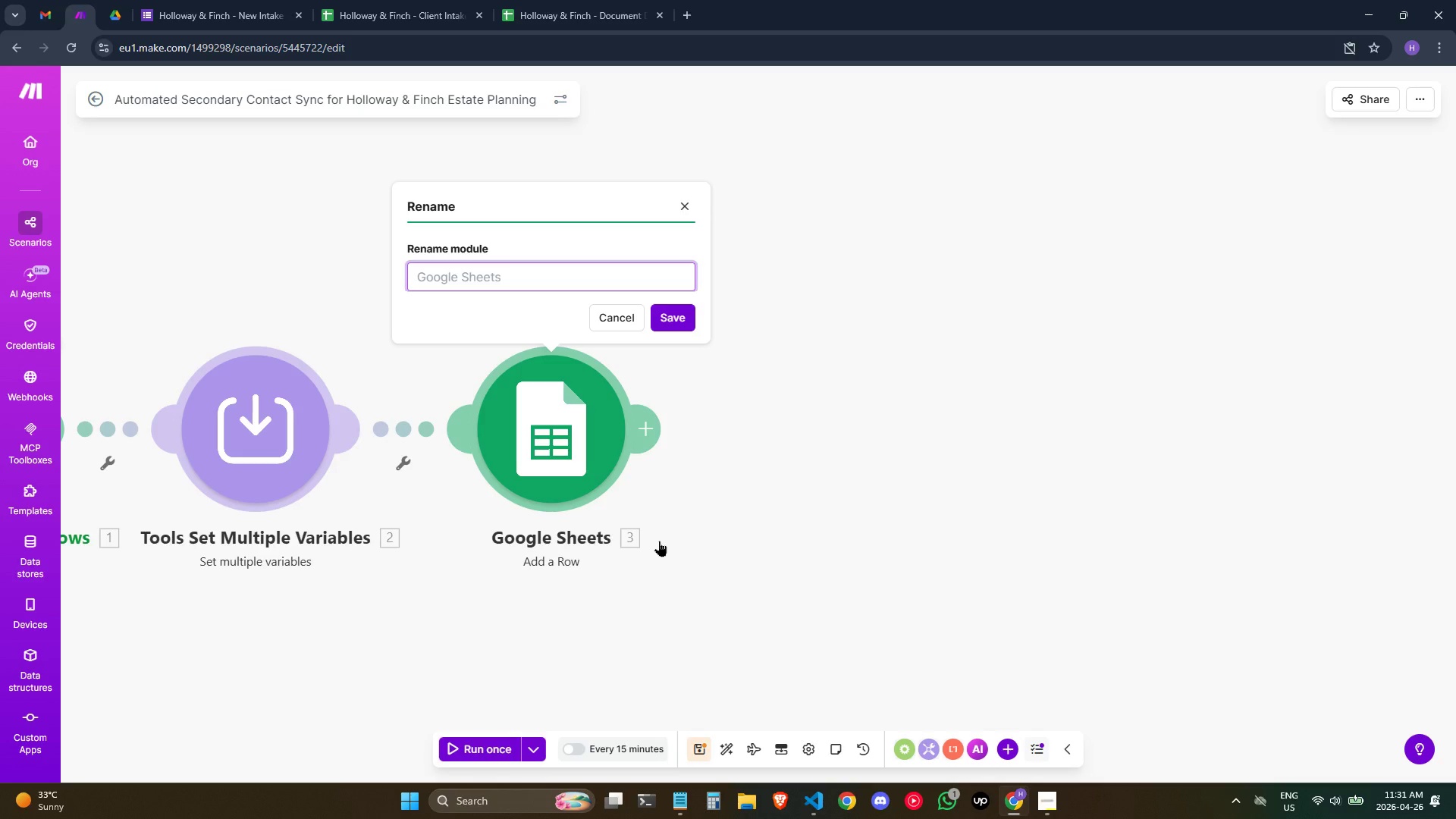 
type(Google Sheets Add a Row (Document Delivery Registry)
 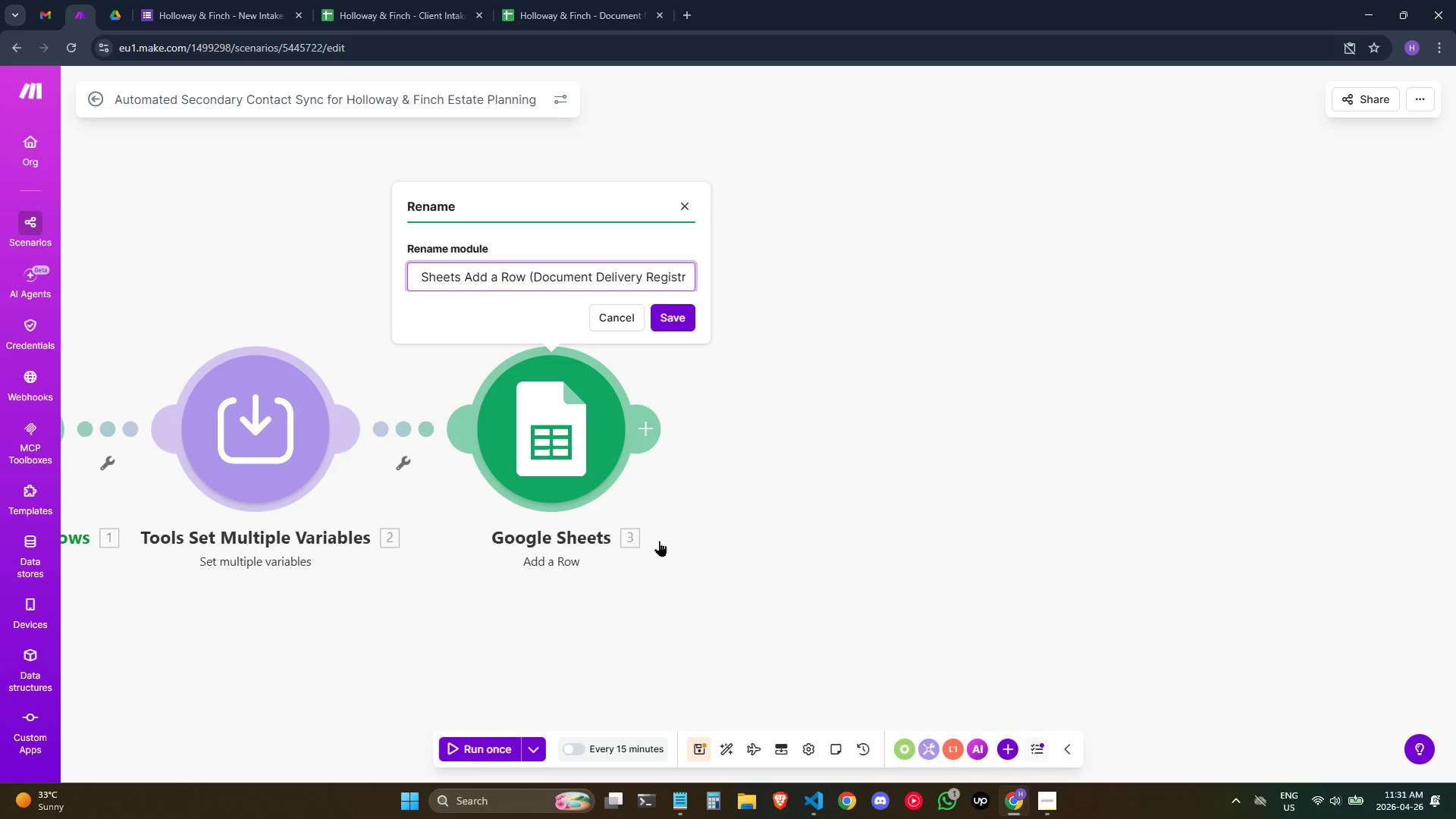 
type(y))
 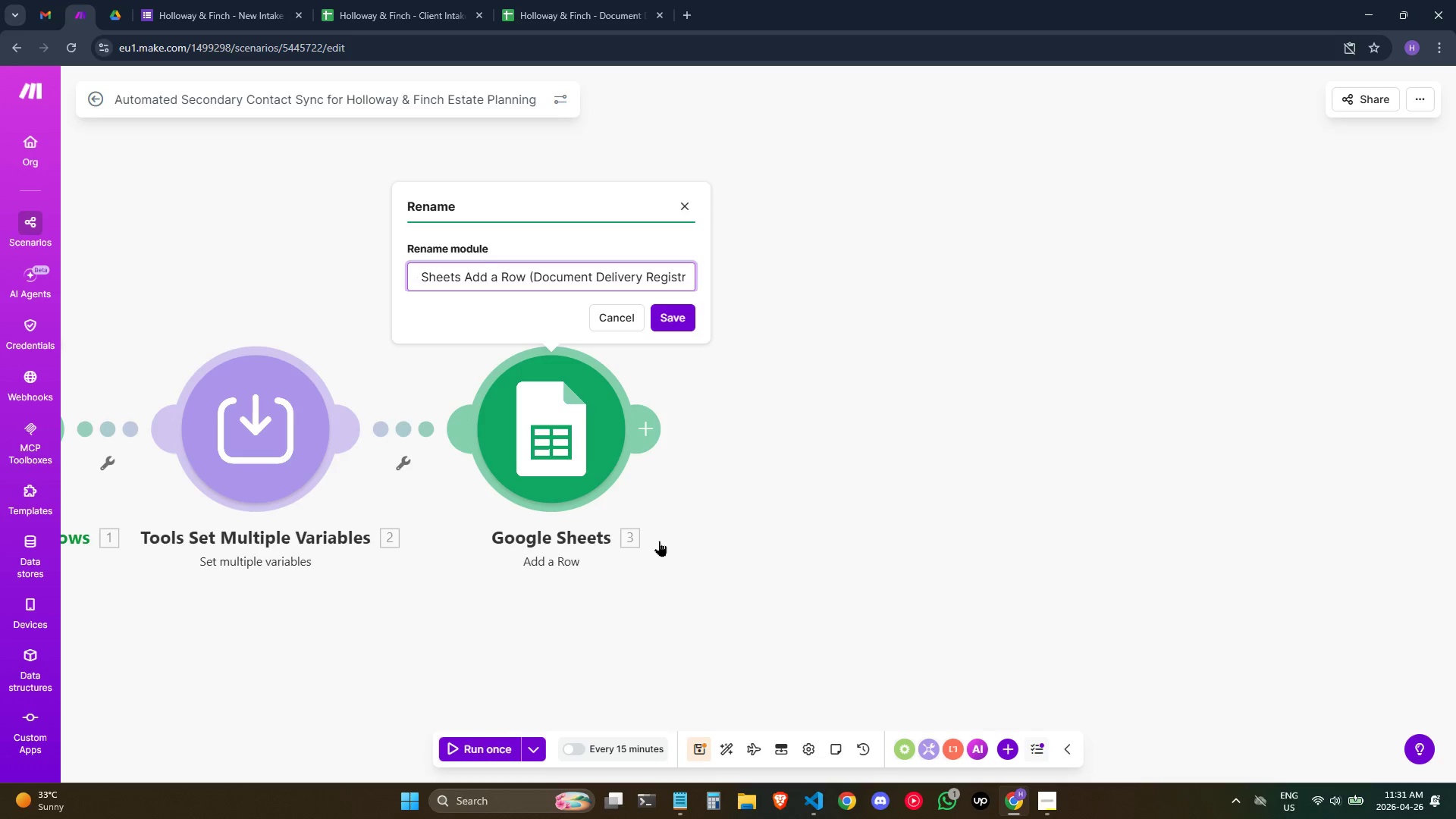 
left_click([523, 268])
 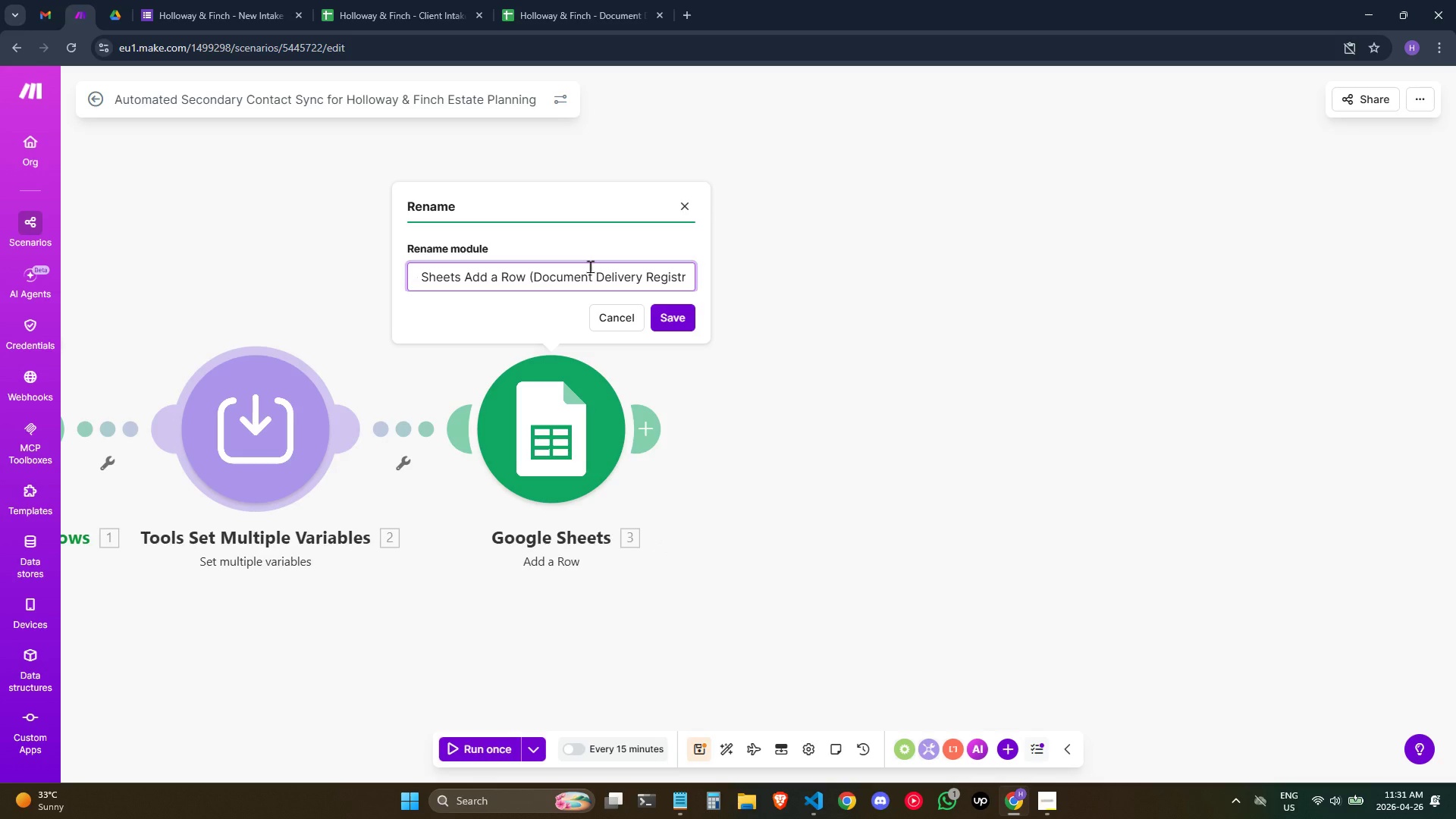 
key(ArrowRight)
 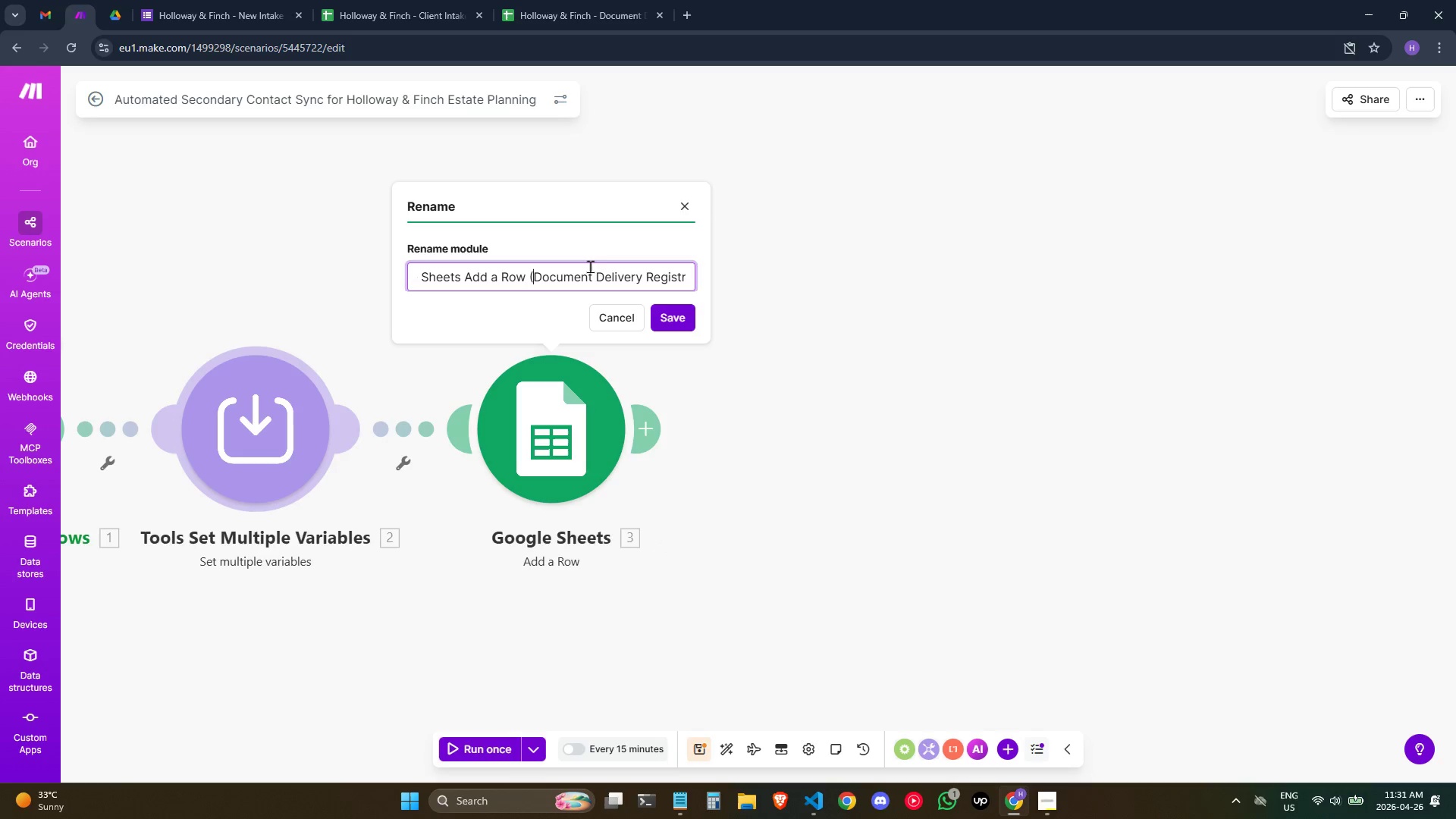 
hold_key(key=ArrowRight, duration=1.5)
 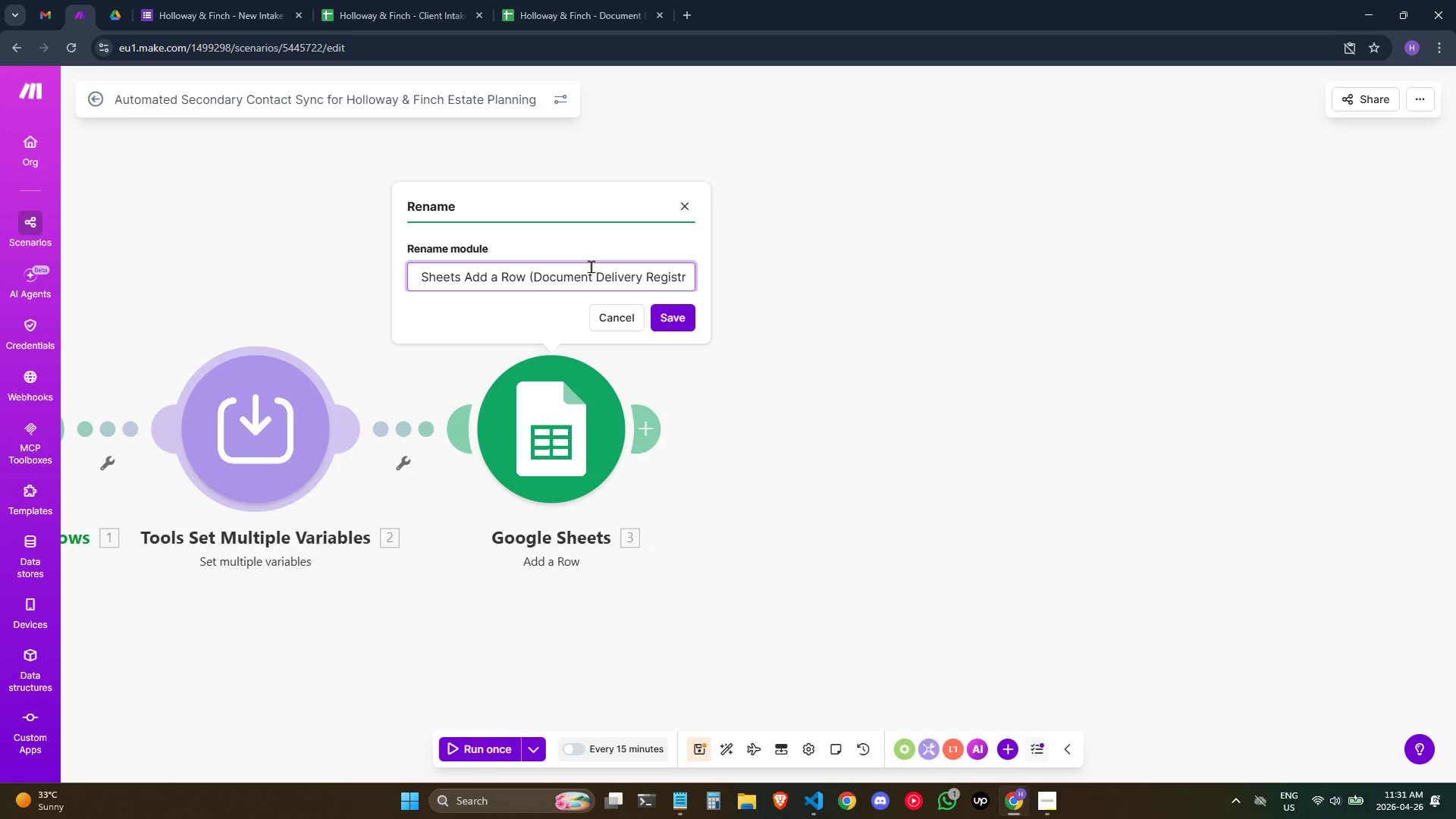 
hold_key(key=ArrowRight, duration=0.73)
 